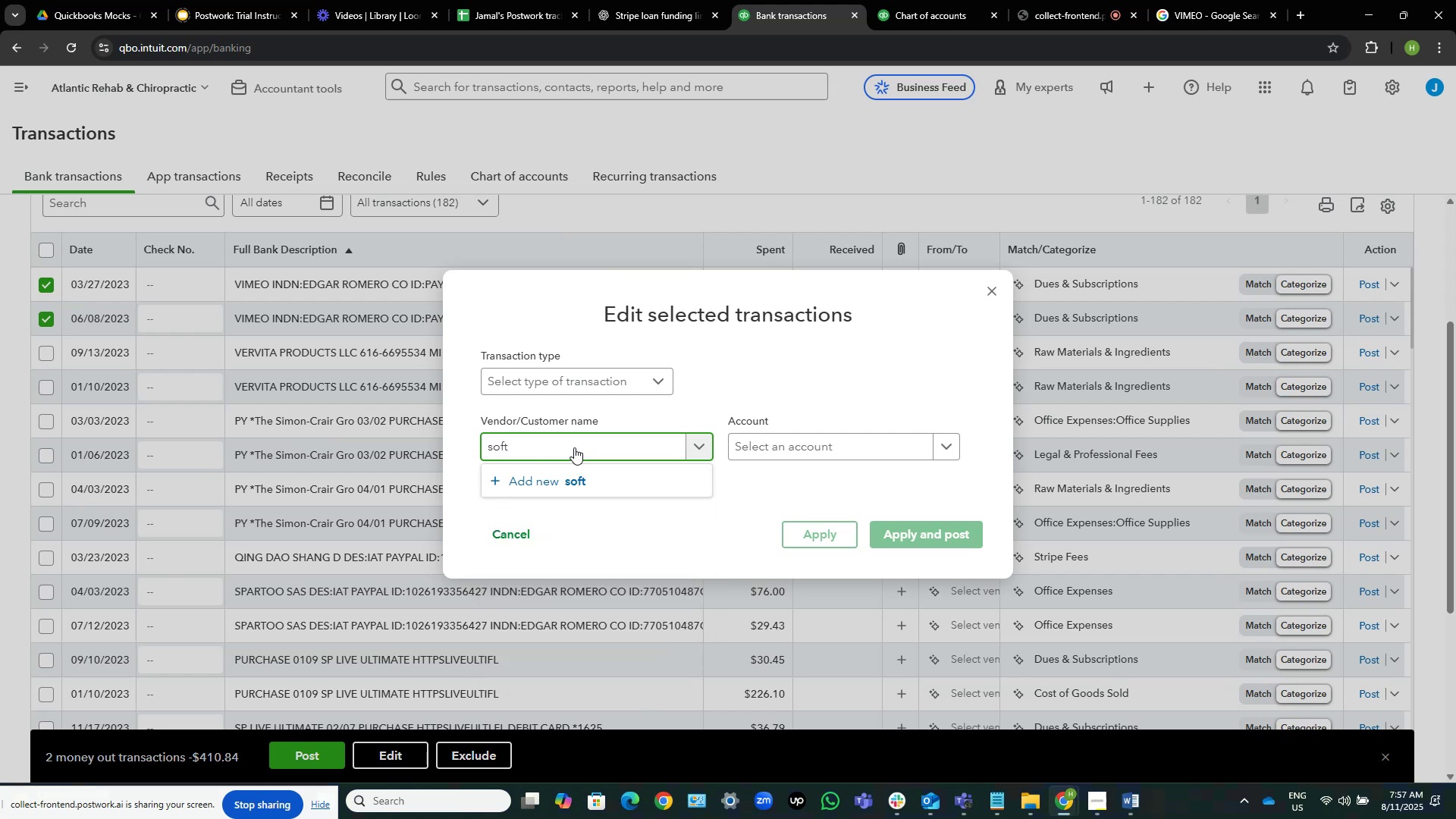 
hold_key(key=Backspace, duration=0.69)
 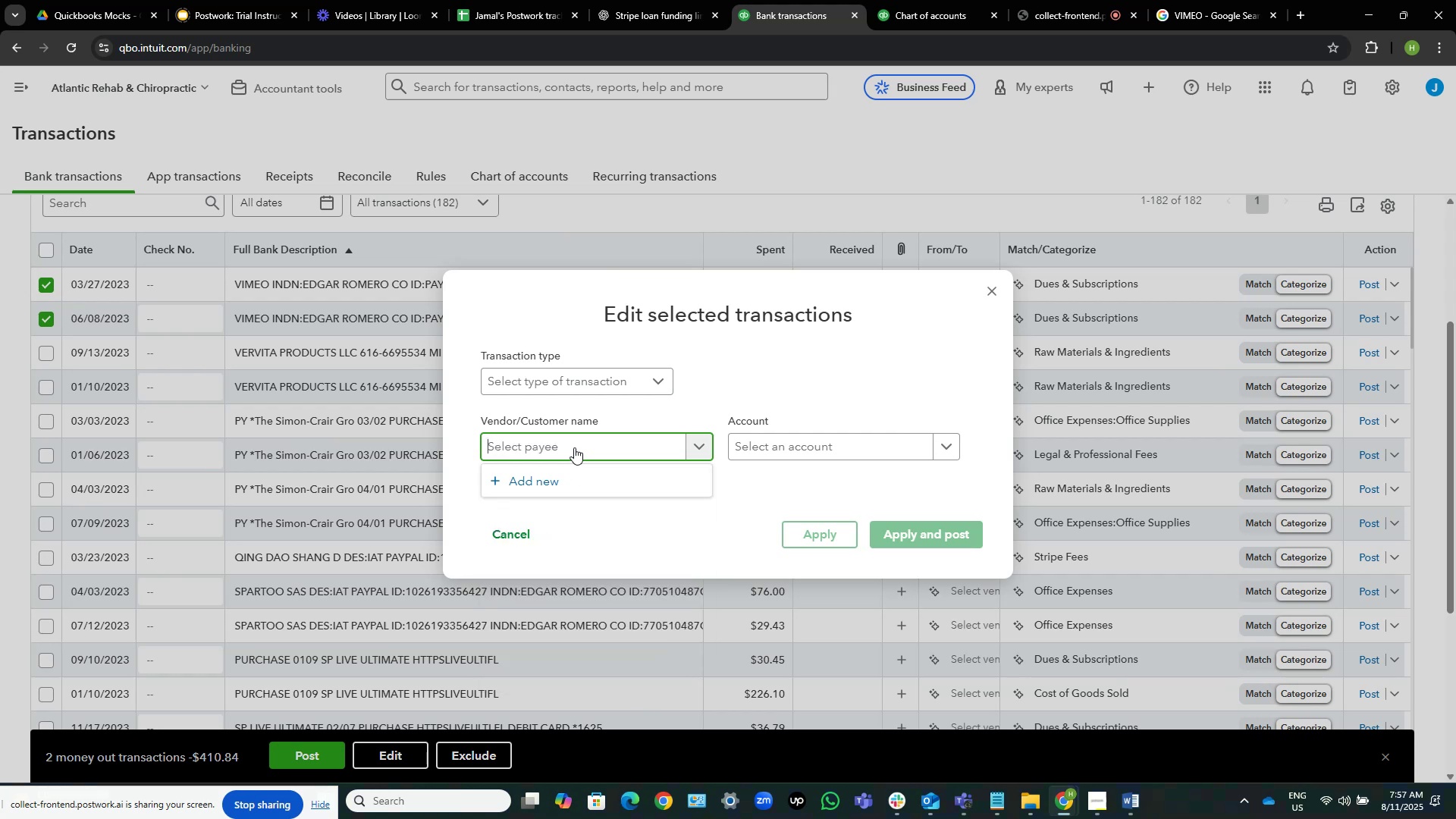 
key(Control+V)
 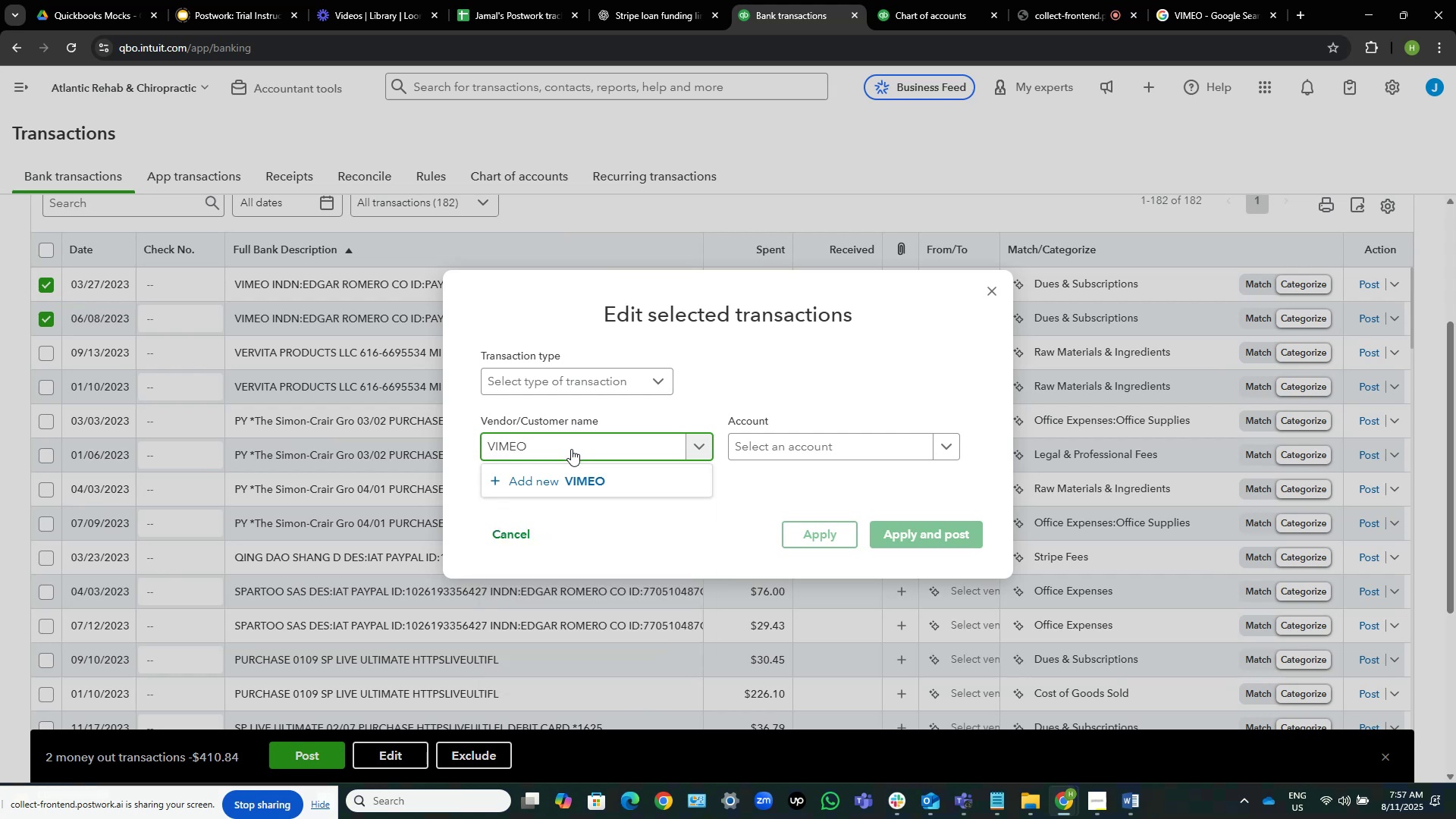 
left_click([554, 476])
 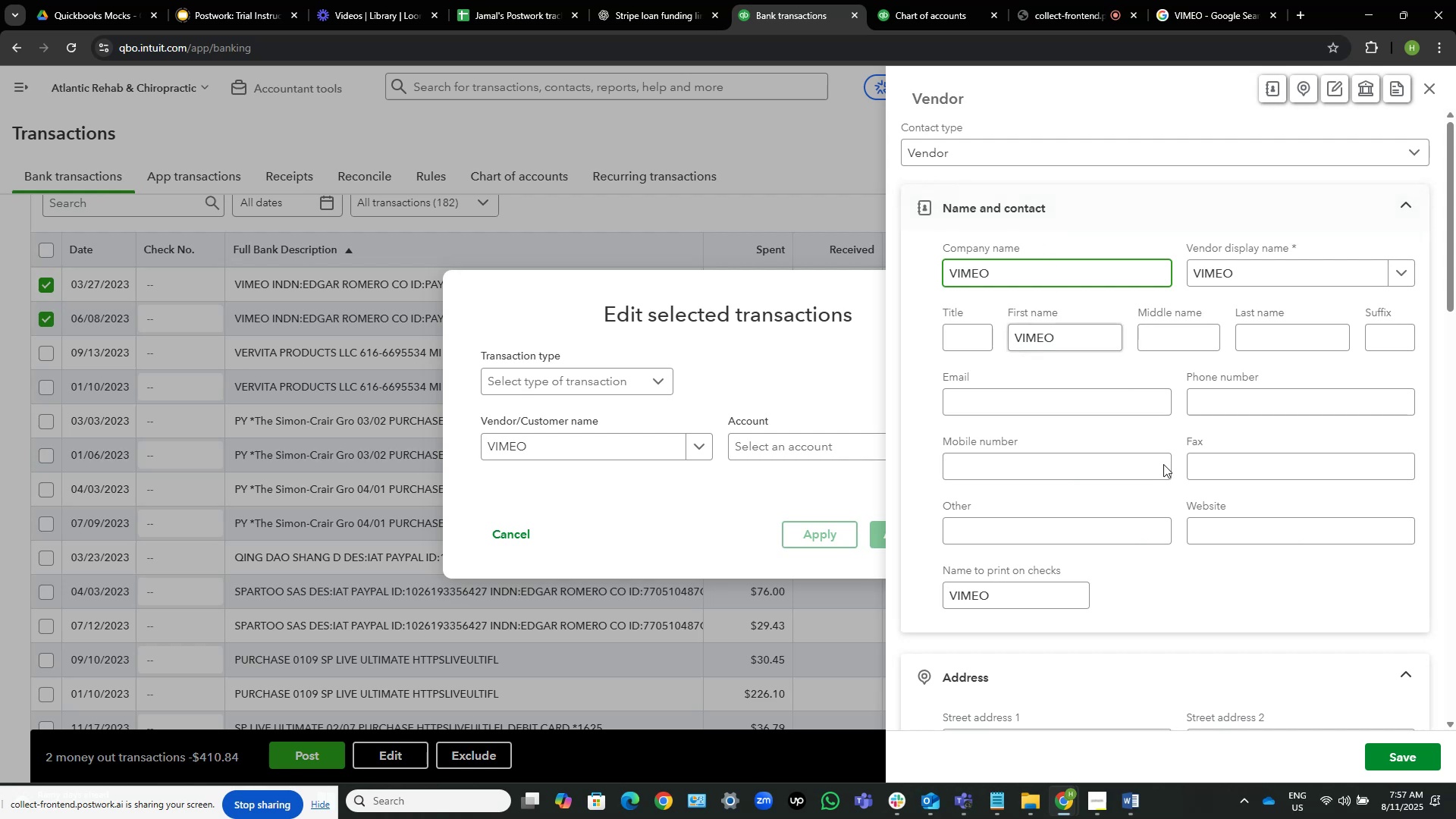 
mouse_move([1367, 749])
 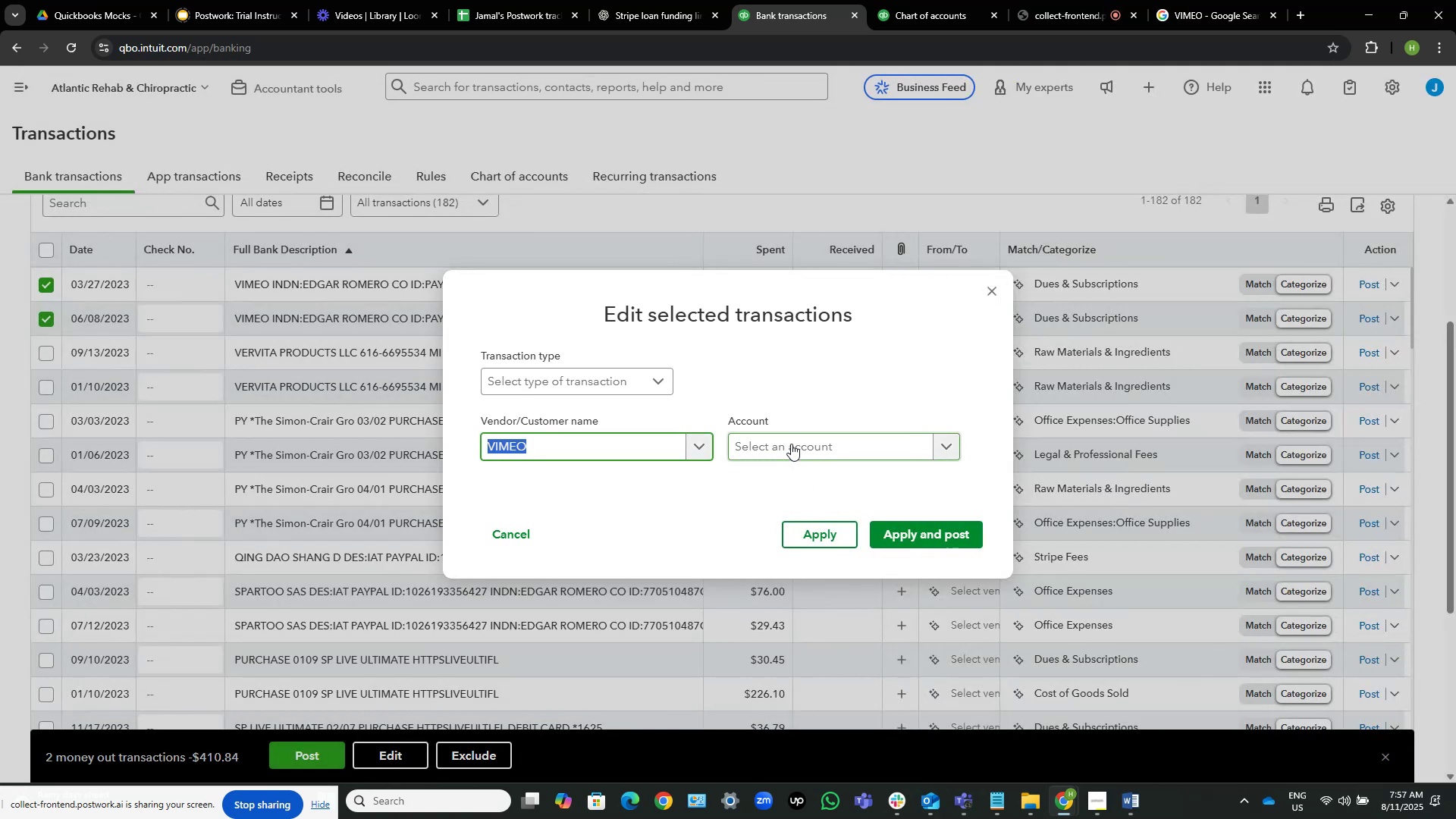 
left_click([791, 444])
 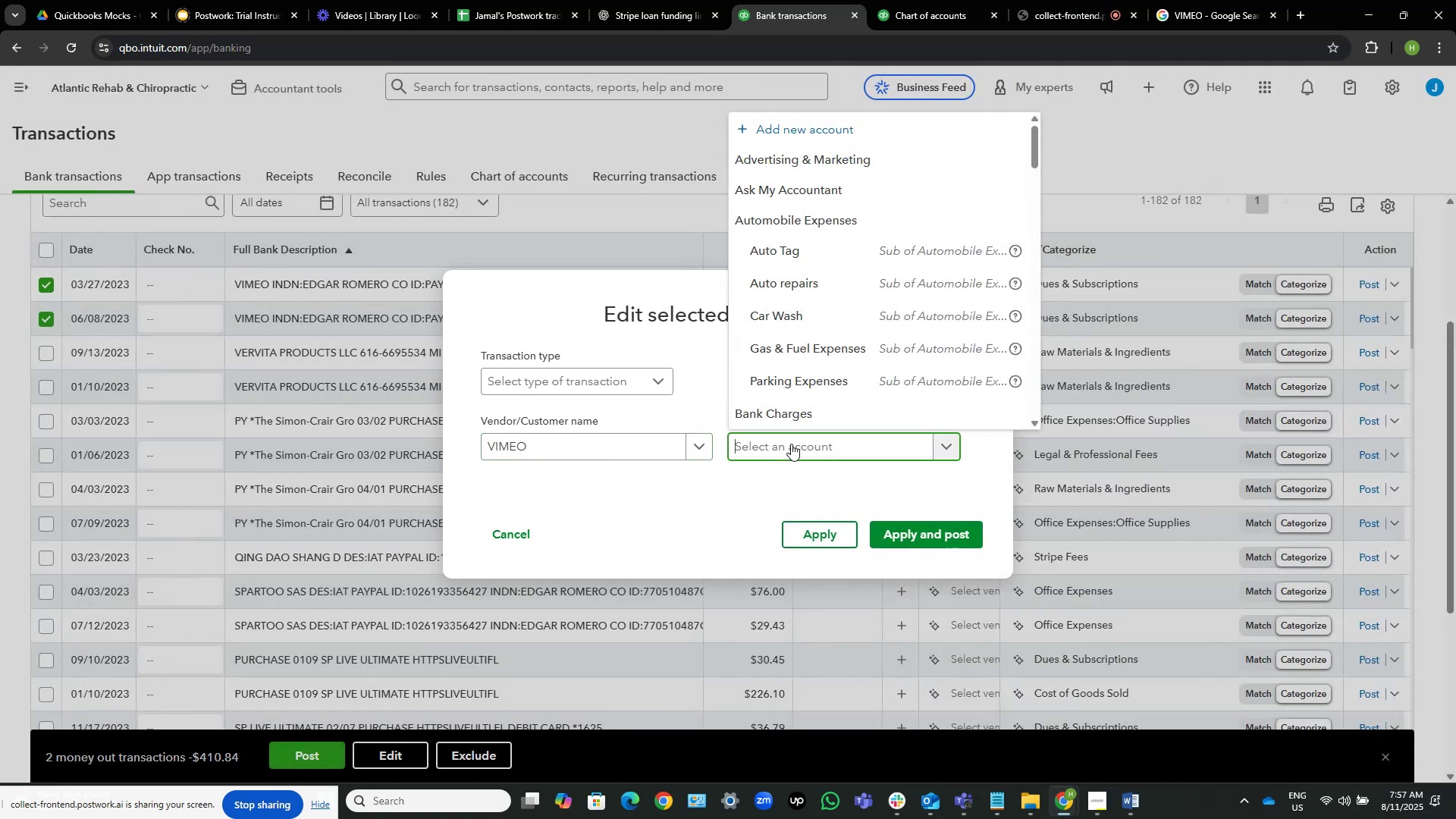 
type(soft)
 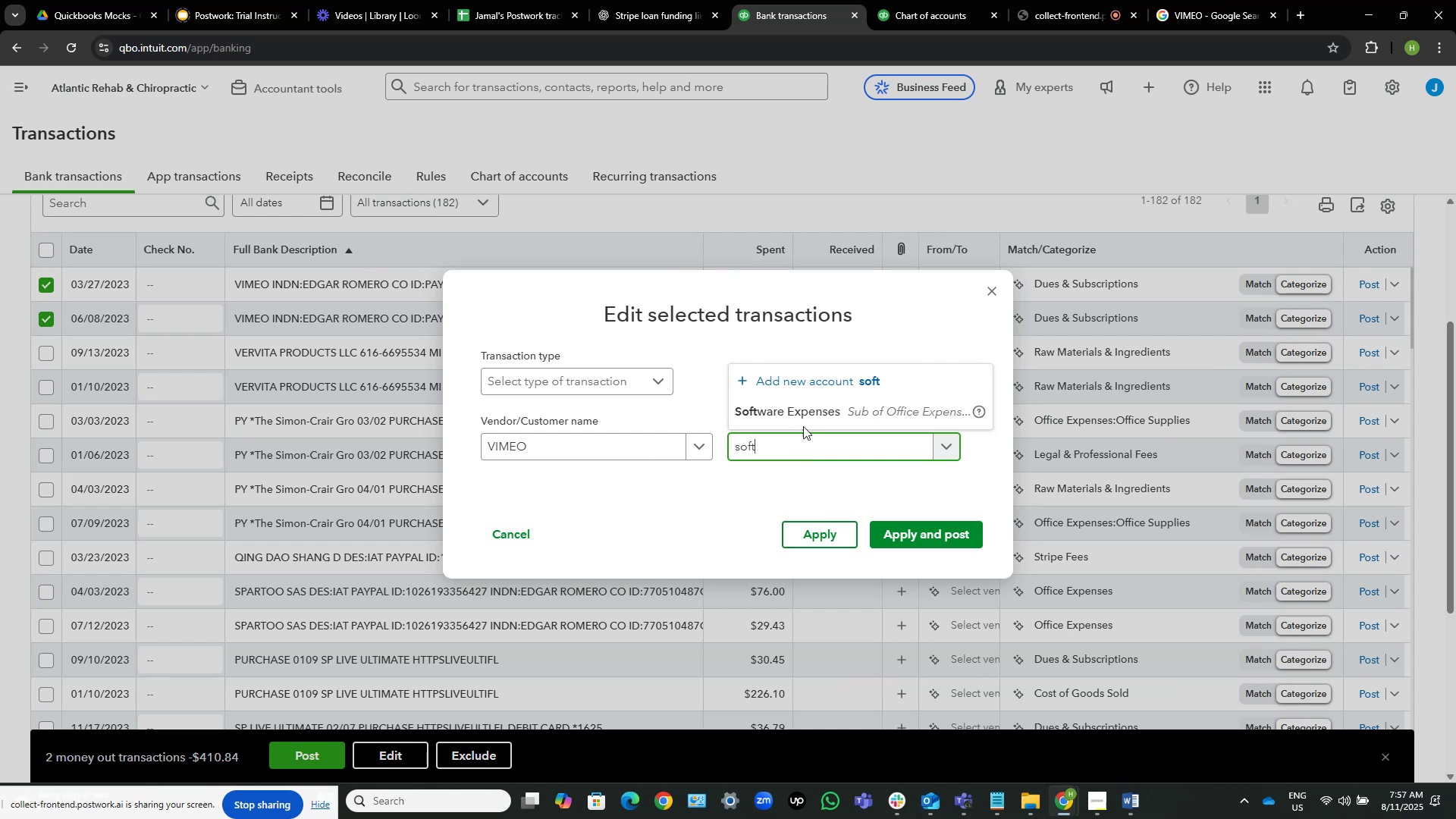 
left_click([813, 405])
 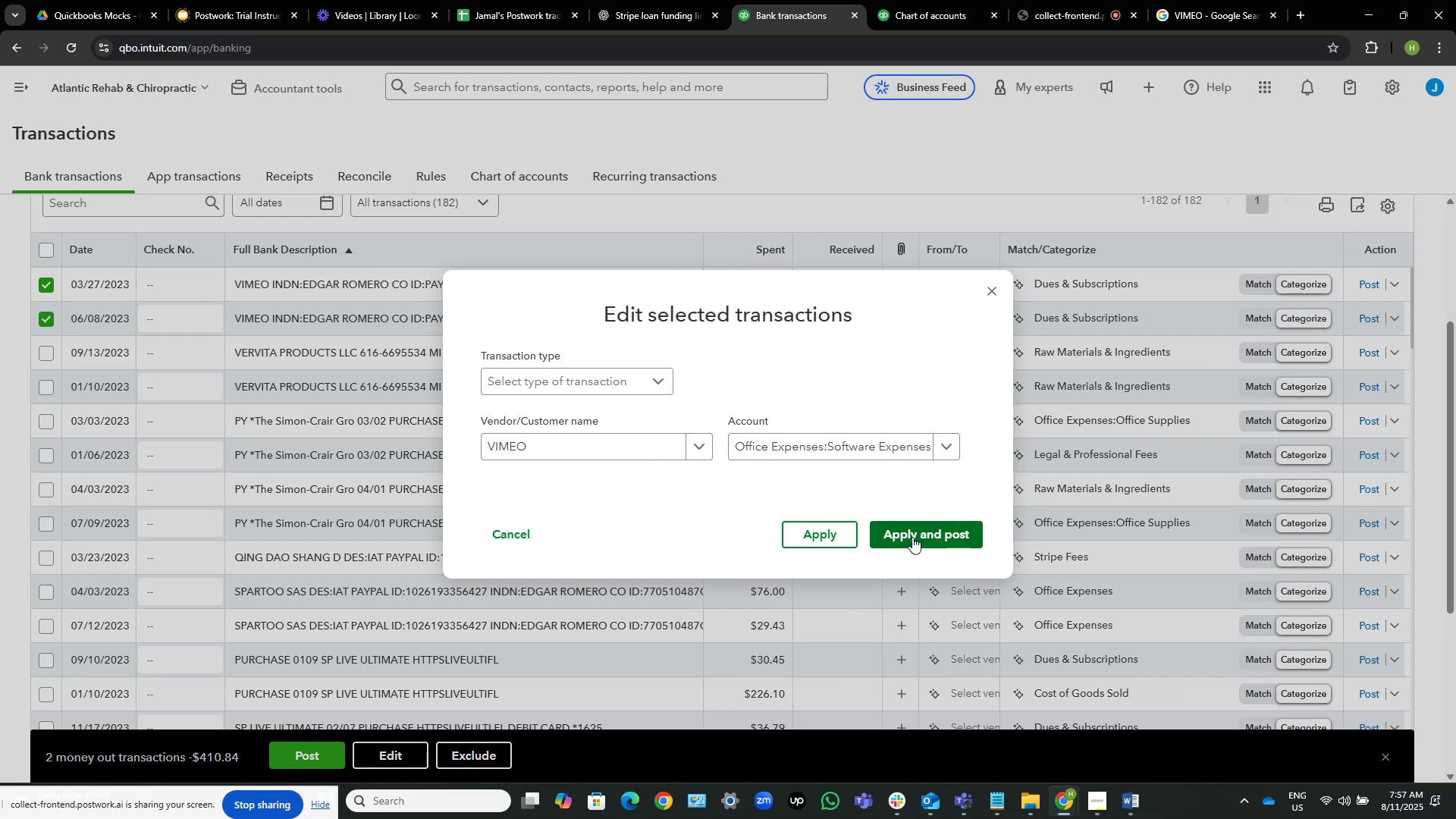 
left_click([912, 537])
 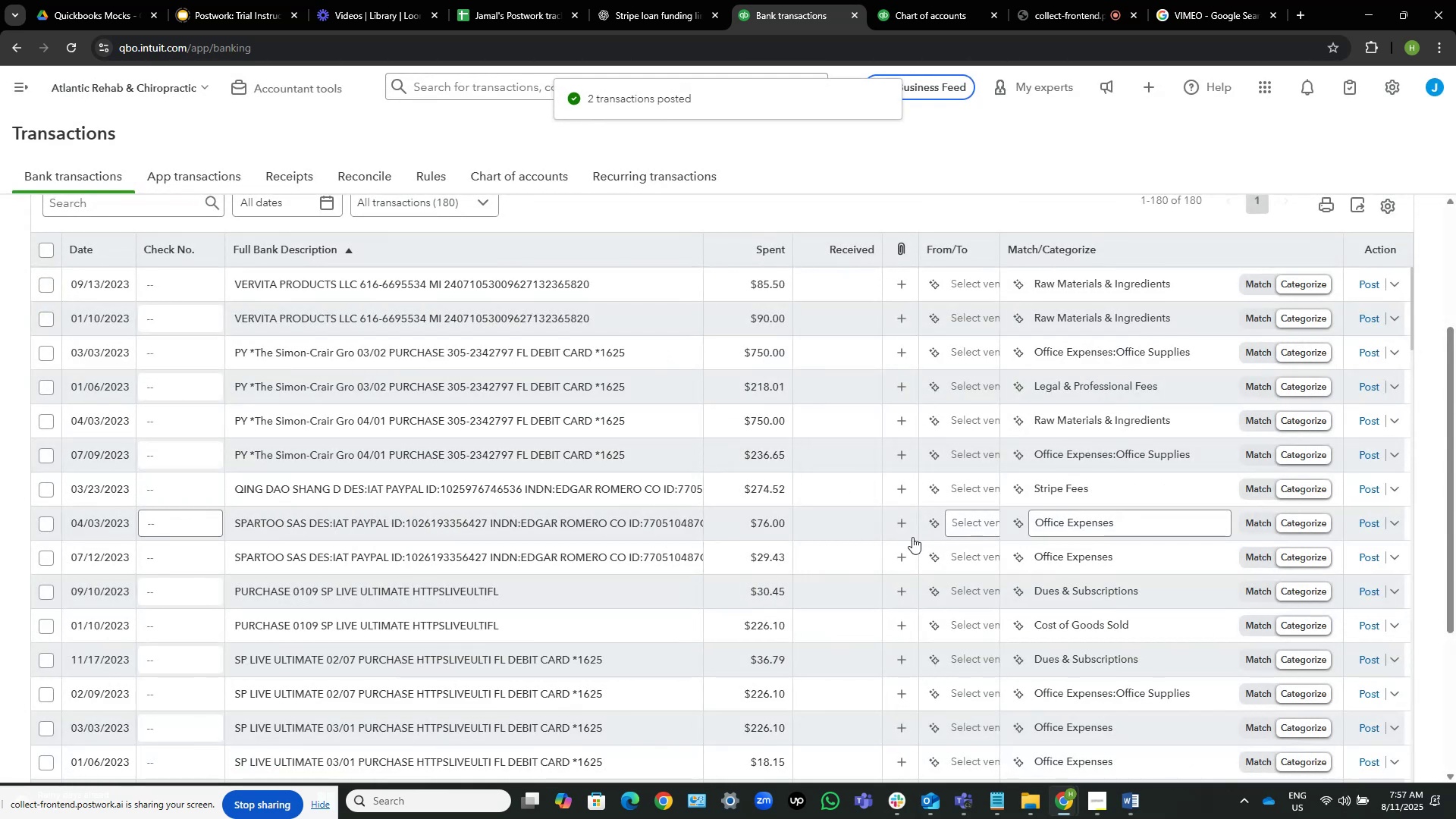 
wait(10.74)
 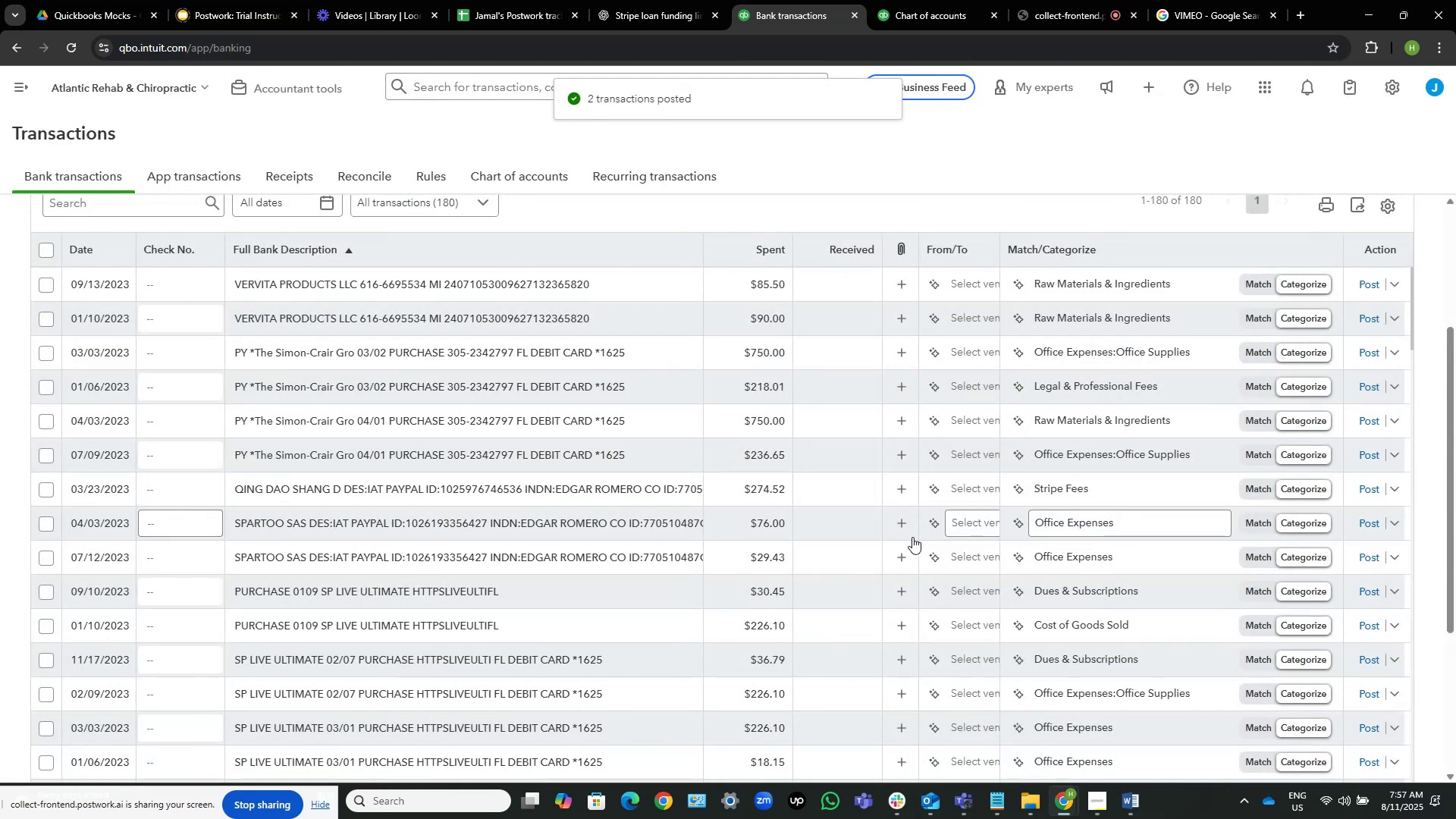 
left_click([314, 305])
 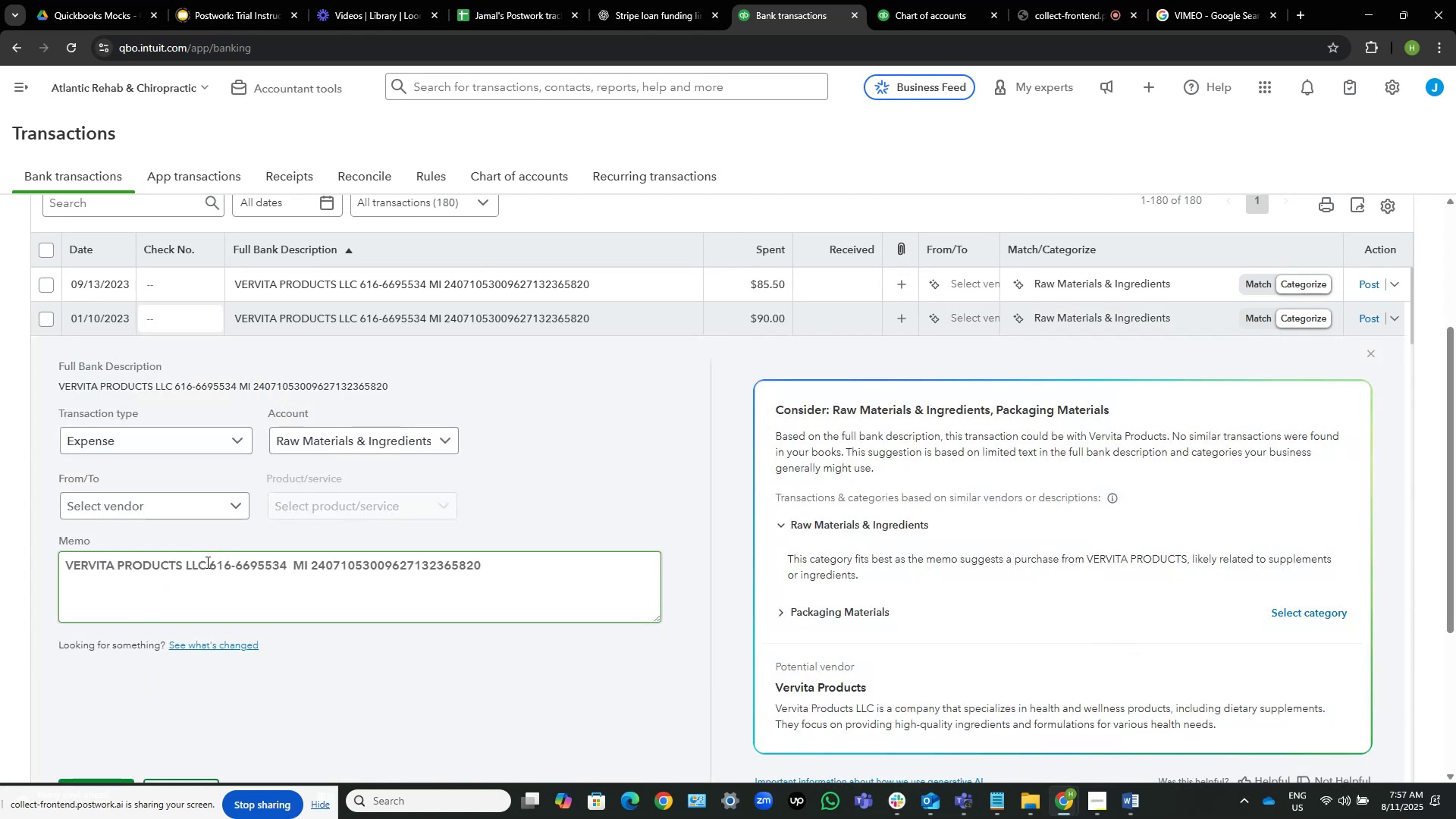 
left_click_drag(start_coordinate=[203, 563], to_coordinate=[60, 558])
 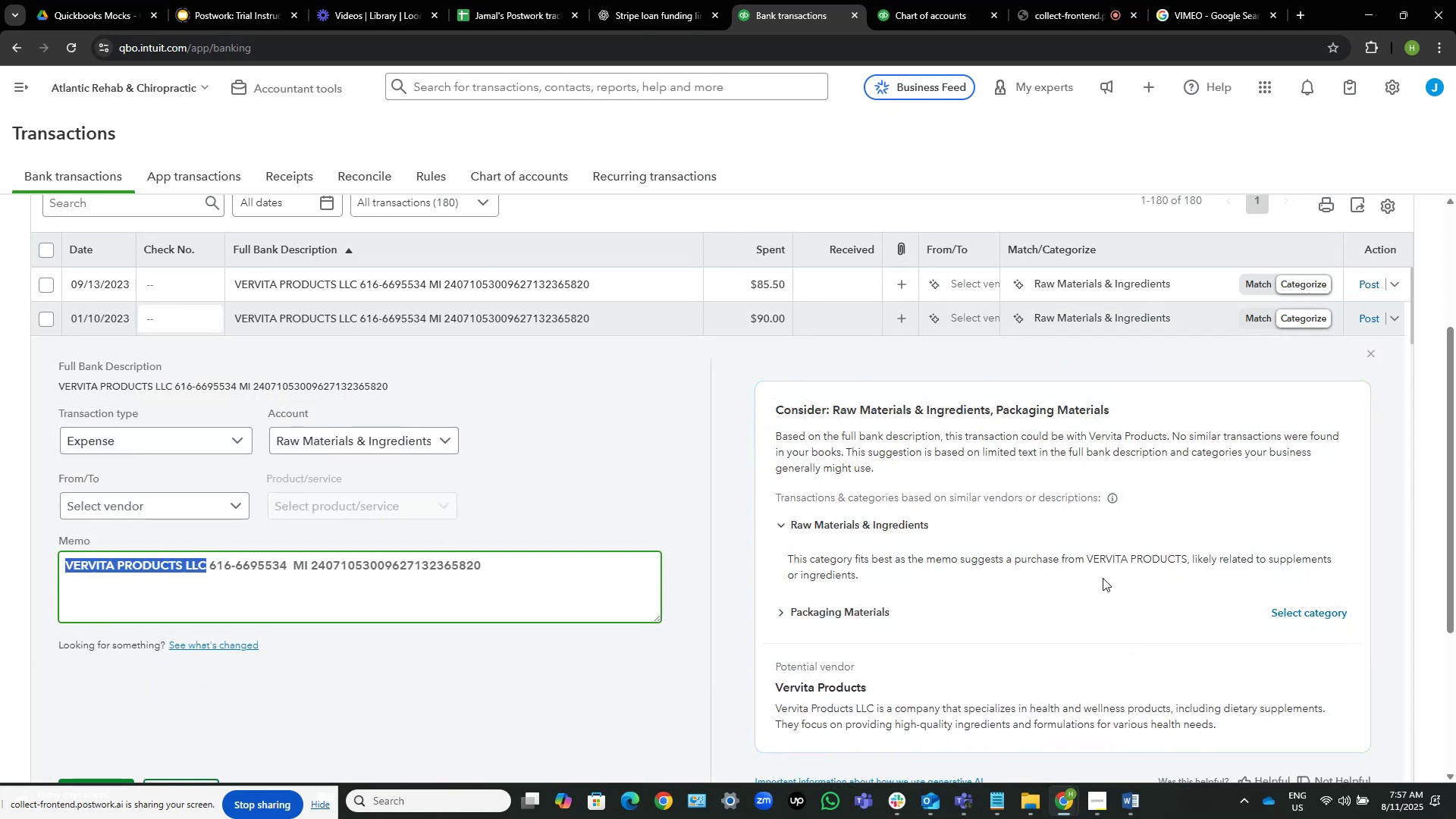 
key(Control+C)
 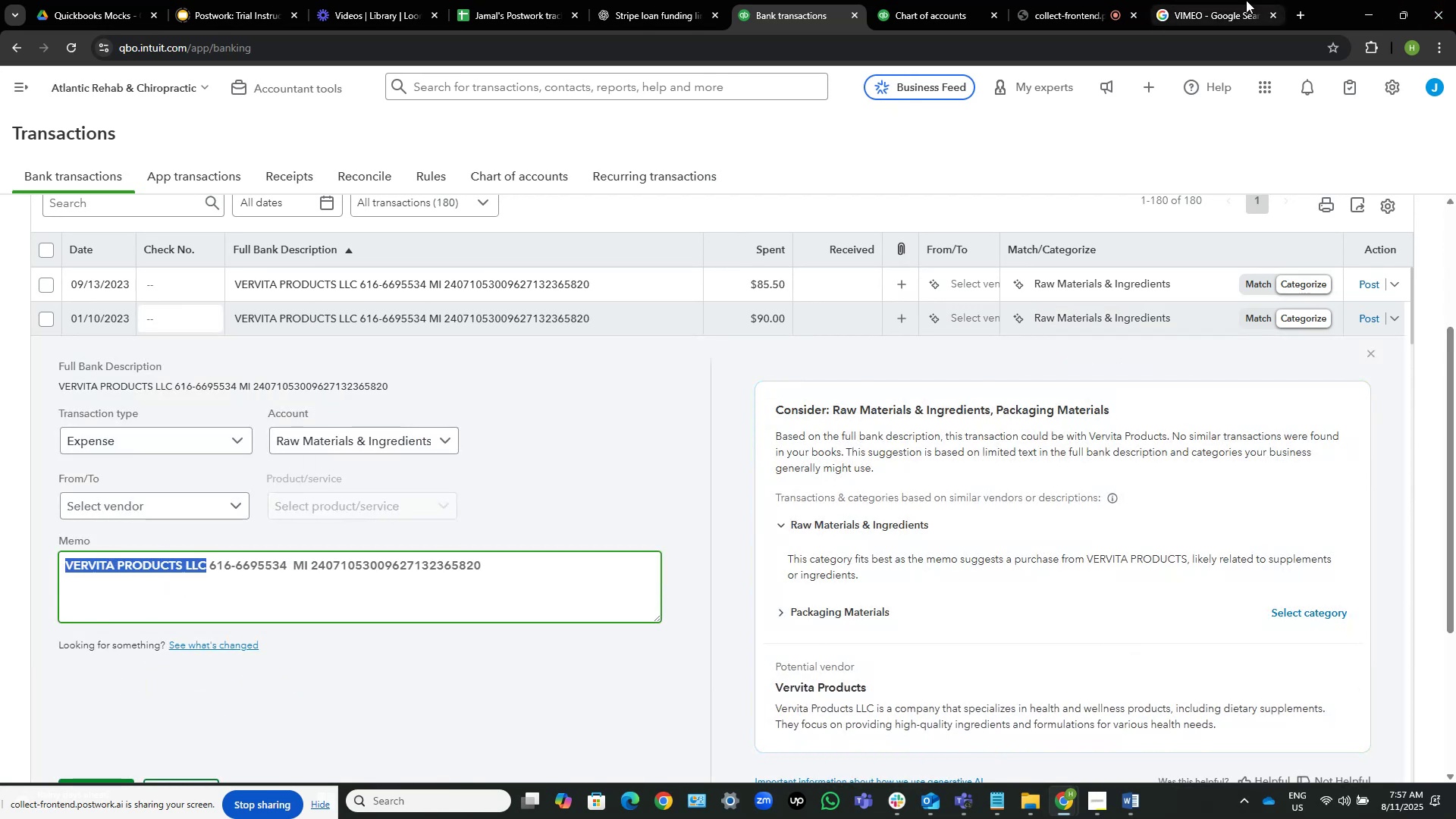 
left_click([1199, 0])
 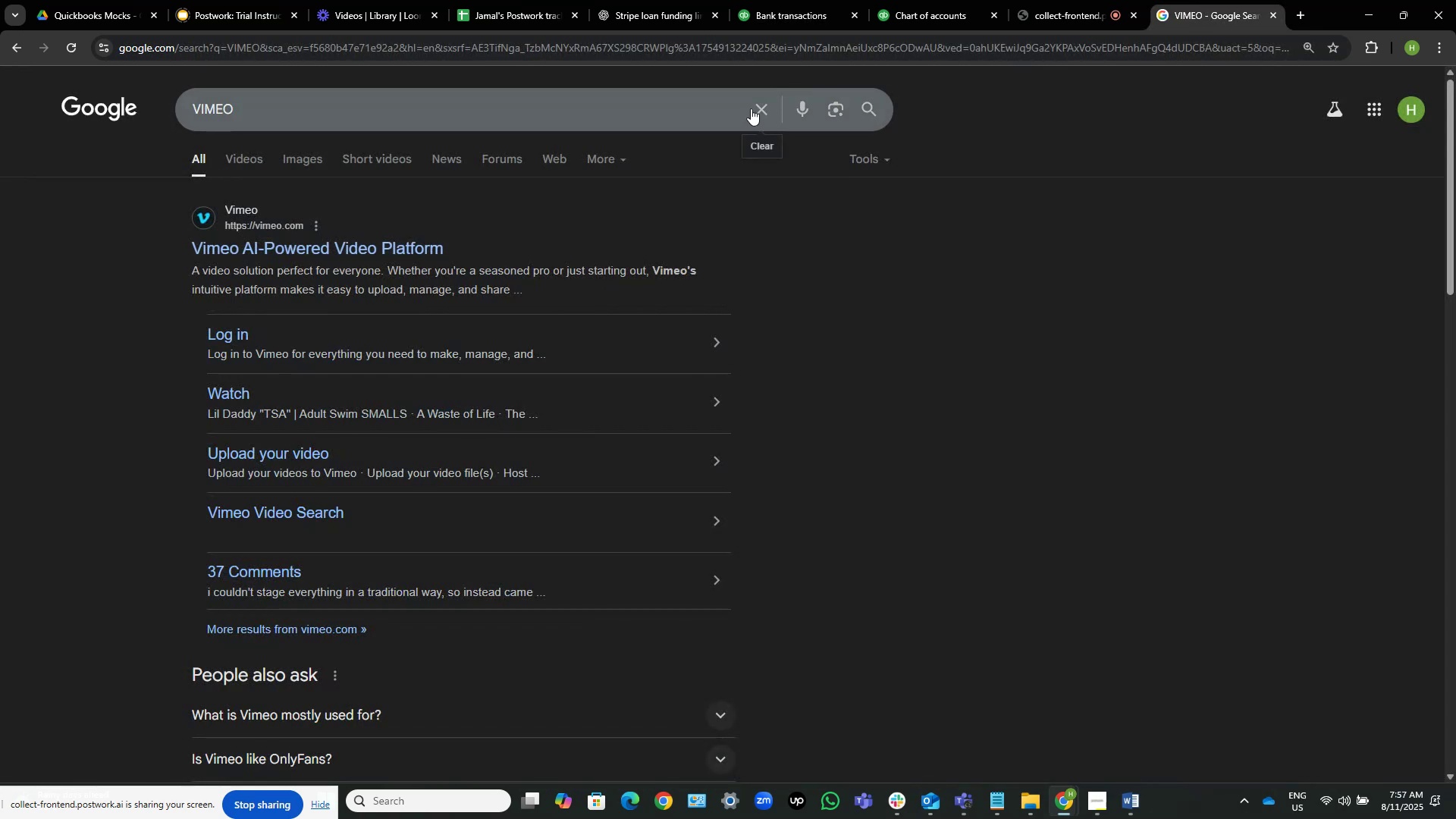 
left_click([758, 107])
 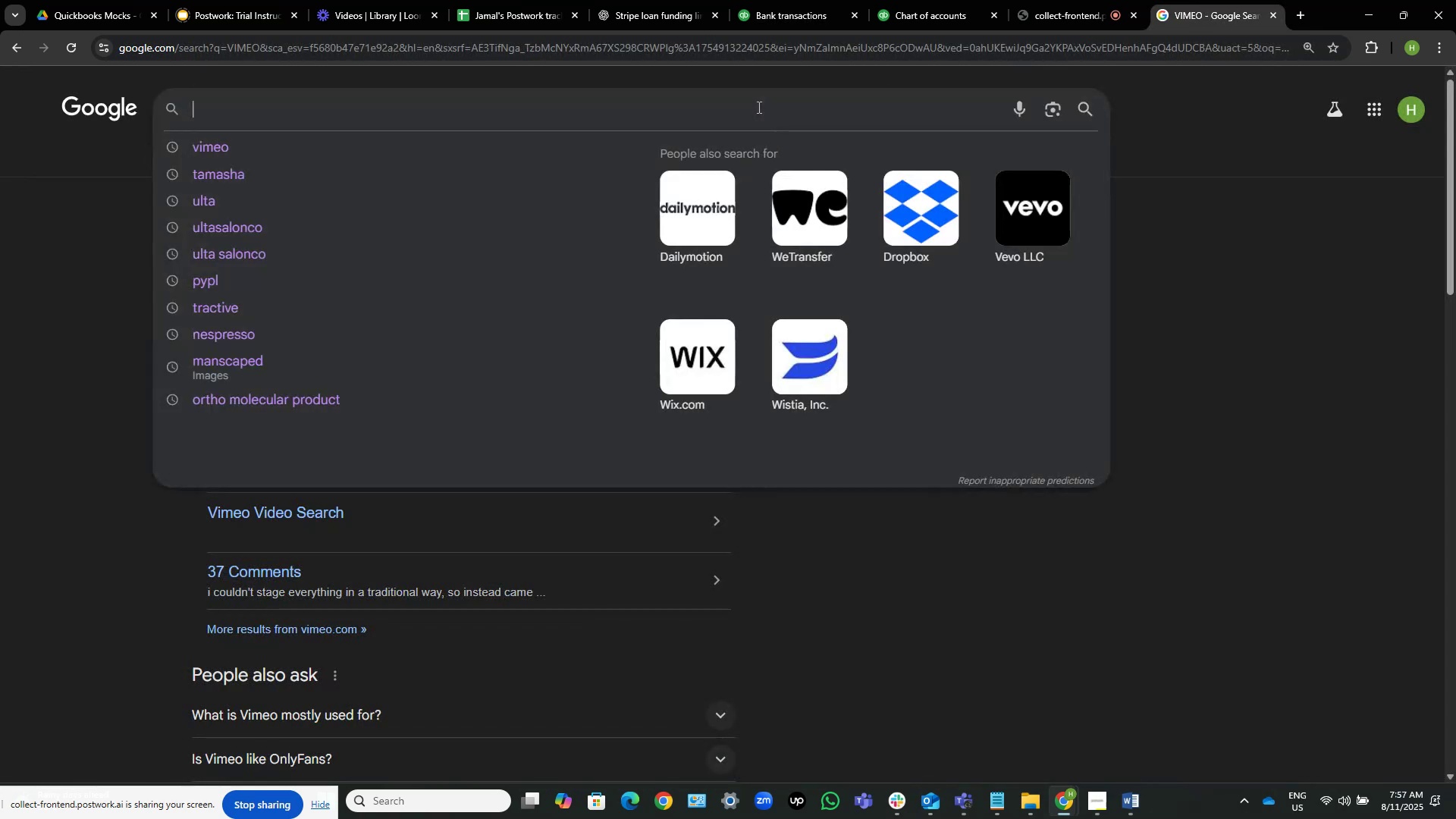 
key(Control+V)
 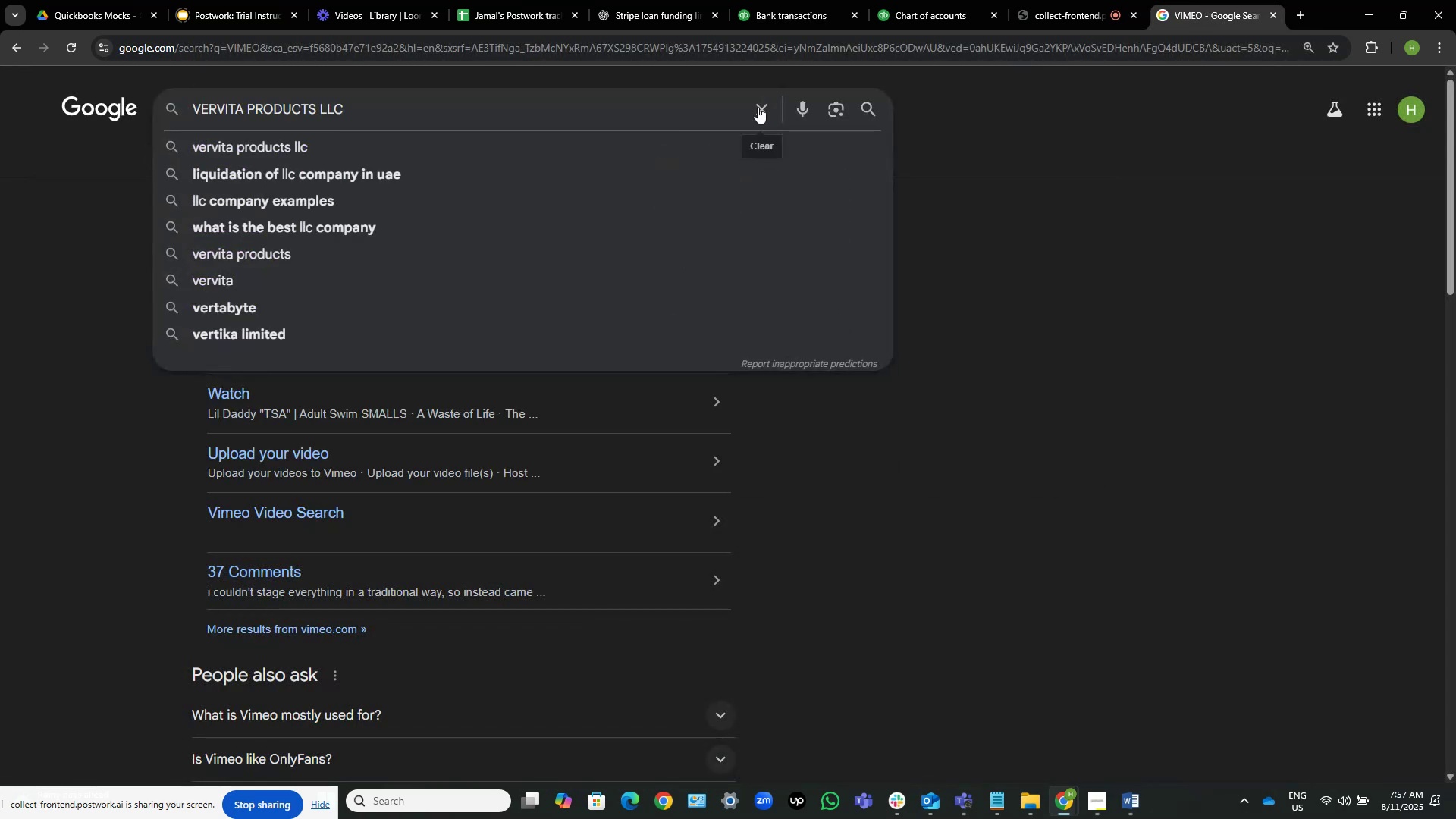 
key(NumpadEnter)
 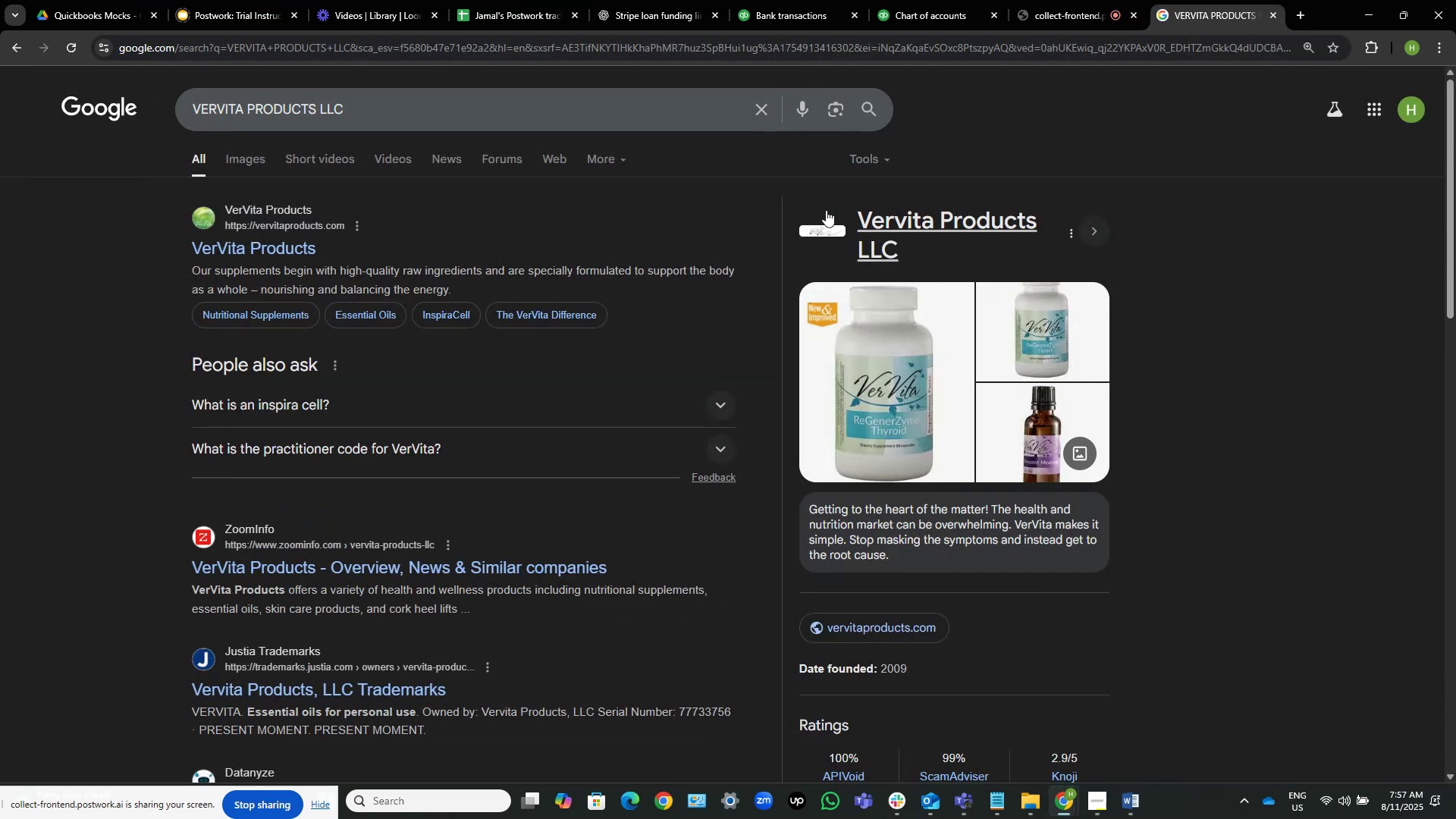 
left_click([272, 253])
 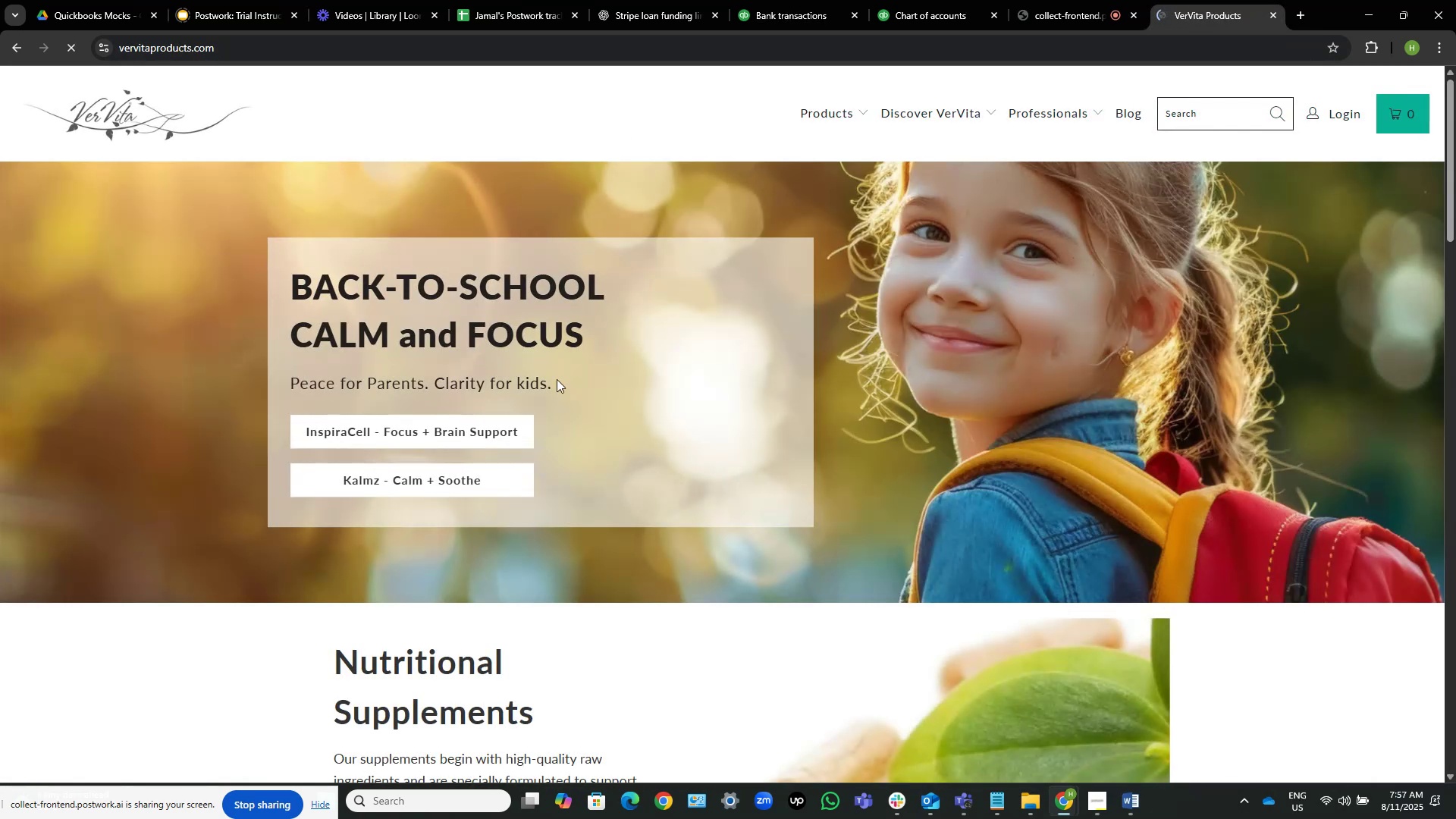 
scroll: coordinate [636, 378], scroll_direction: down, amount: 9.0
 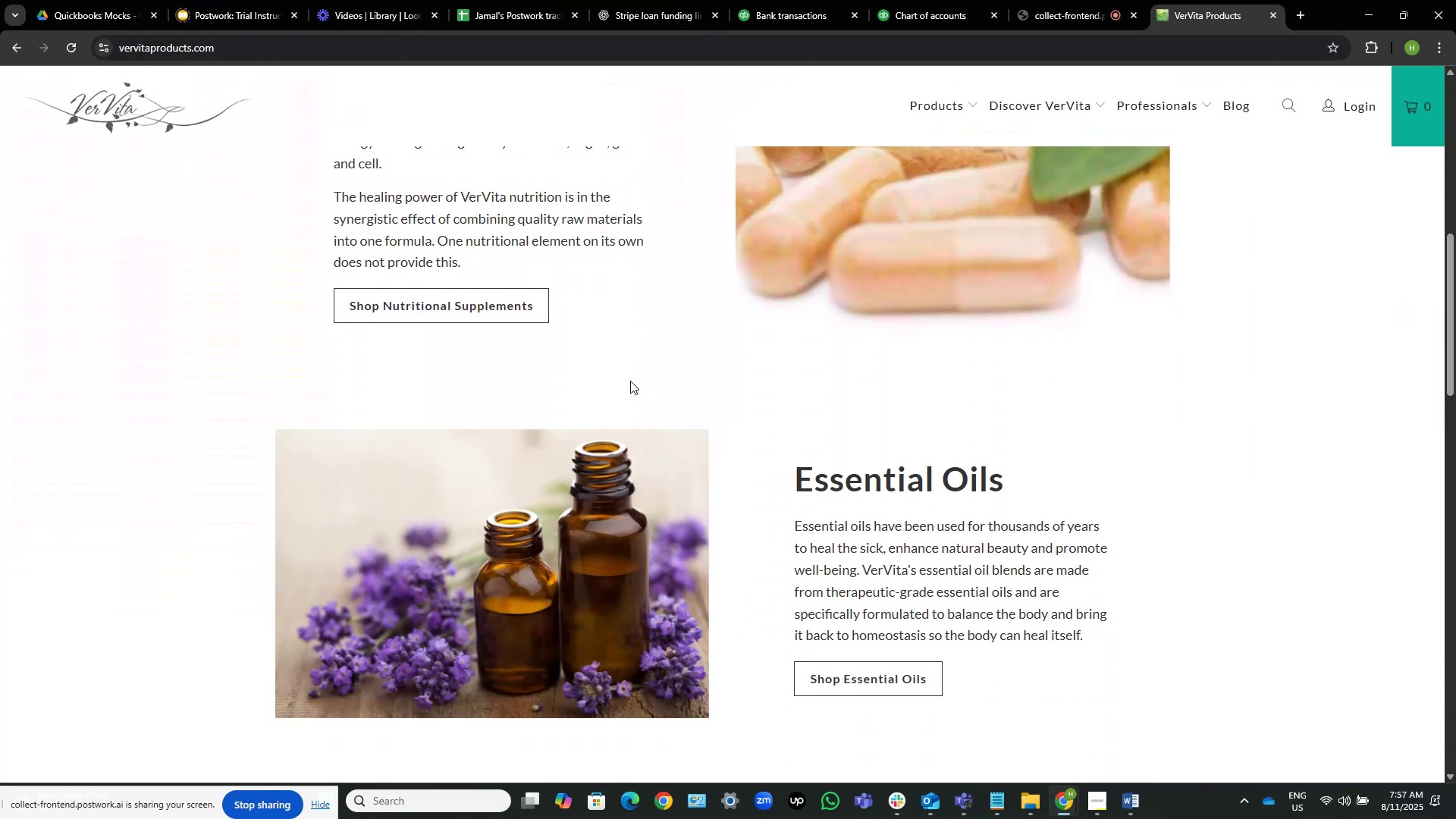 
wait(9.78)
 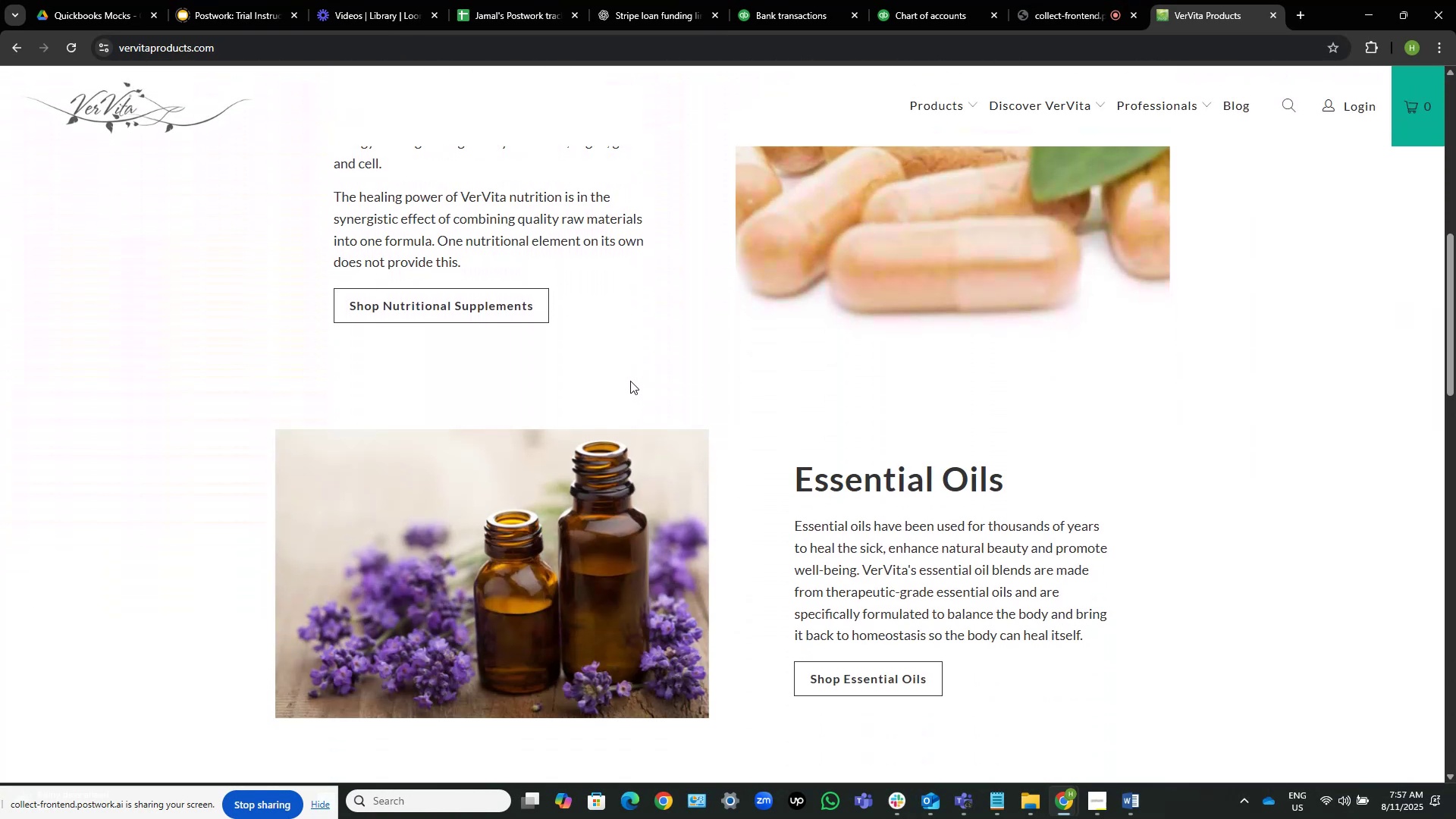 
scroll: coordinate [956, 598], scroll_direction: down, amount: 11.0
 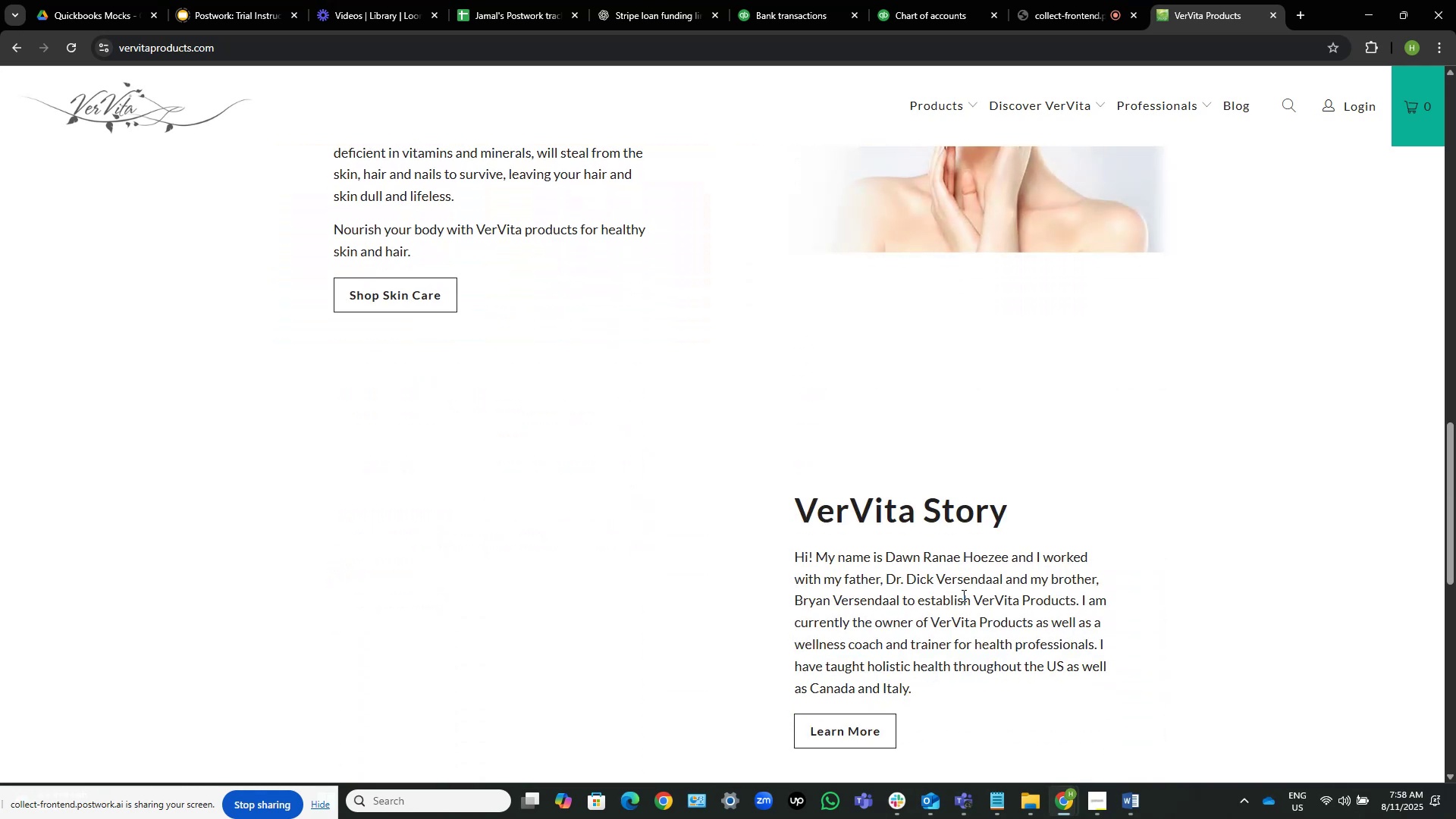 
scroll: coordinate [962, 595], scroll_direction: up, amount: 24.0
 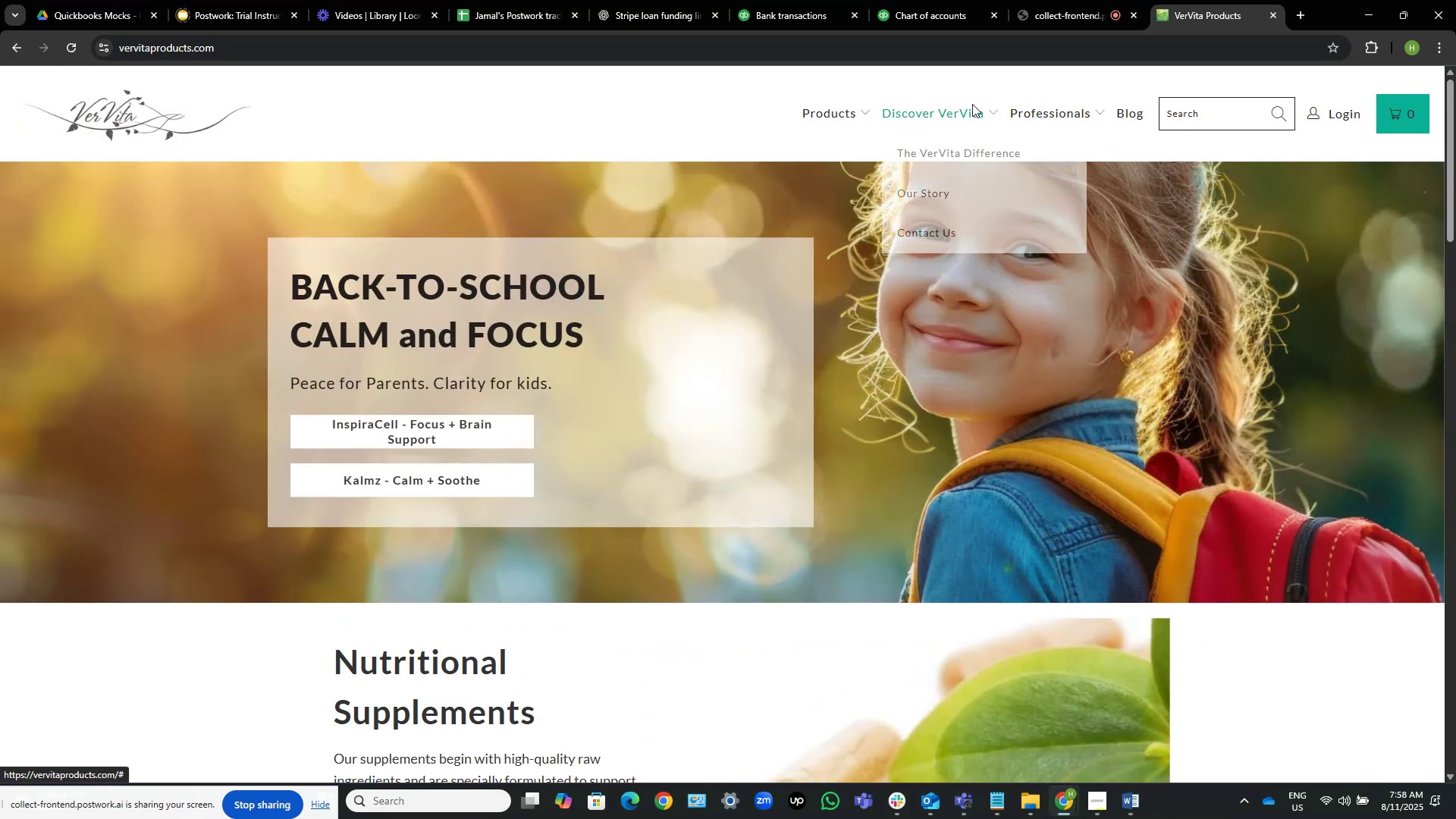 
mouse_move([846, 119])
 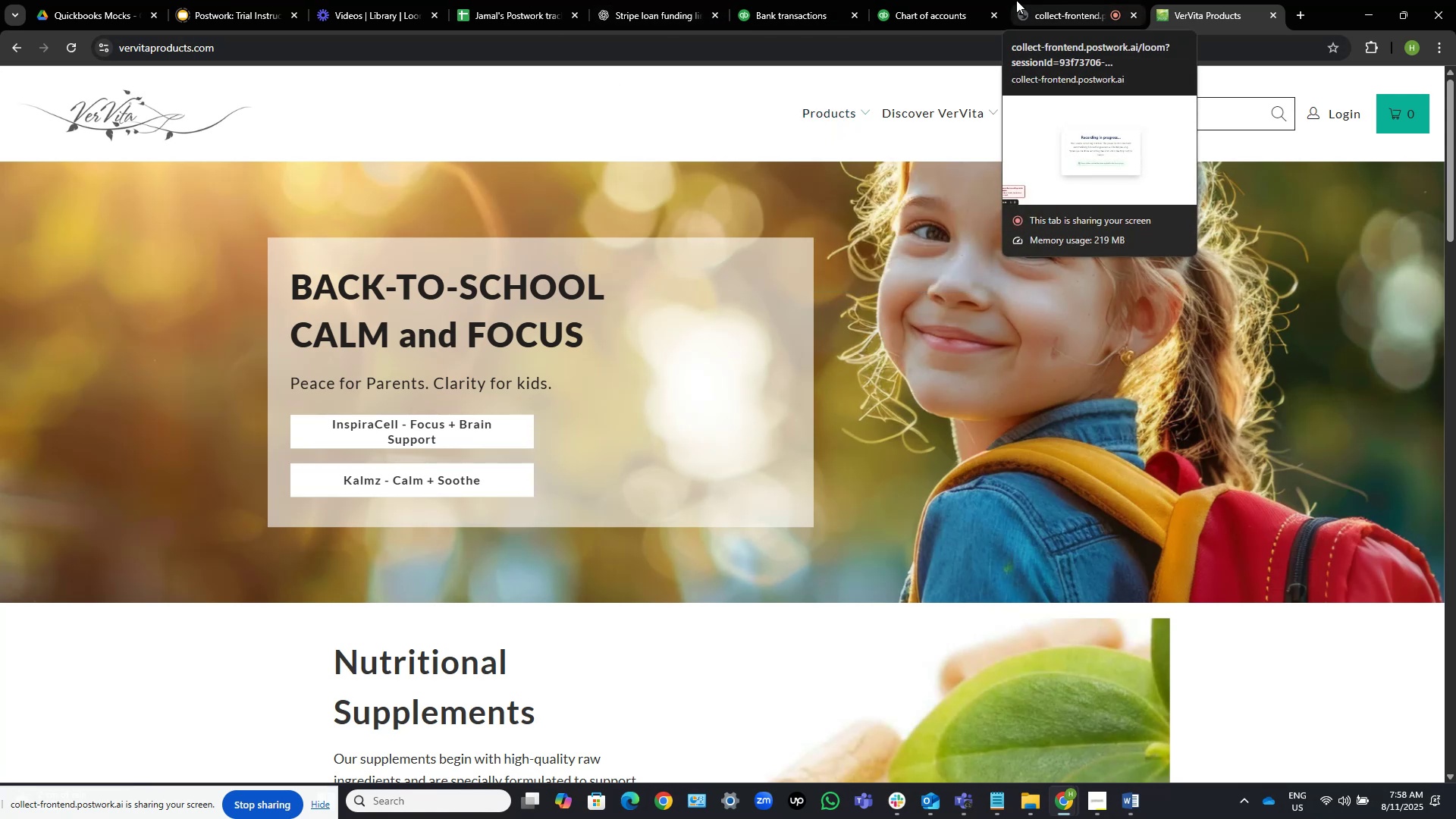 
wait(15.61)
 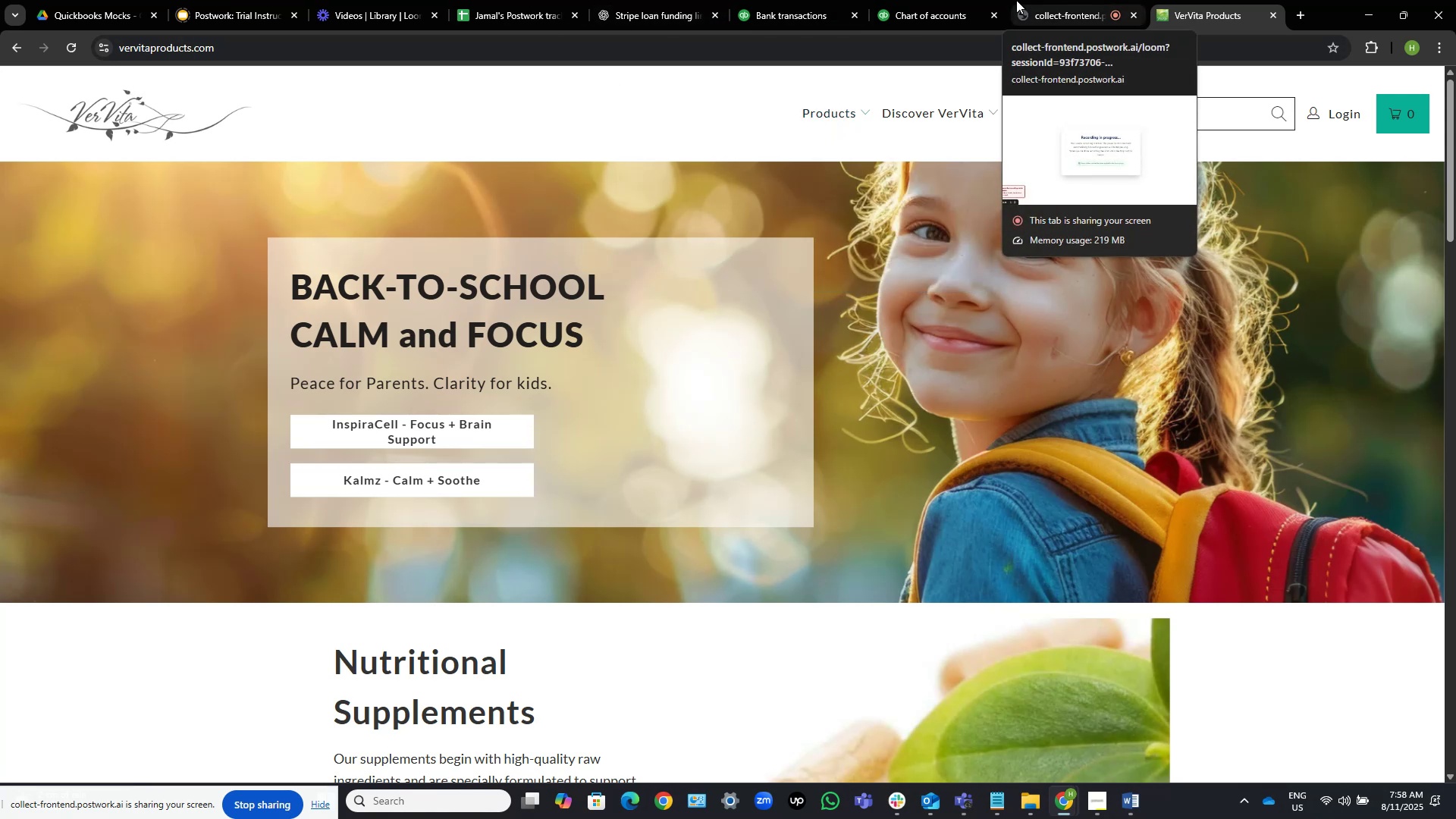 
left_click([953, 8])
 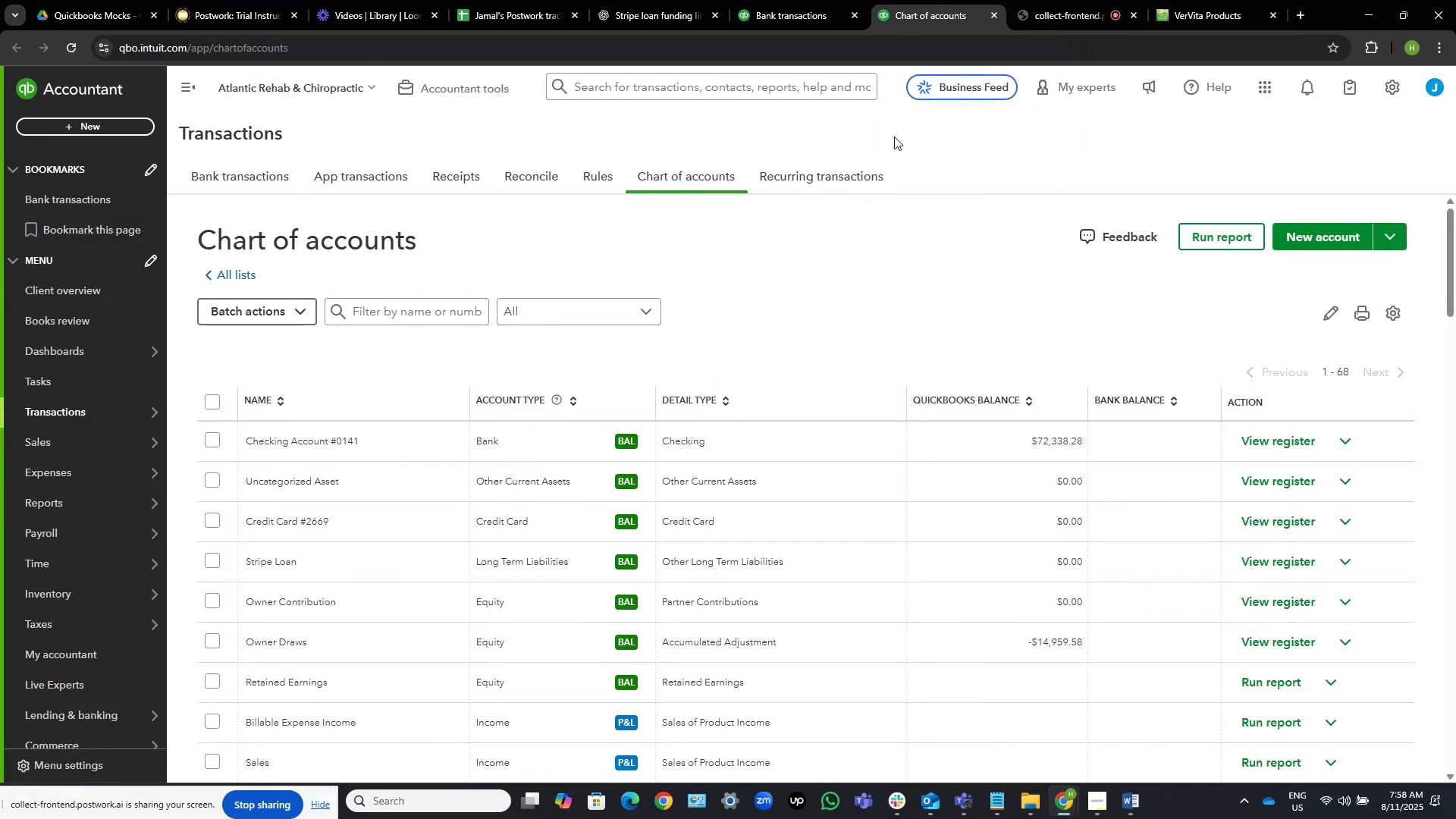 
scroll: coordinate [868, 146], scroll_direction: down, amount: 1.0
 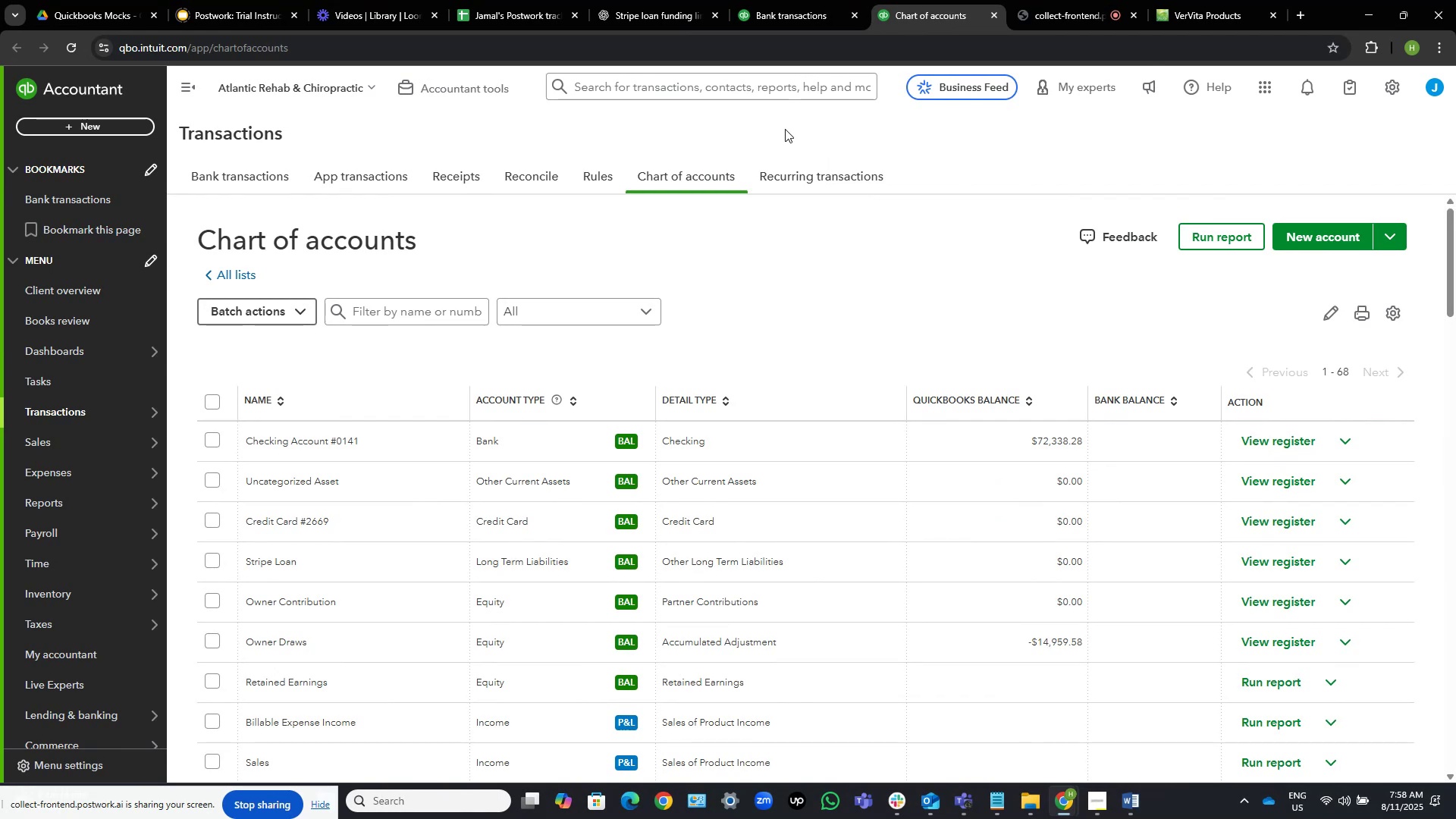 
wait(7.8)
 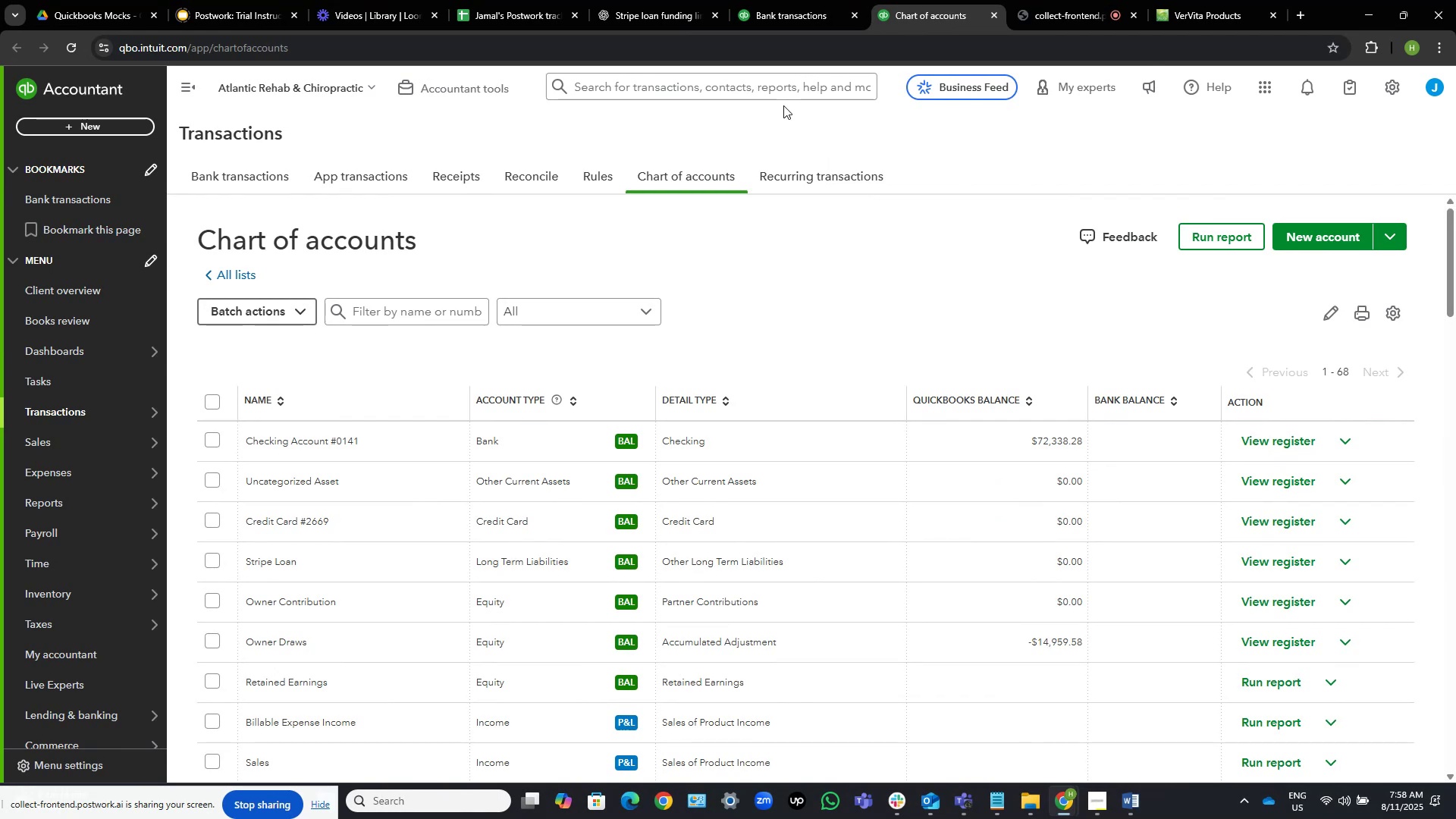 
left_click([744, 0])
 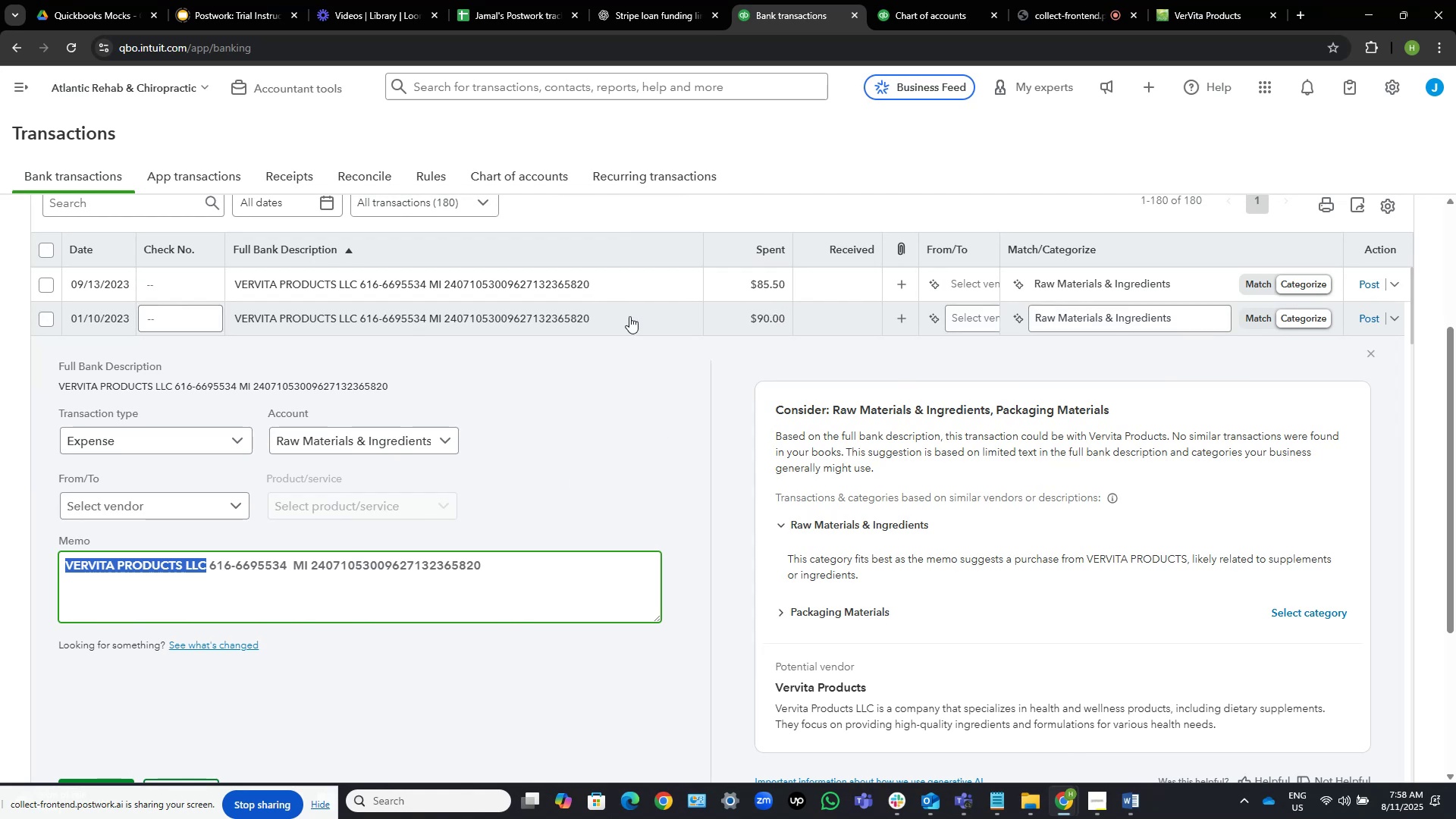 
wait(5.61)
 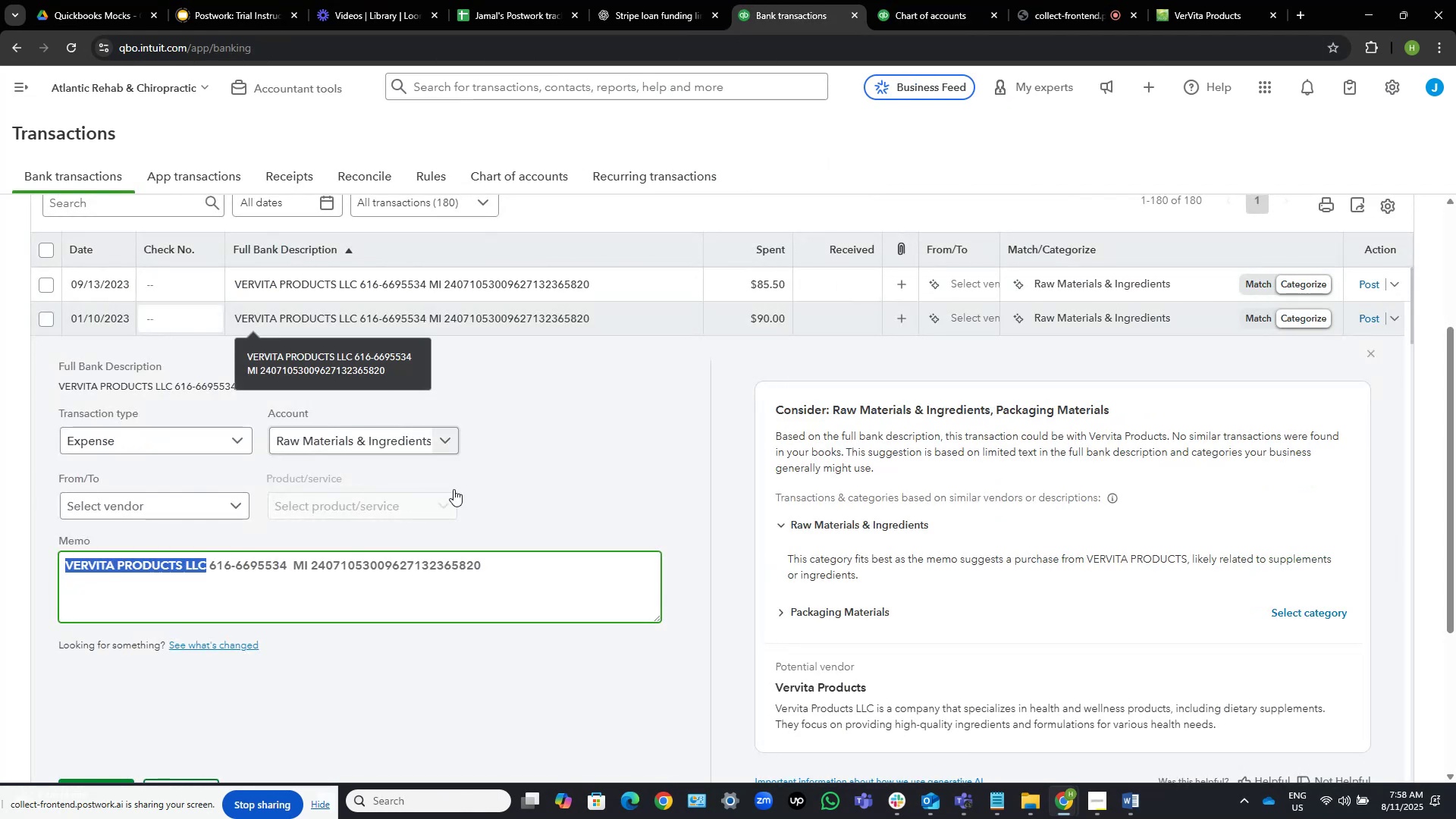 
key(Control+C)
 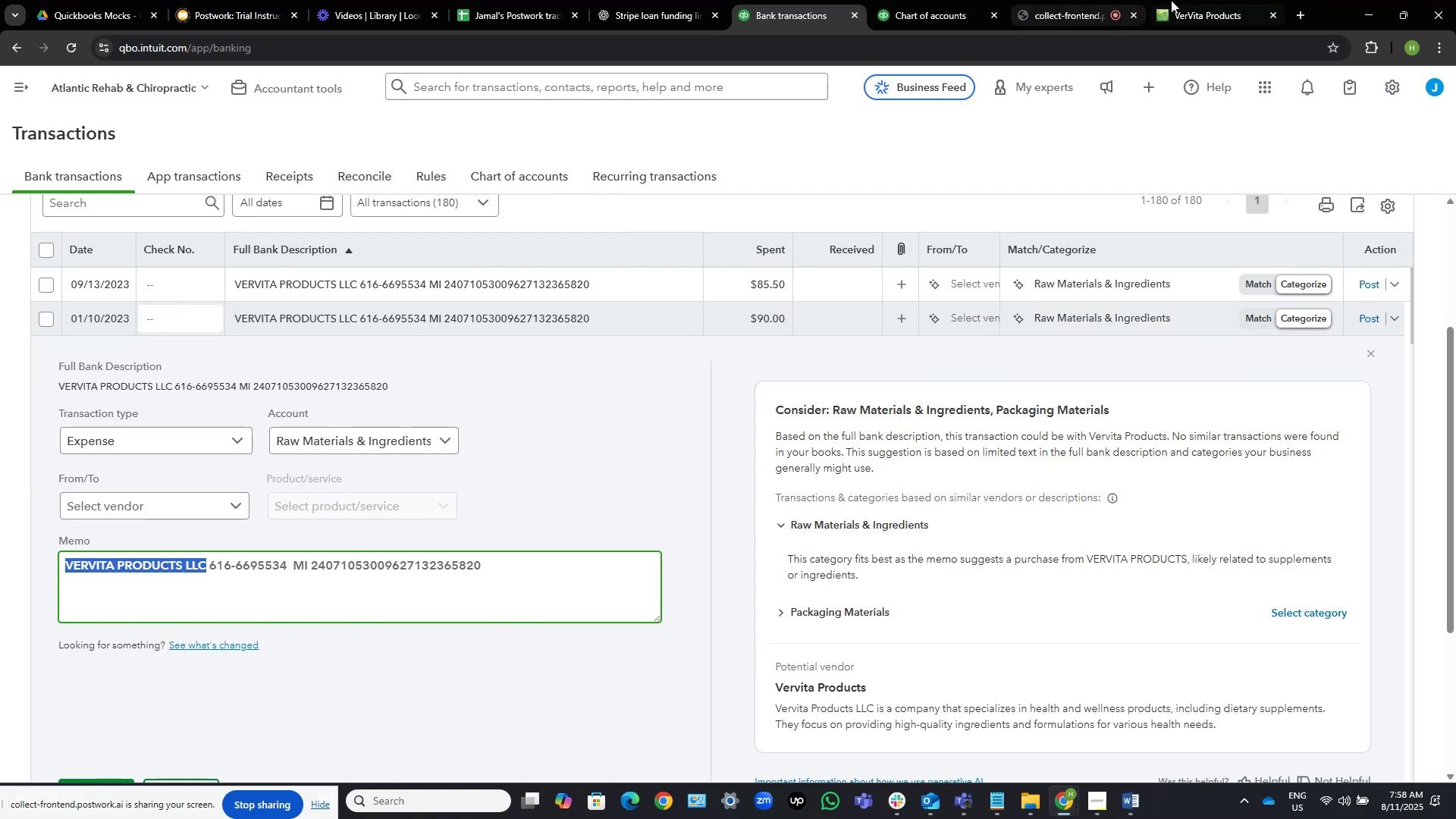 
left_click([1185, 0])
 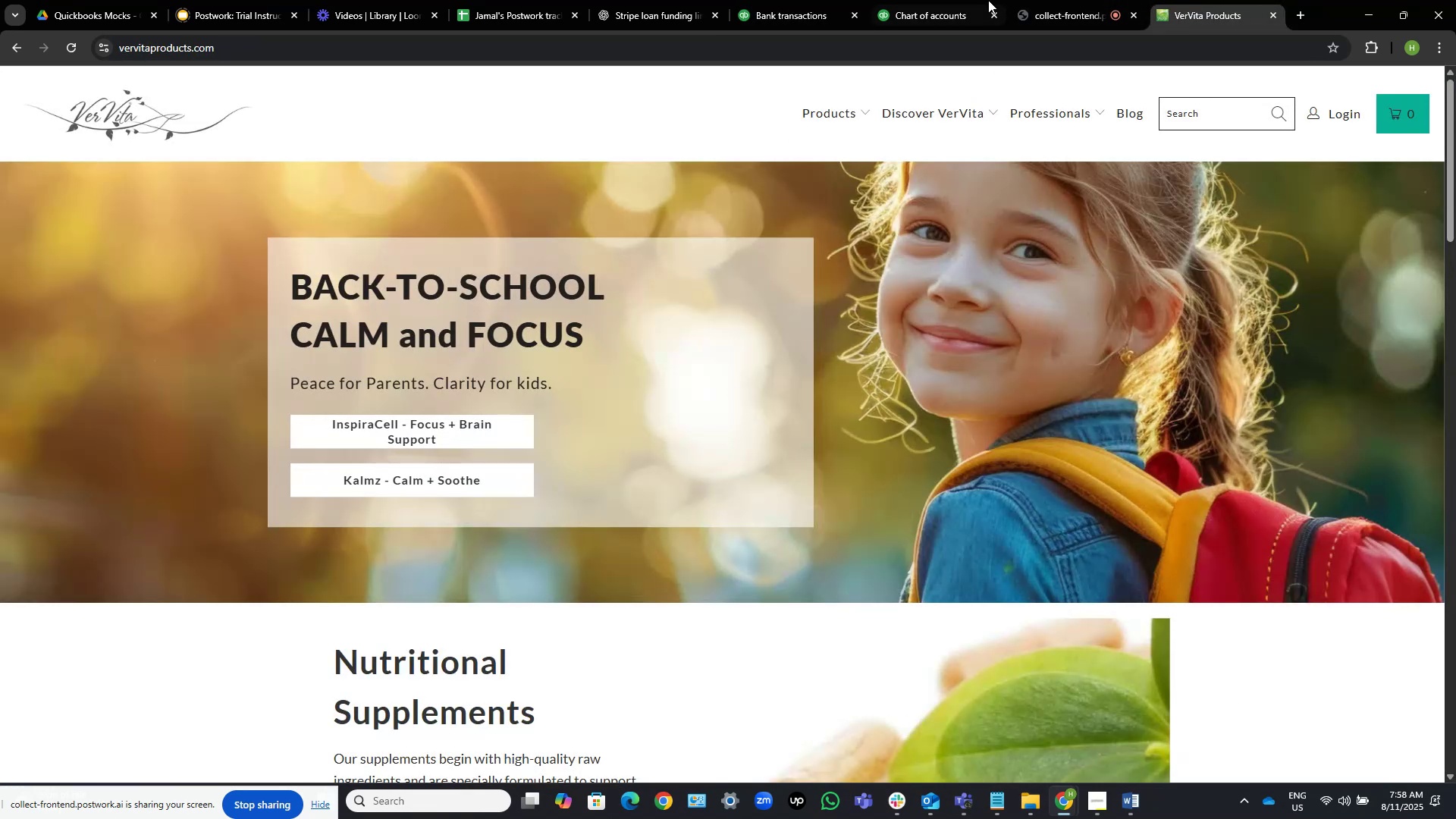 
left_click([940, 0])
 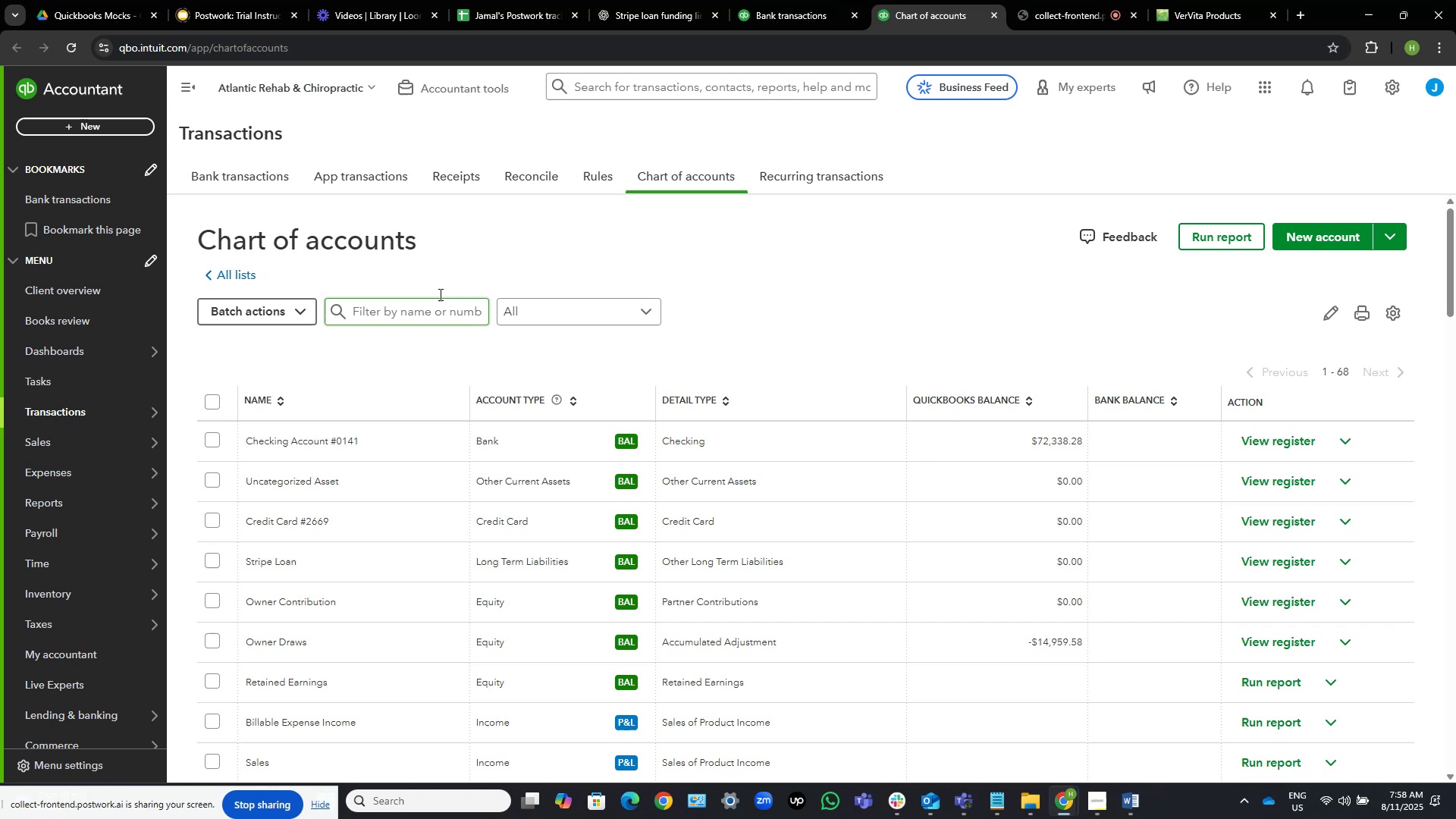 
wait(6.1)
 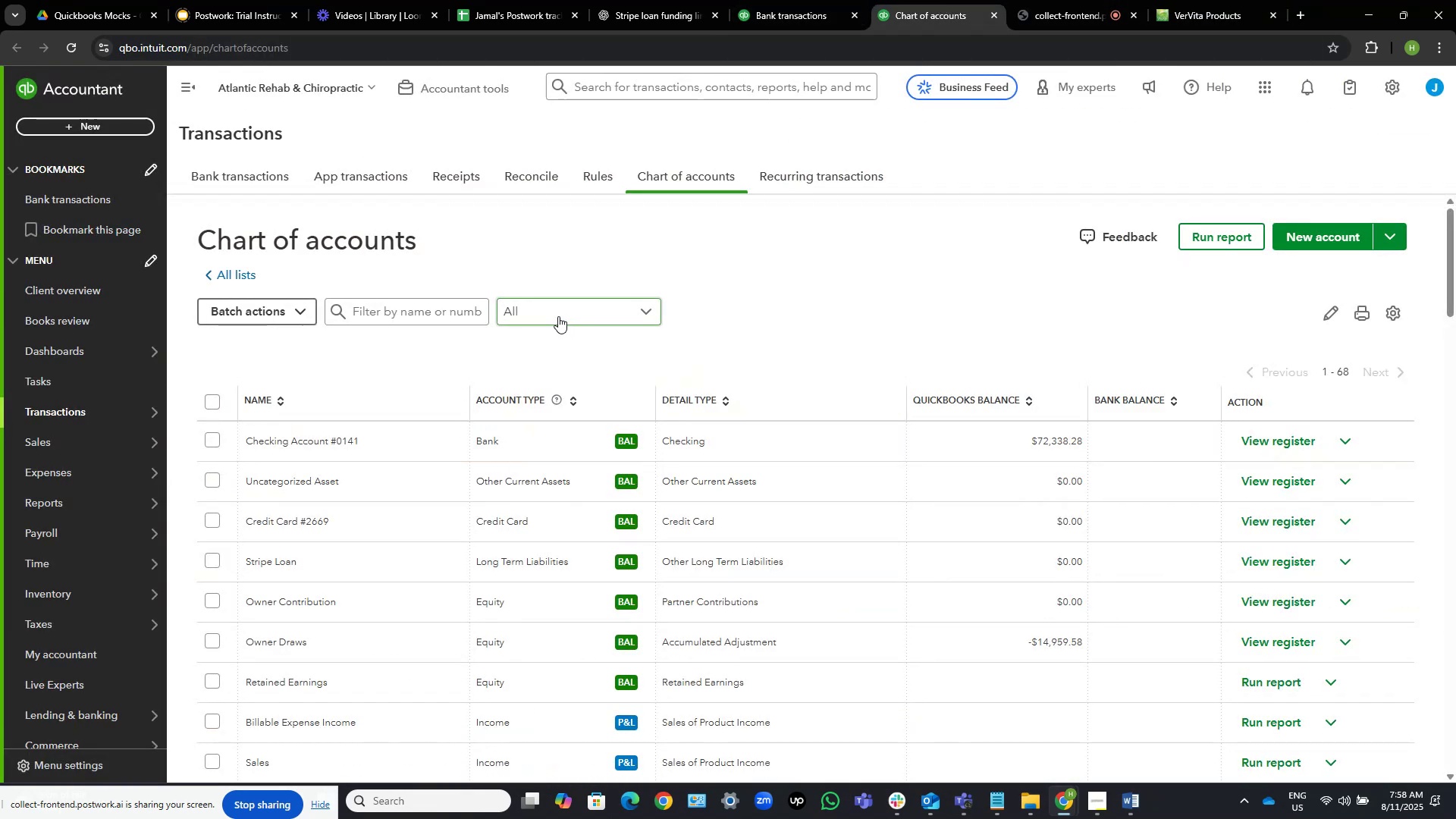 
left_click([1237, 0])
 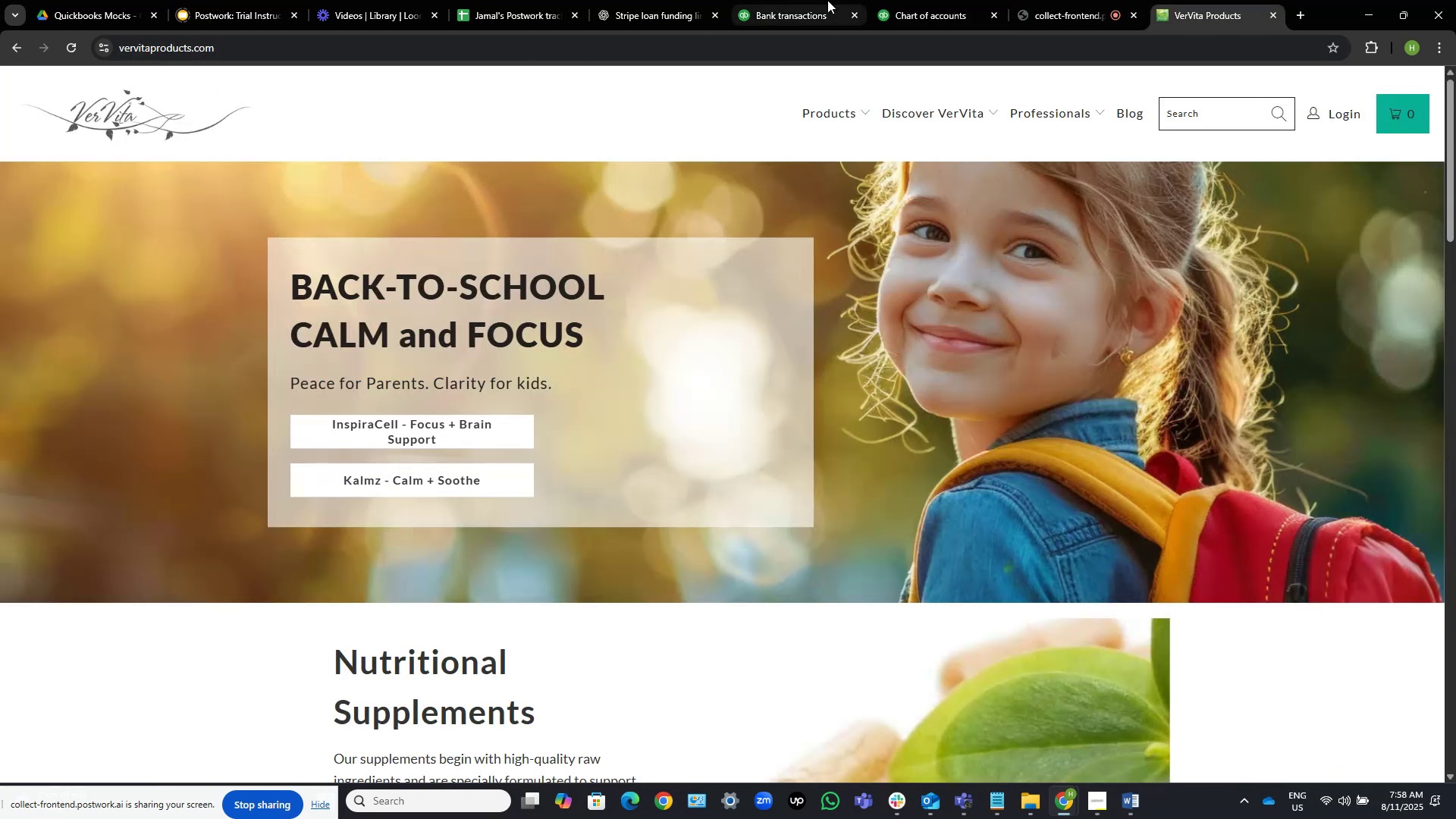 
left_click([788, 0])
 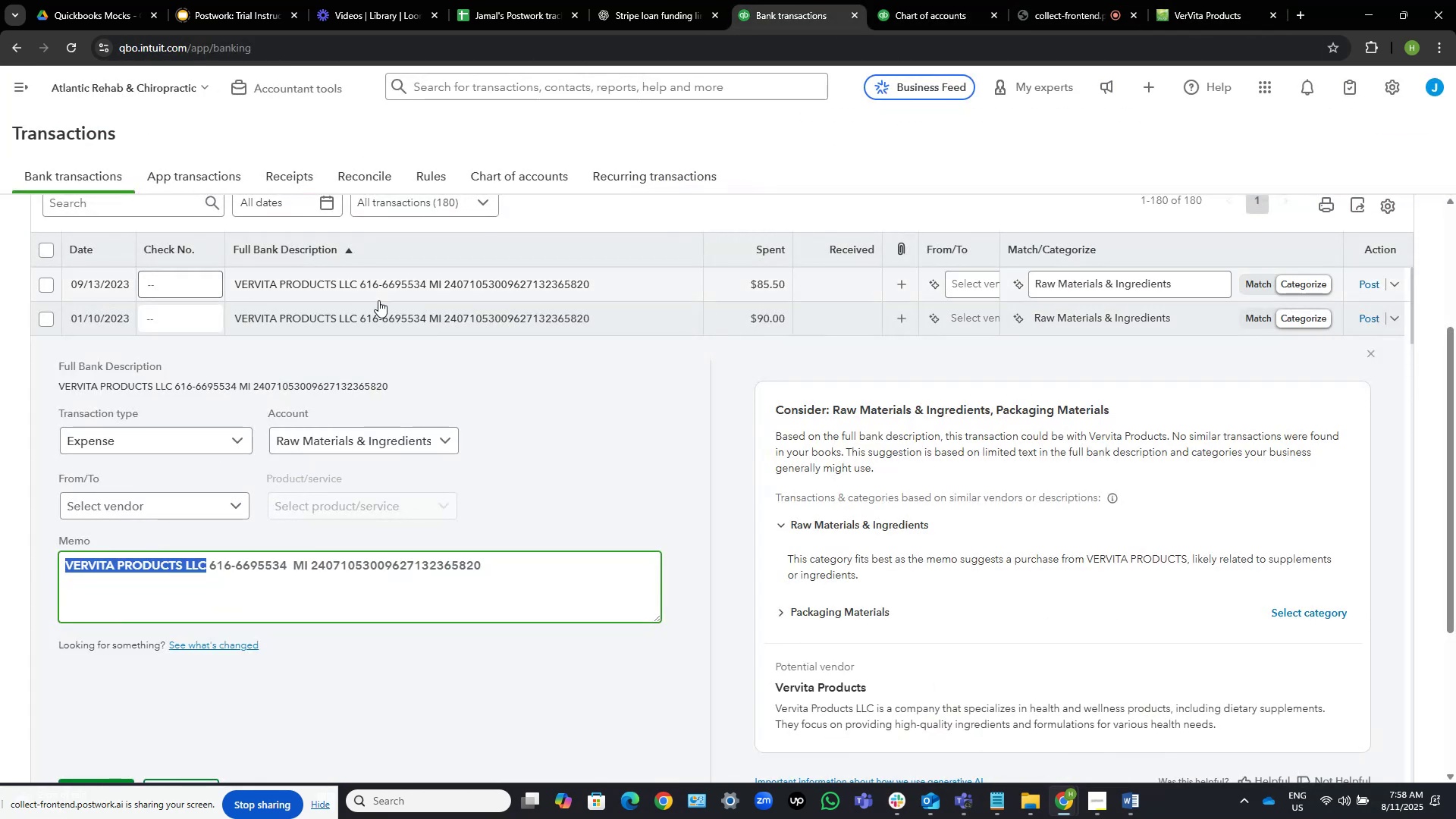 
left_click([369, 306])
 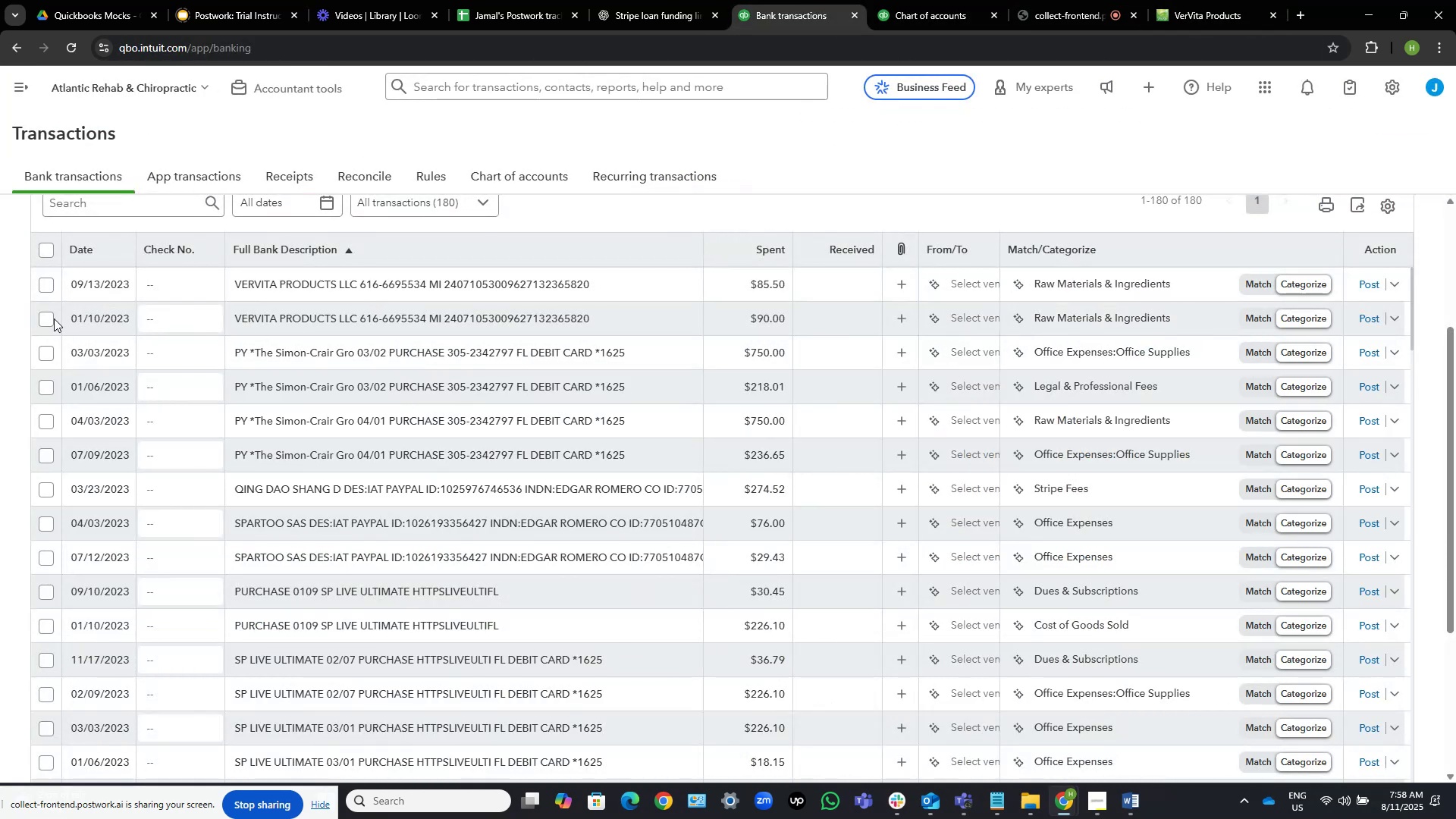 
left_click([52, 318])
 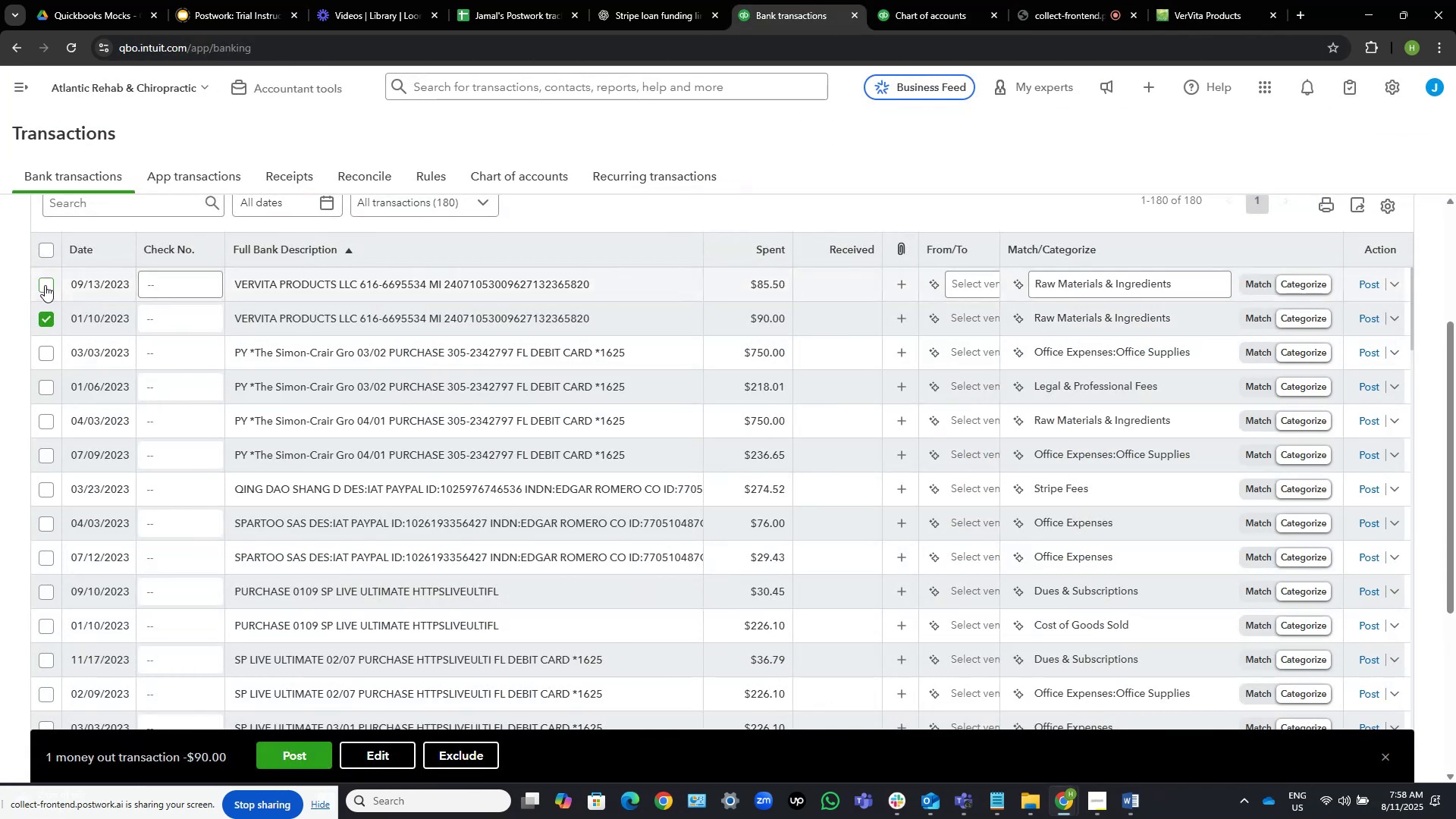 
left_click([45, 285])
 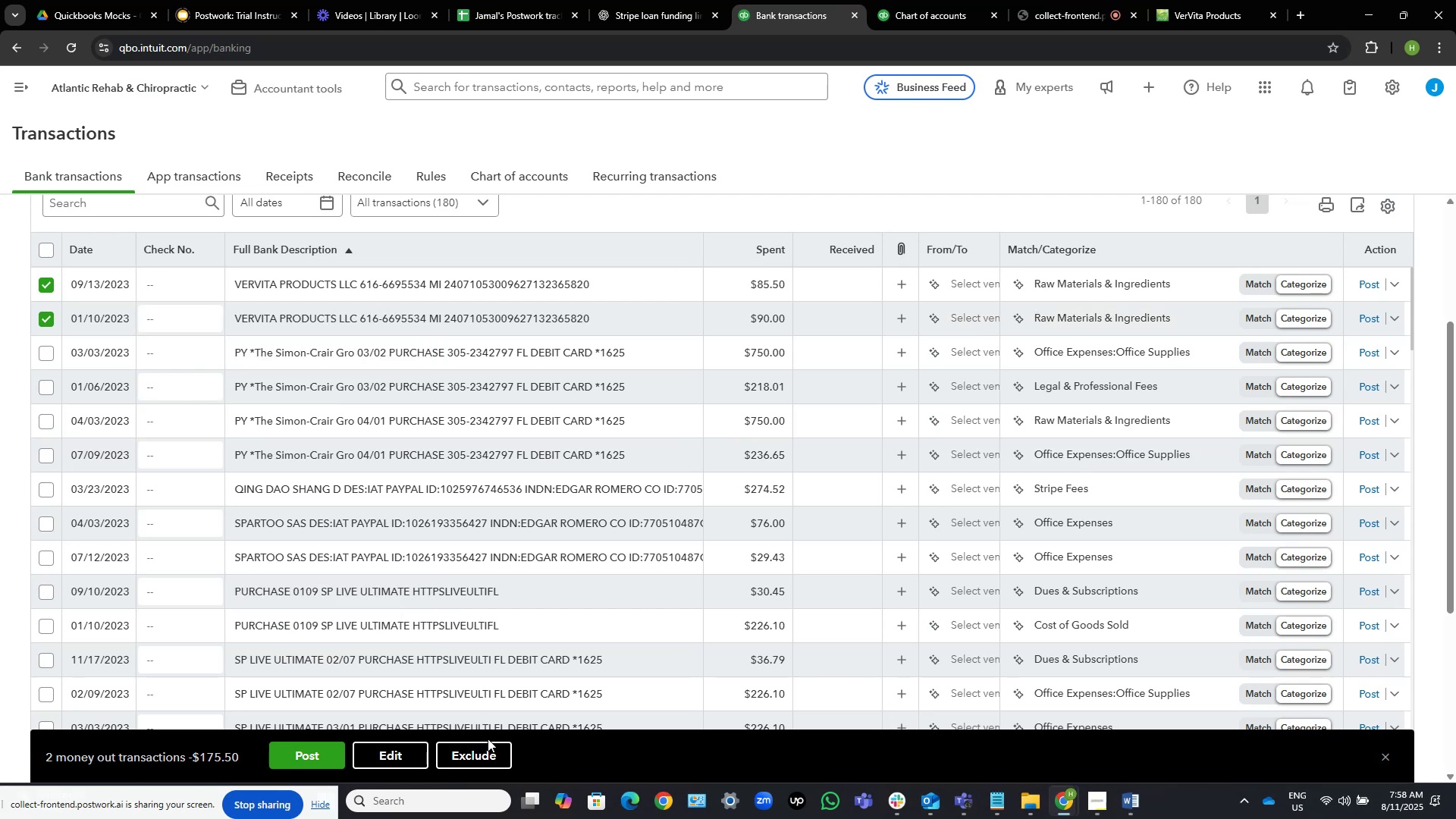 
left_click([380, 752])
 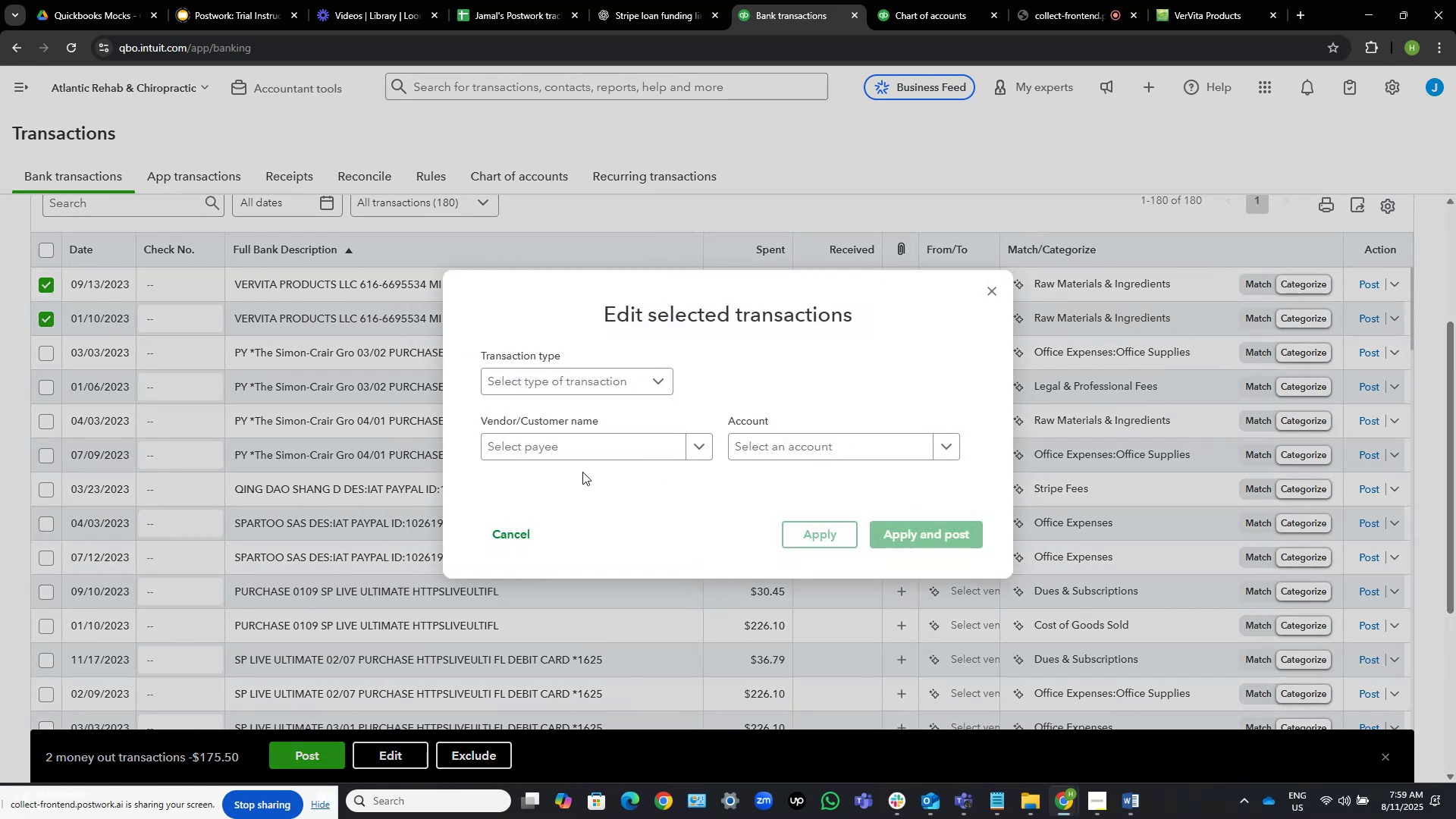 
wait(8.64)
 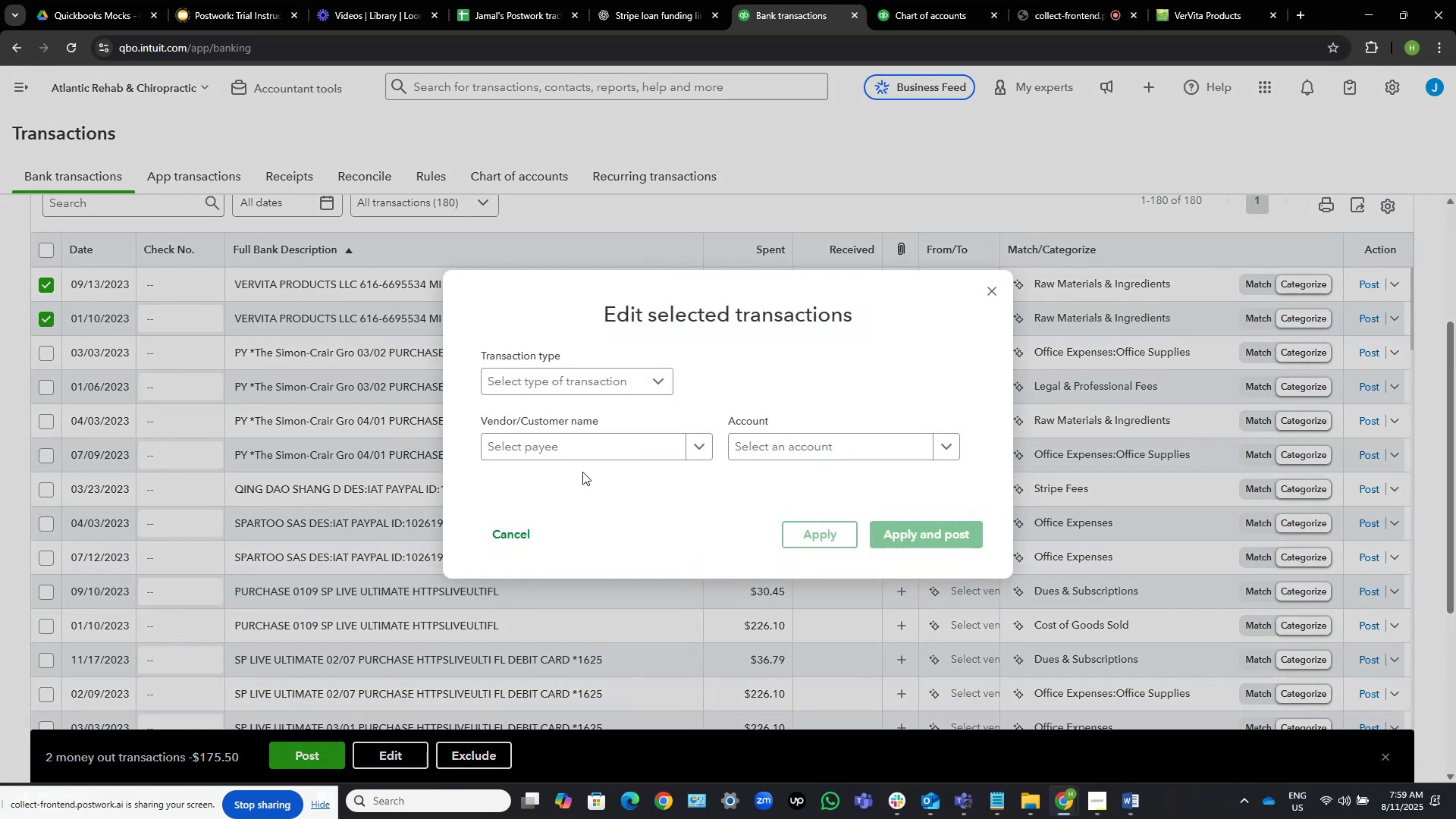 
left_click([590, 448])
 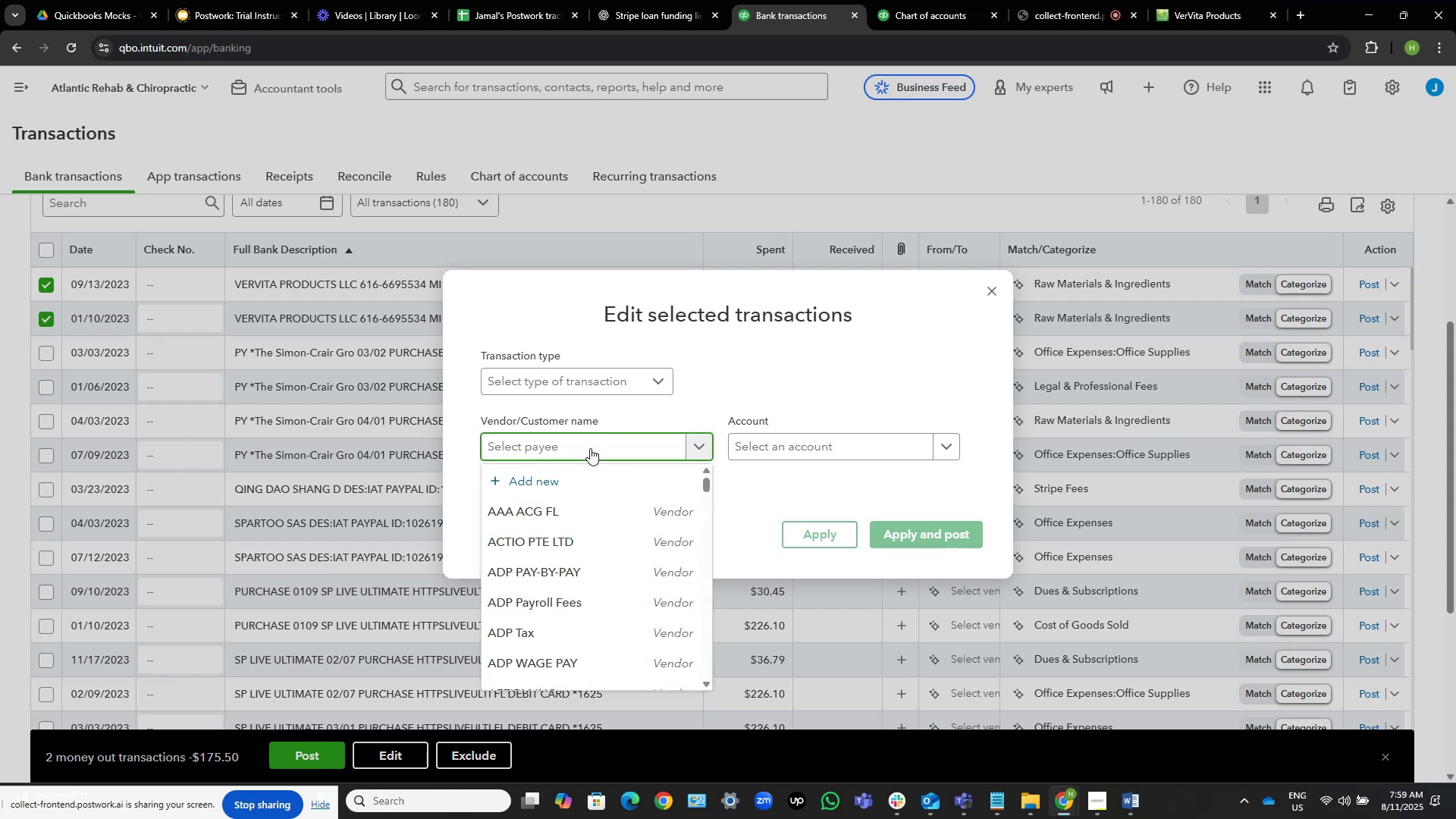 
wait(5.38)
 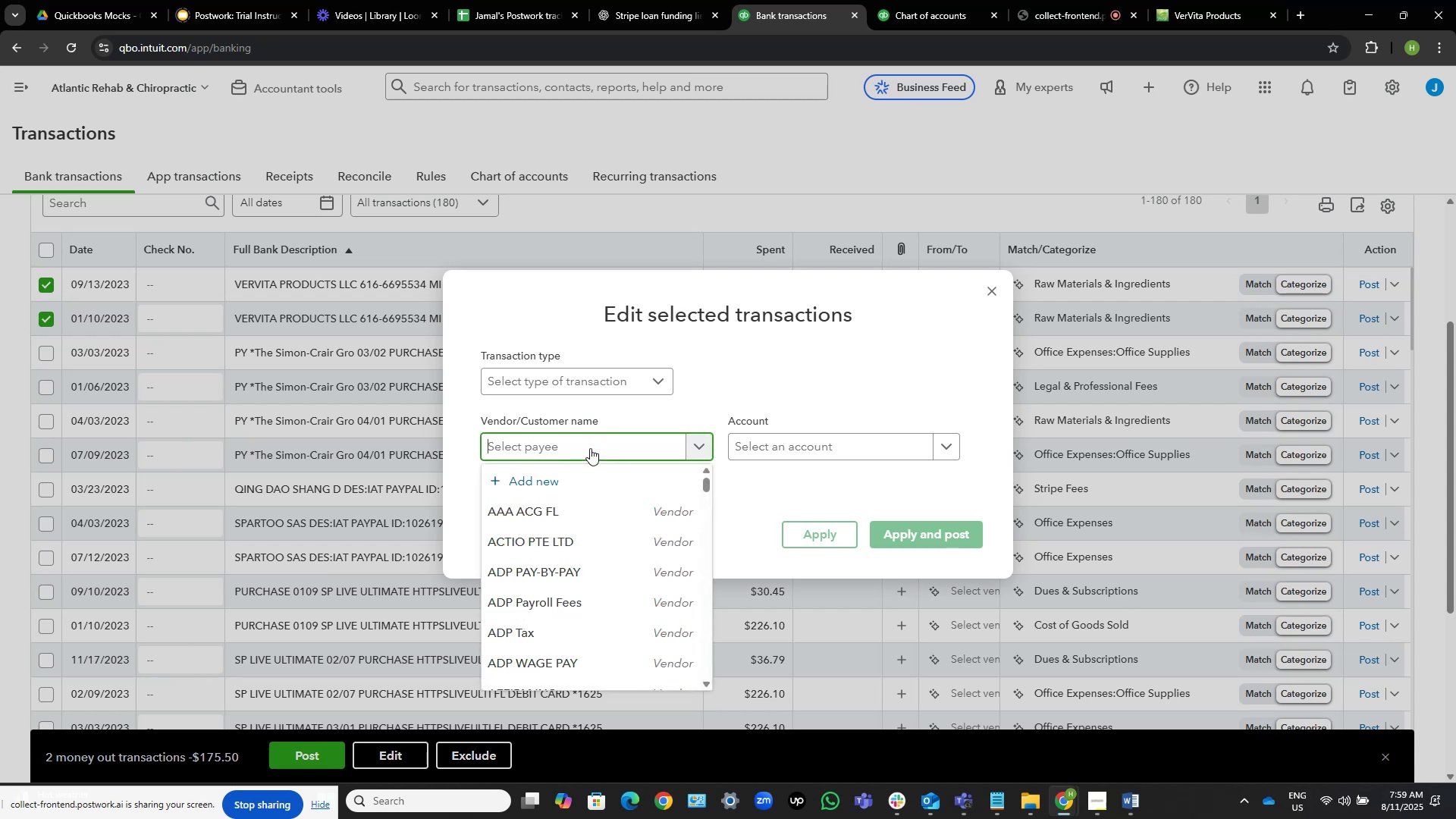 
key(Control+V)
 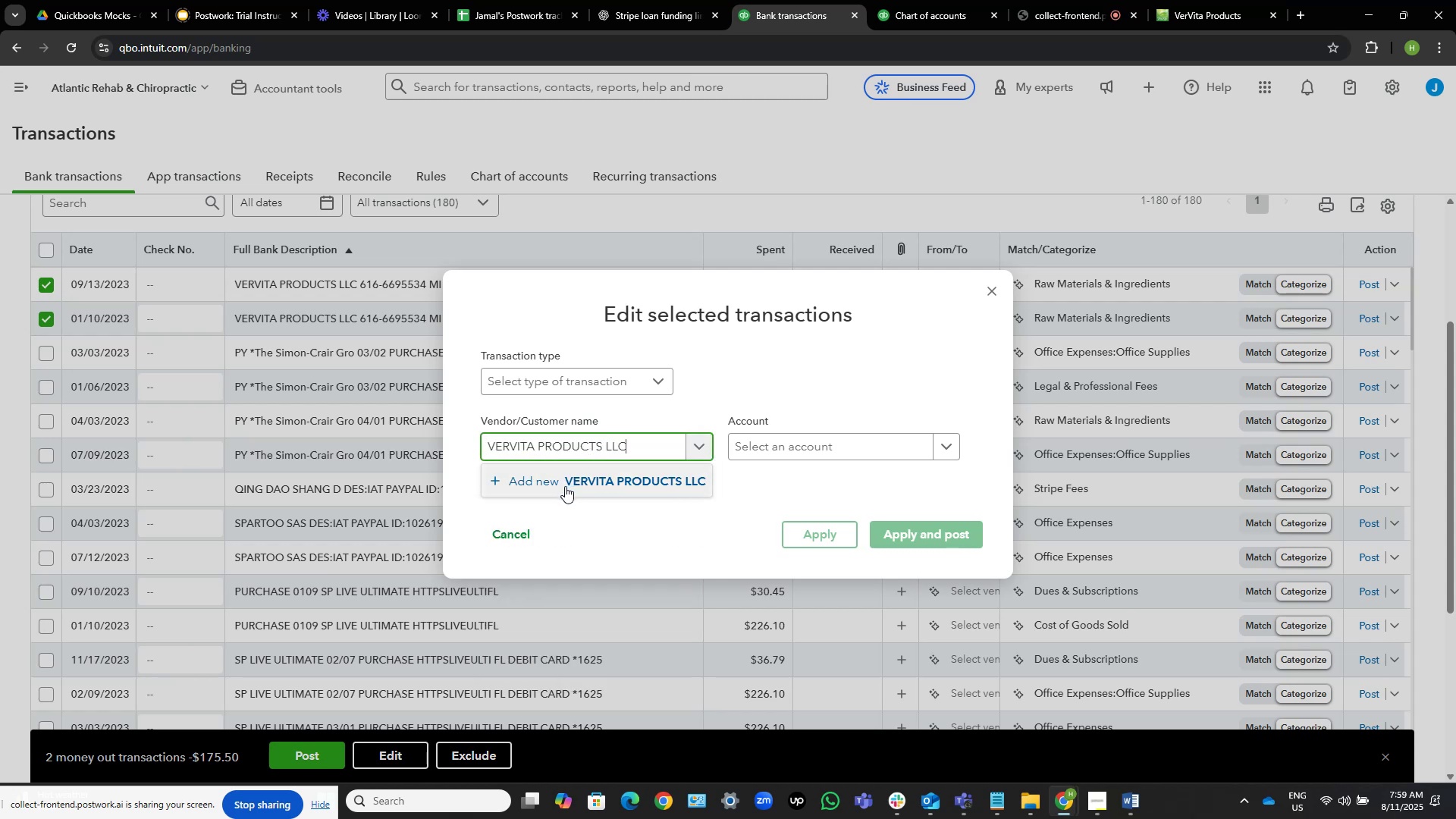 
left_click([565, 486])
 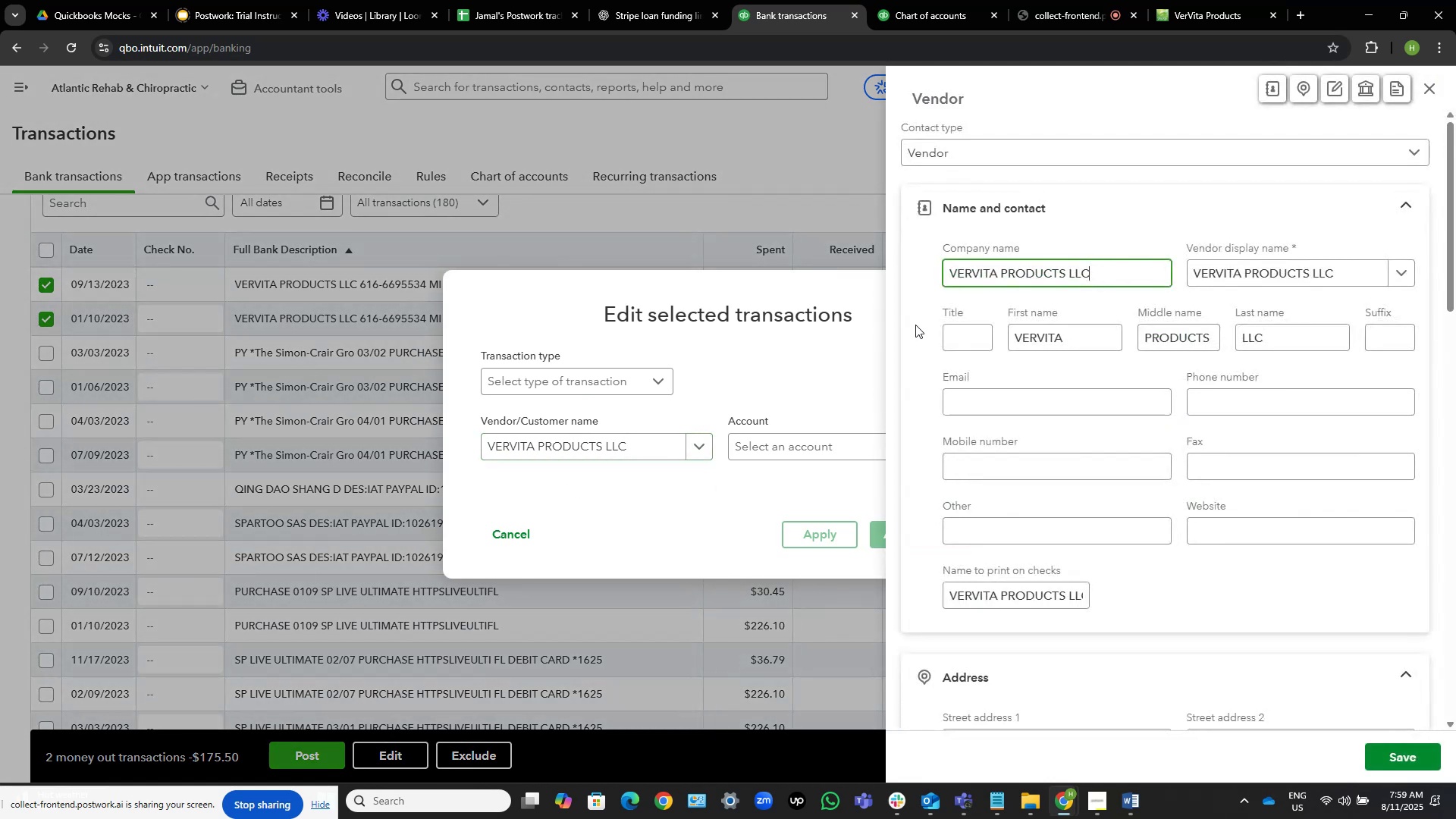 
key(Control+Shift+ArrowLeft)
 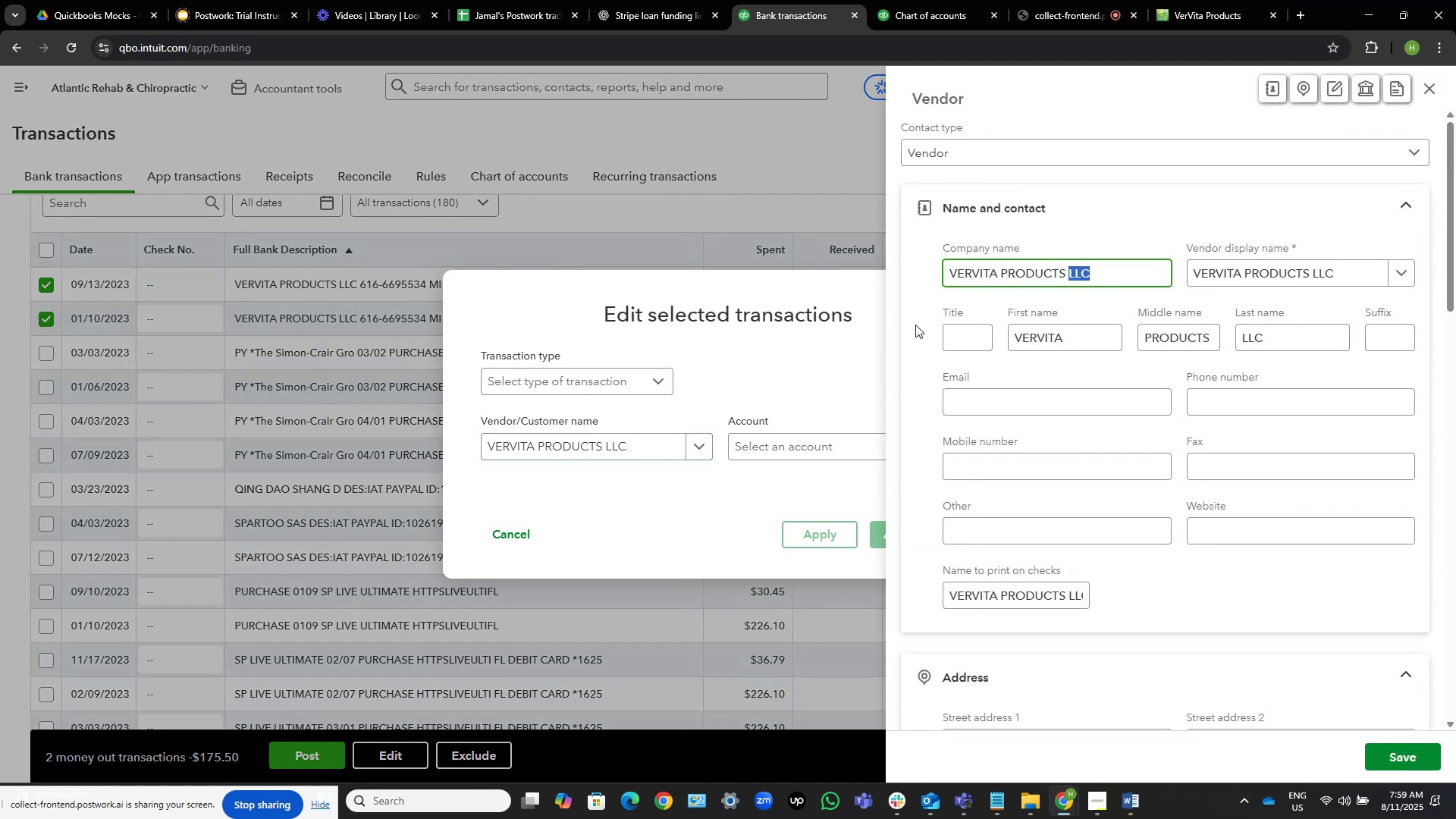 
key(Backspace)
 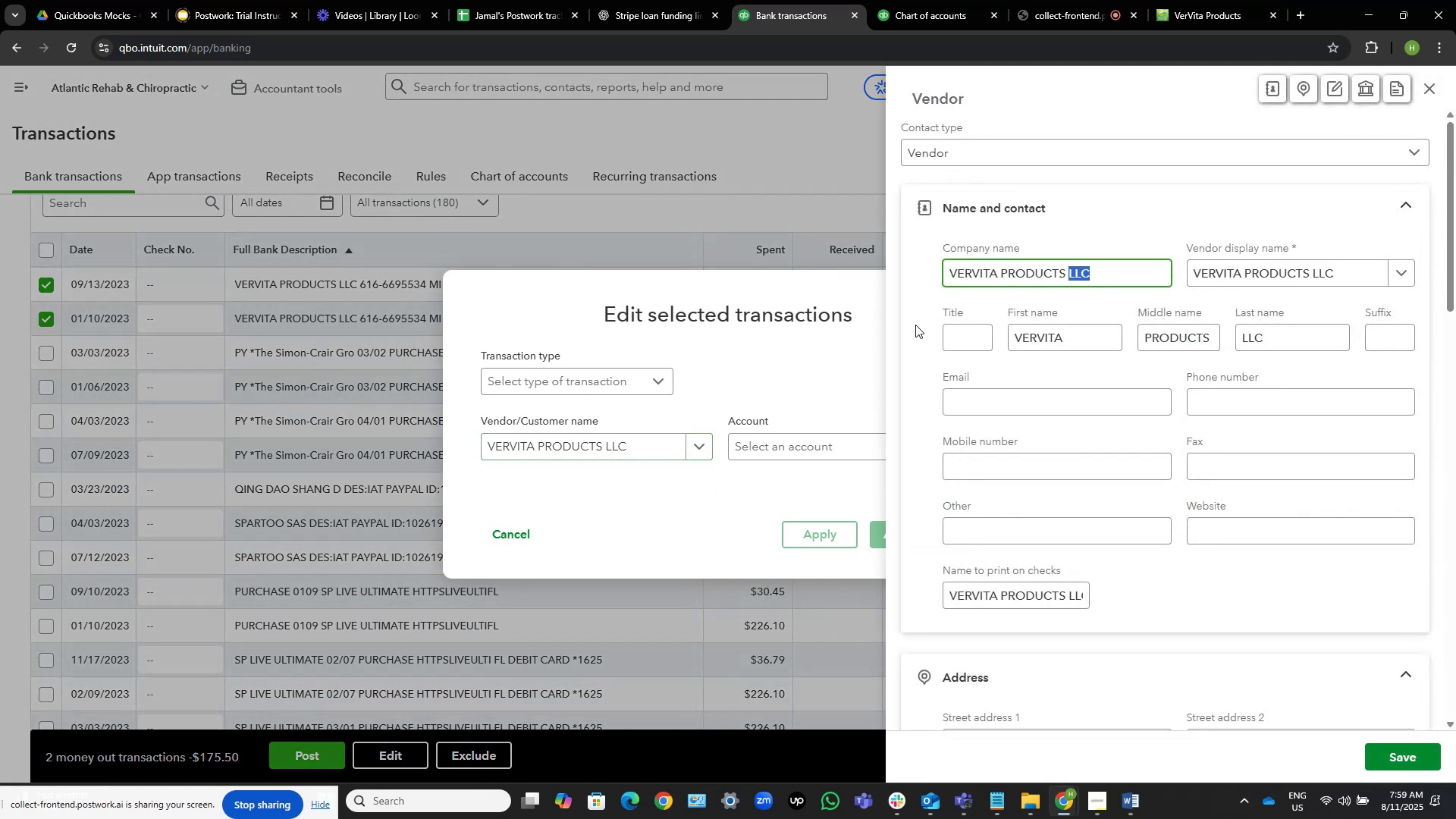 
key(Backspace)
 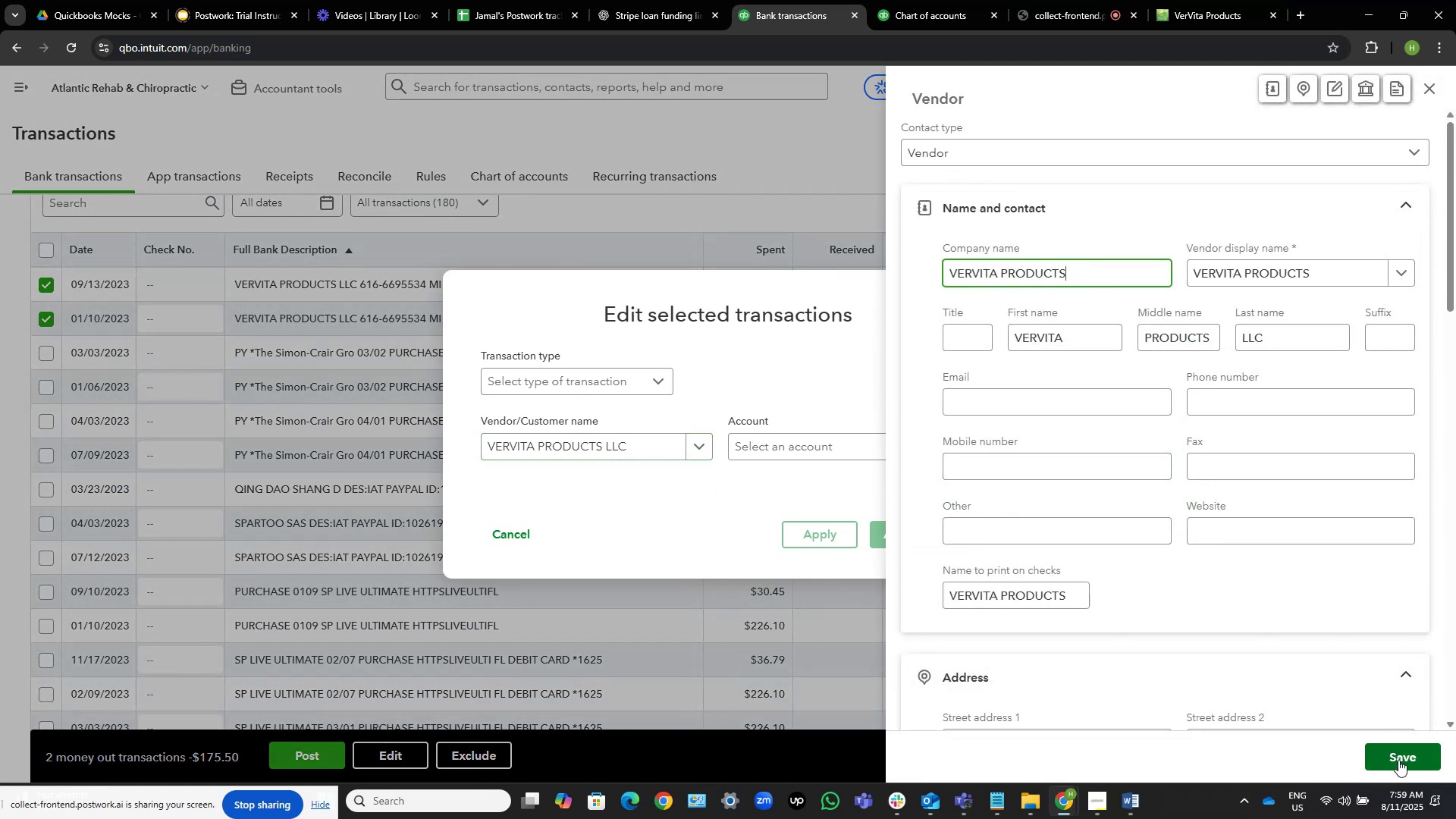 
wait(6.27)
 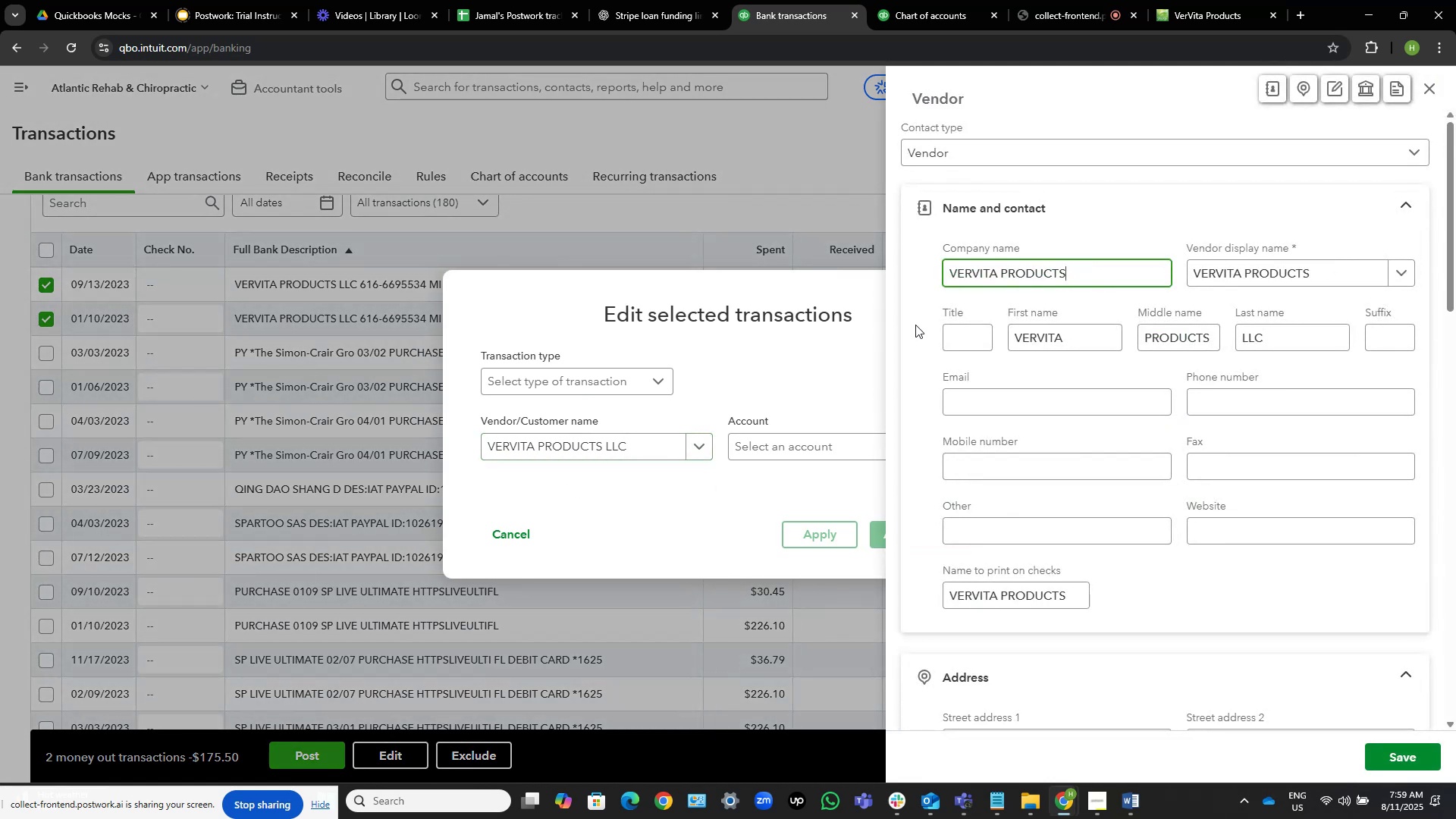 
left_click([1398, 760])
 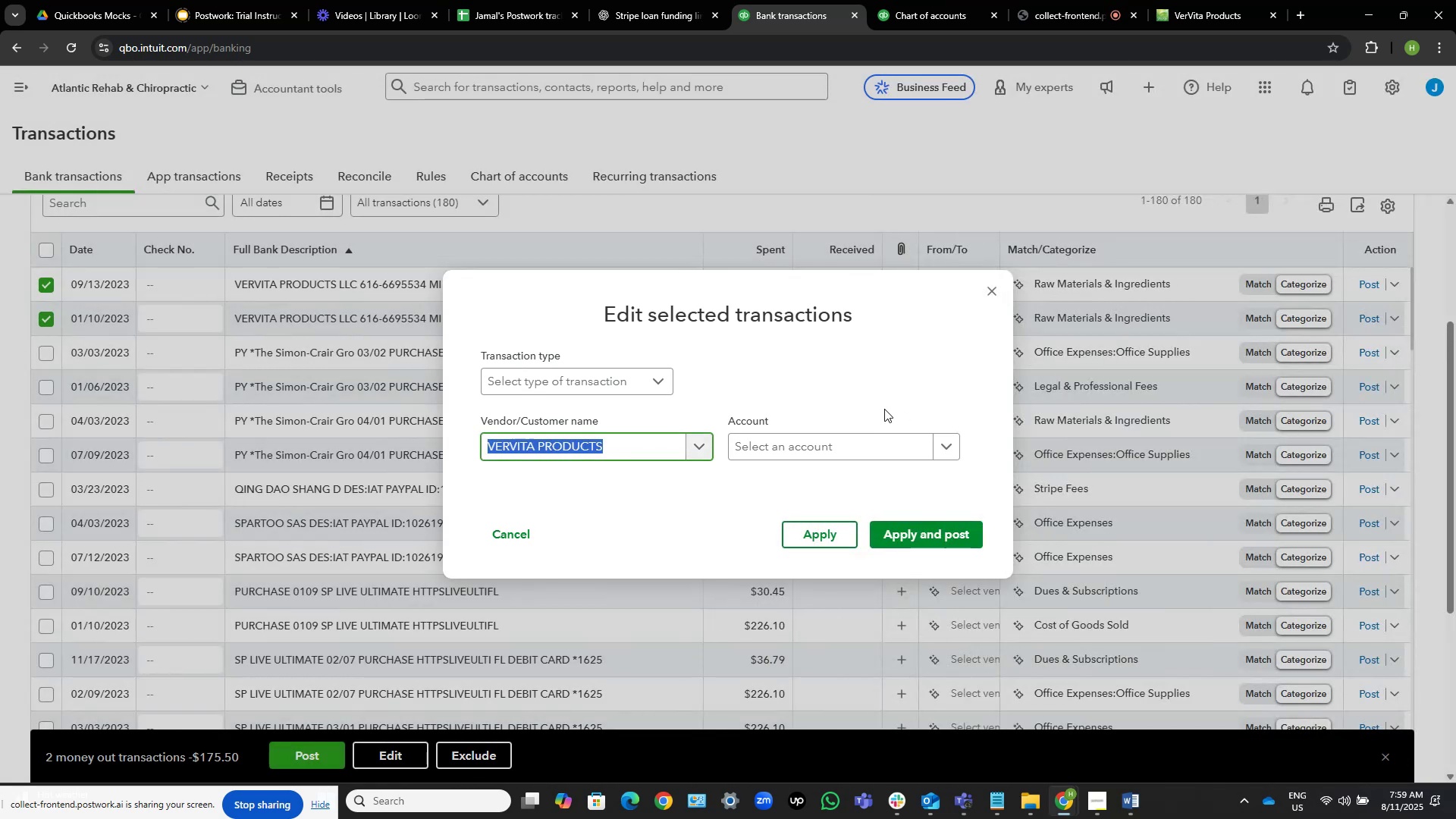 
left_click([841, 445])
 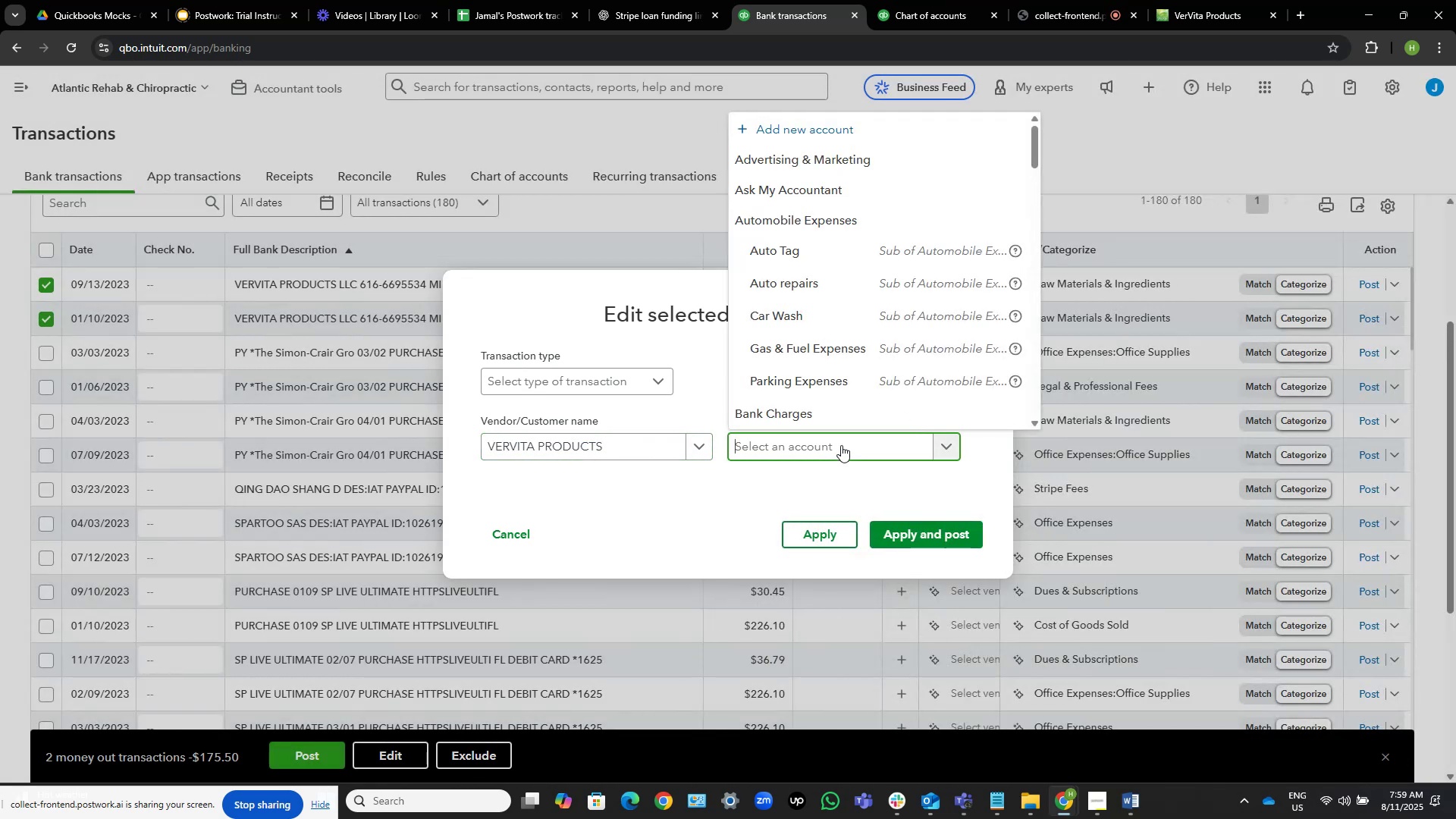 
wait(11.38)
 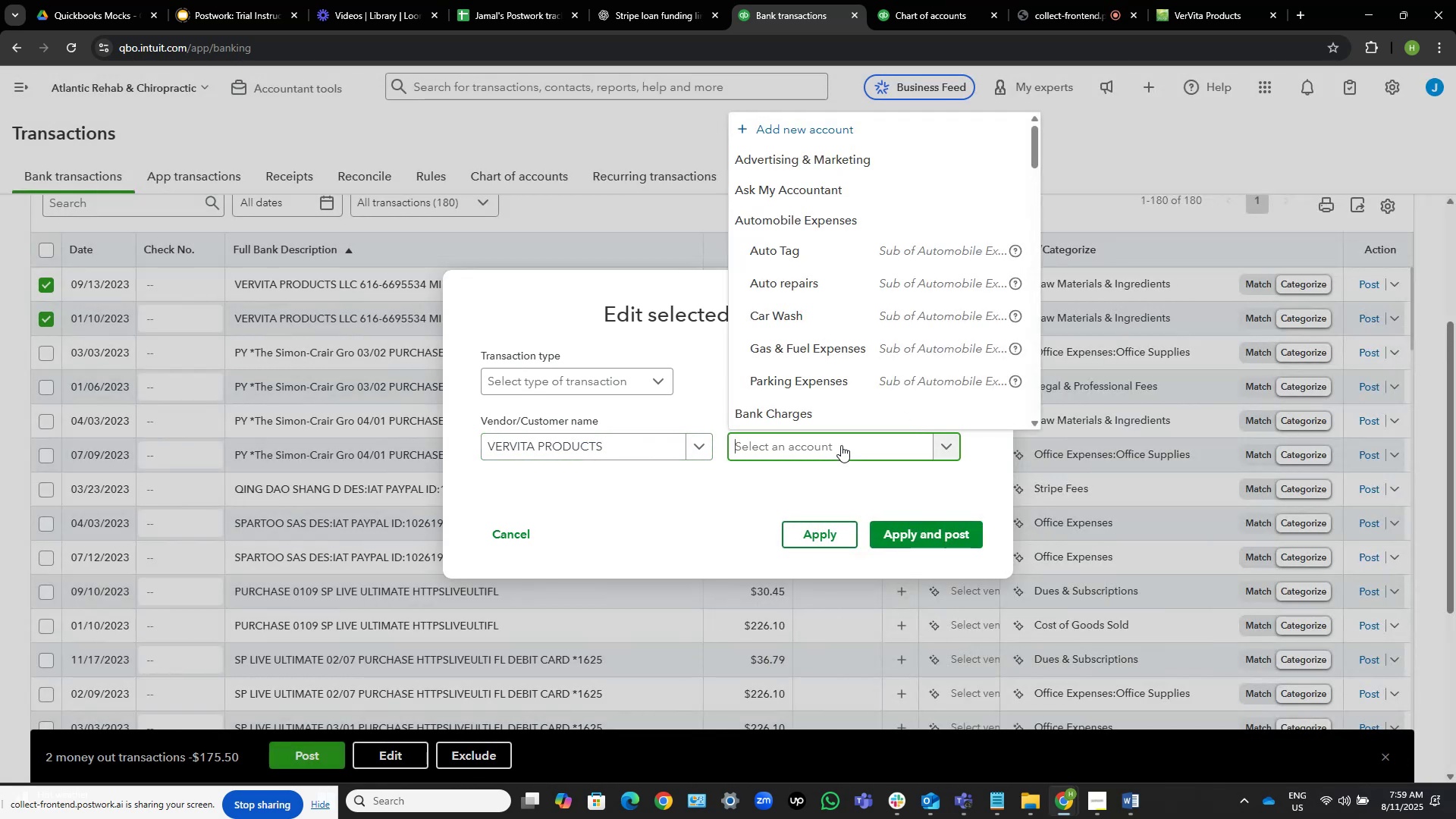 
key(I)
 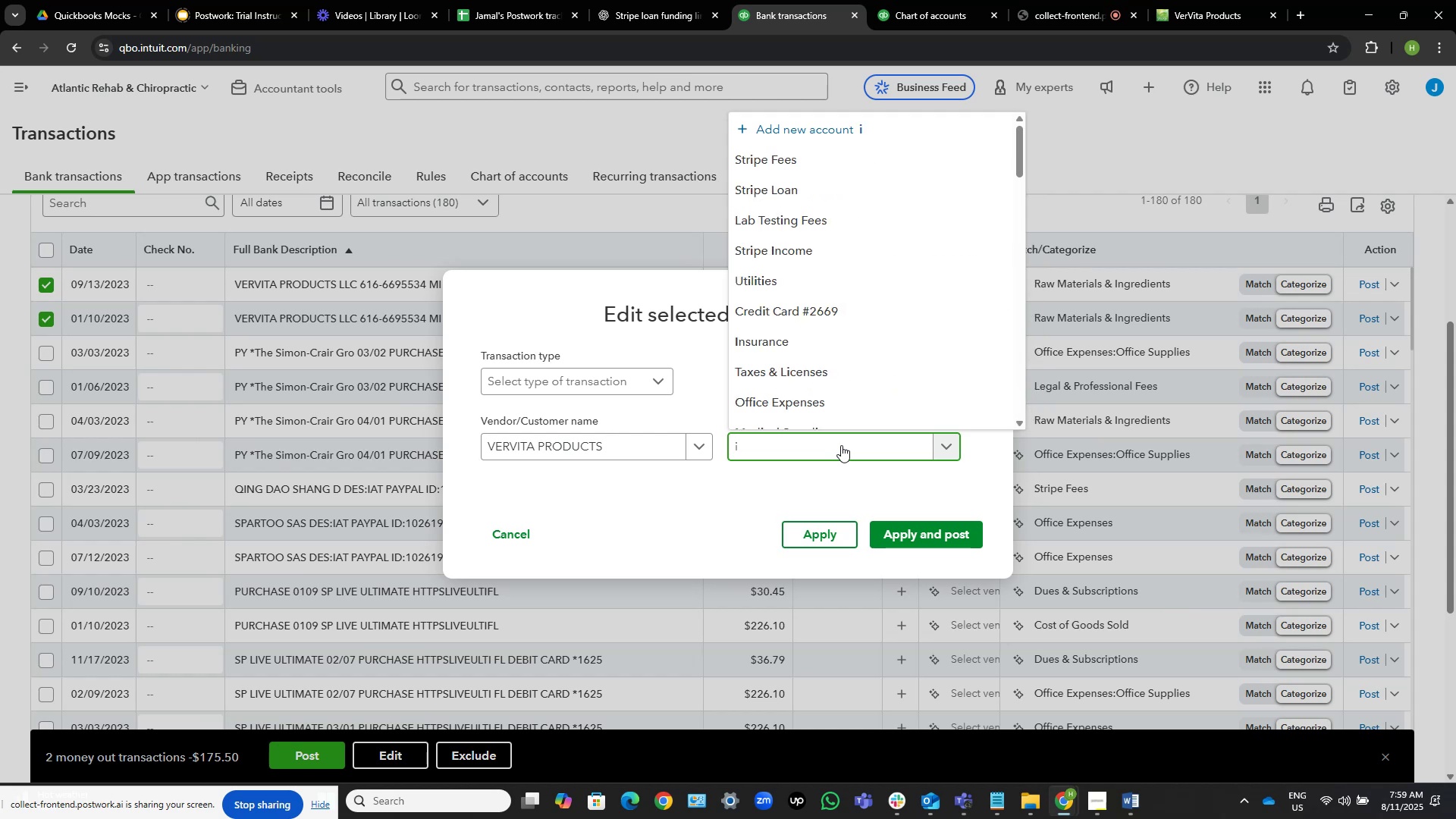 
hold_key(key=Backspace, duration=0.33)
 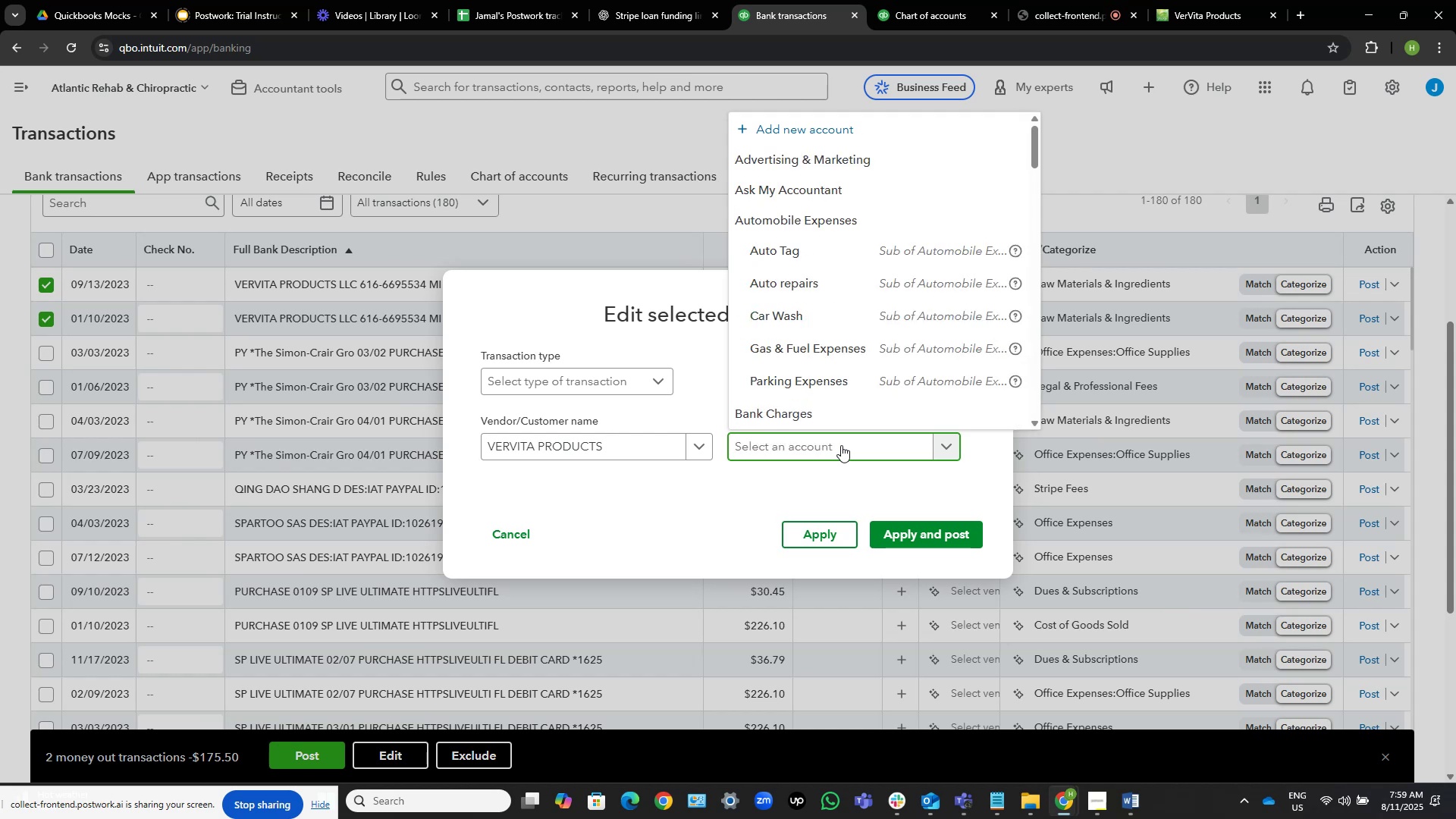 
key(Backspace)
type(vit)
 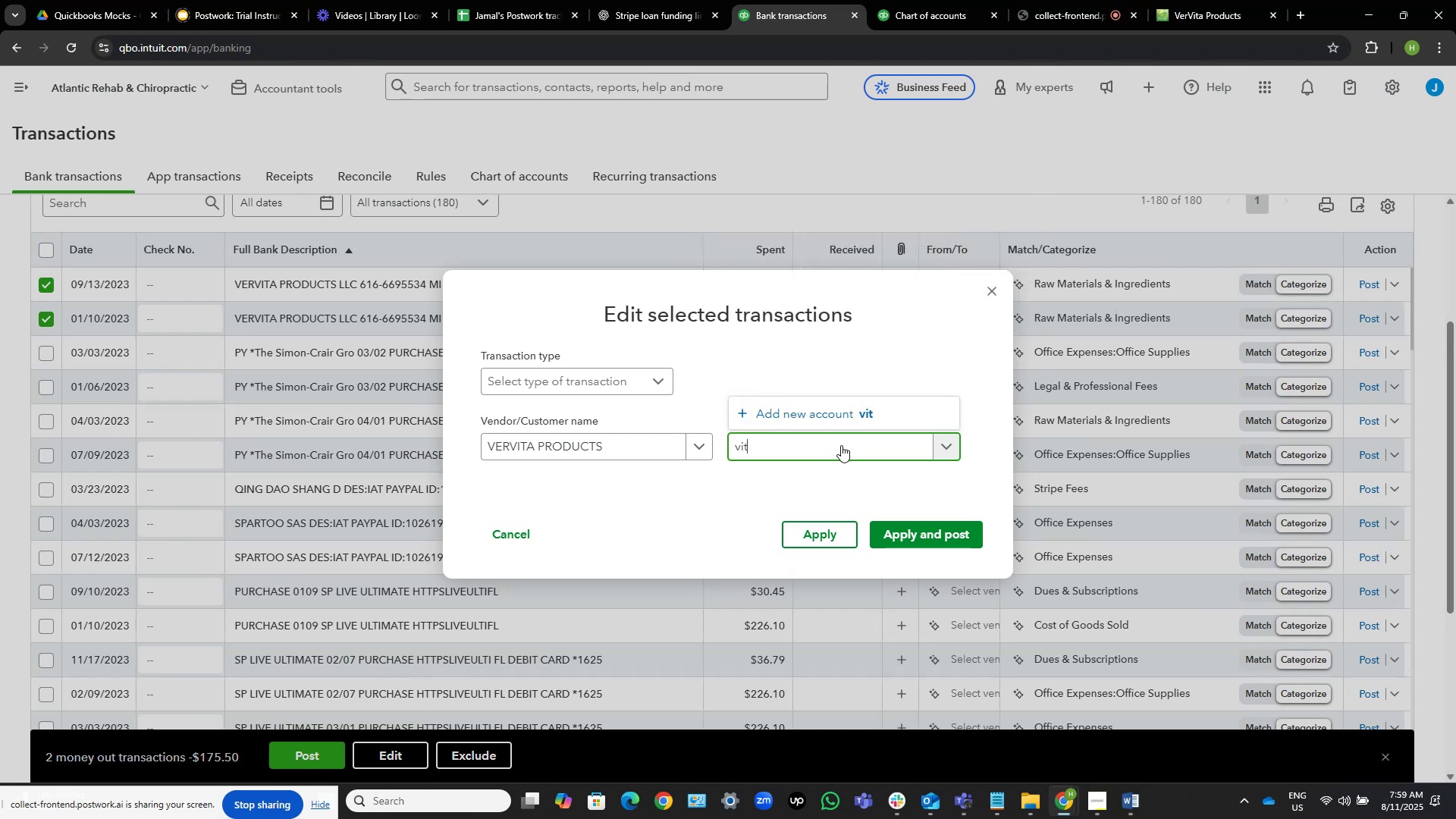 
hold_key(key=Backspace, duration=0.61)
 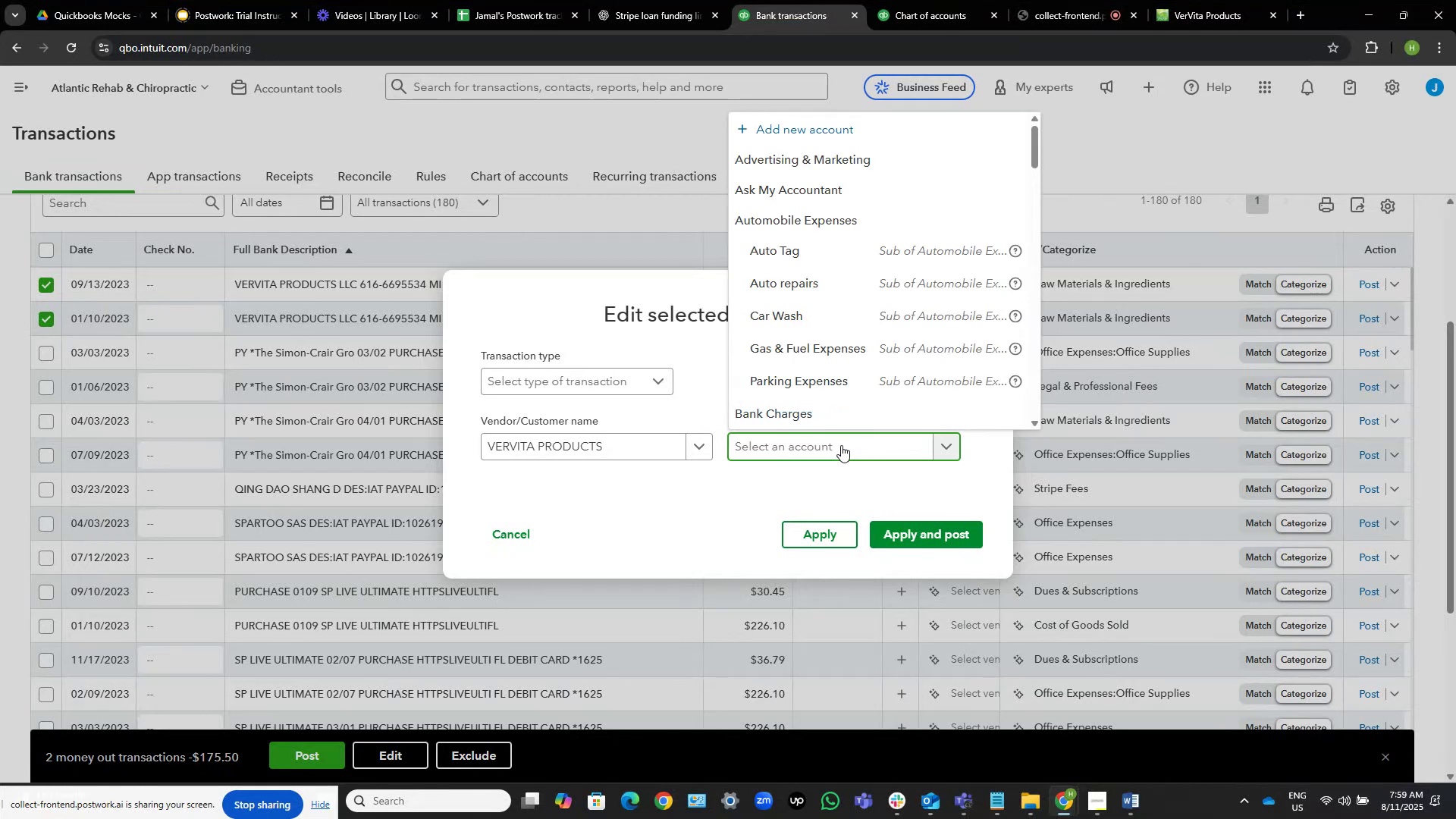 
type(vc)
 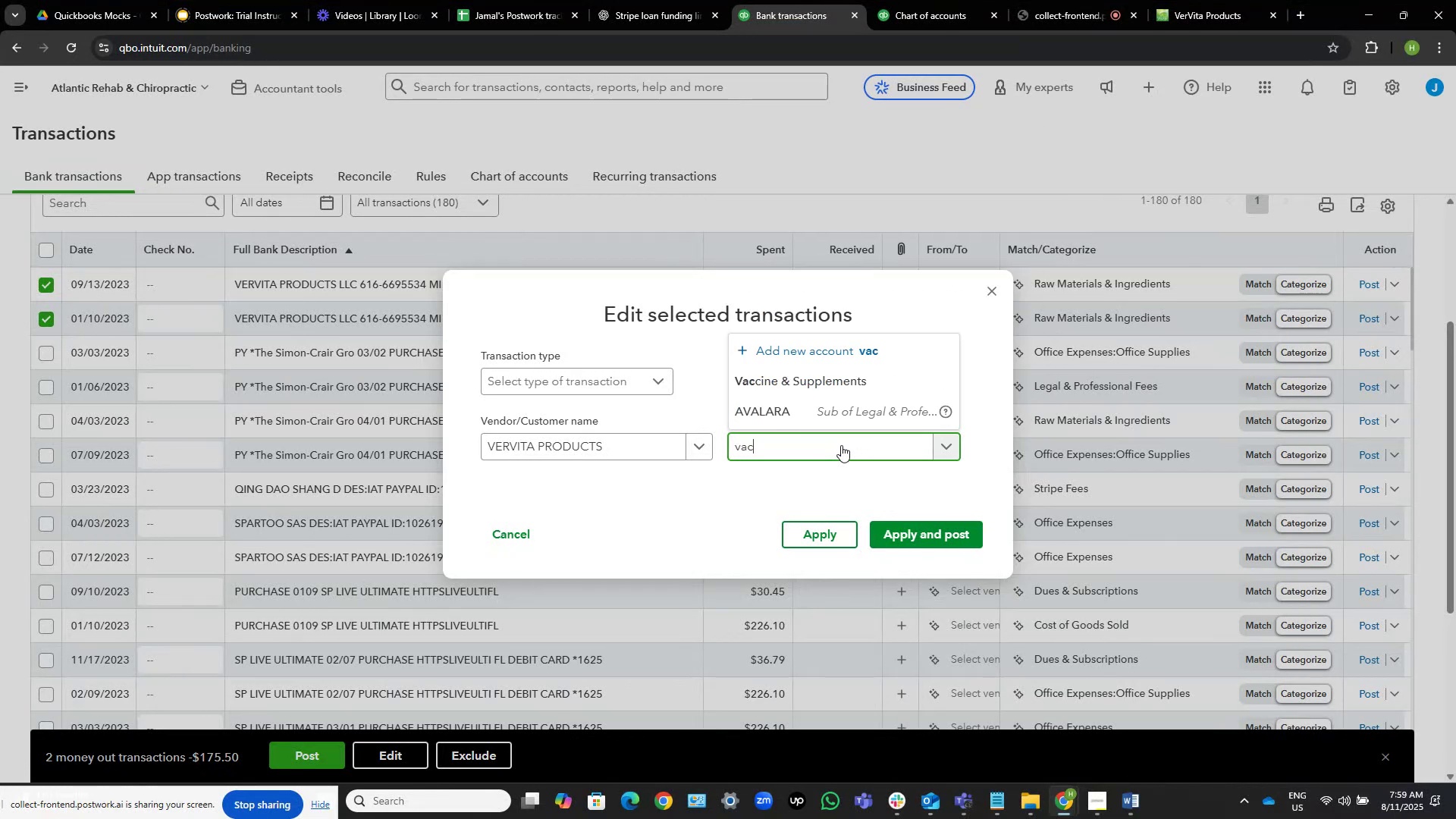 
hold_key(key=A, duration=0.38)
 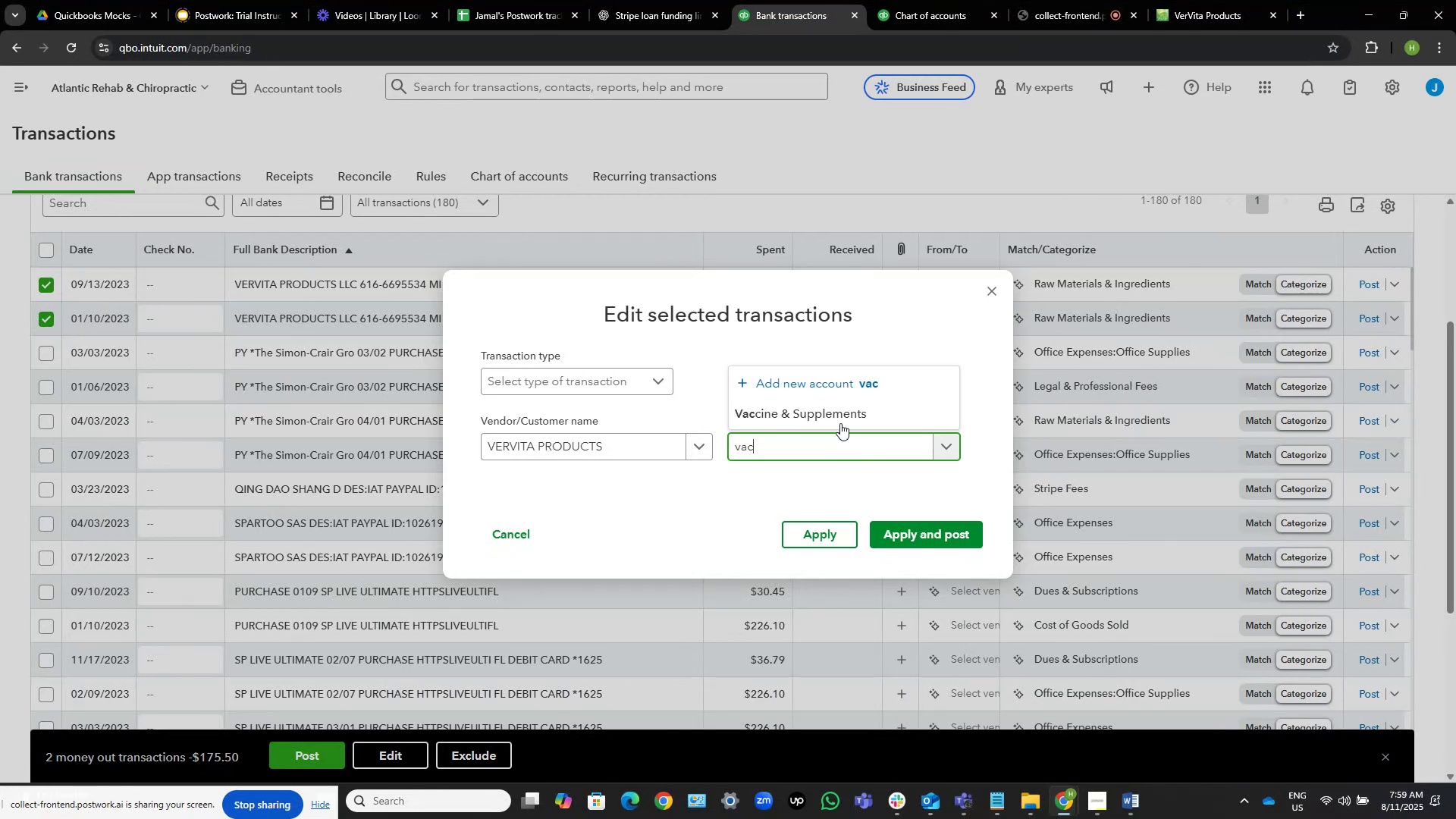 
left_click([840, 411])
 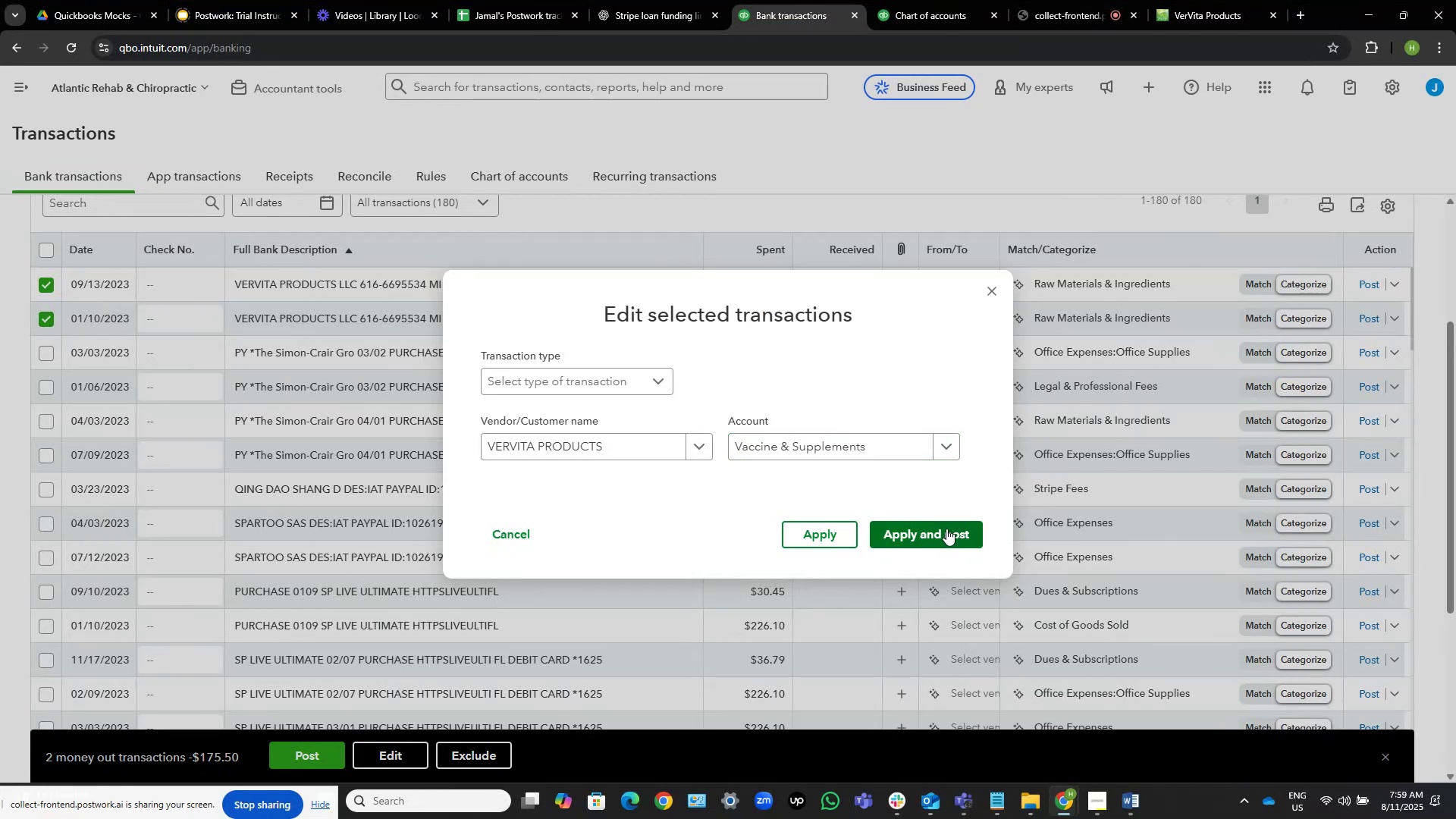 
left_click([946, 529])
 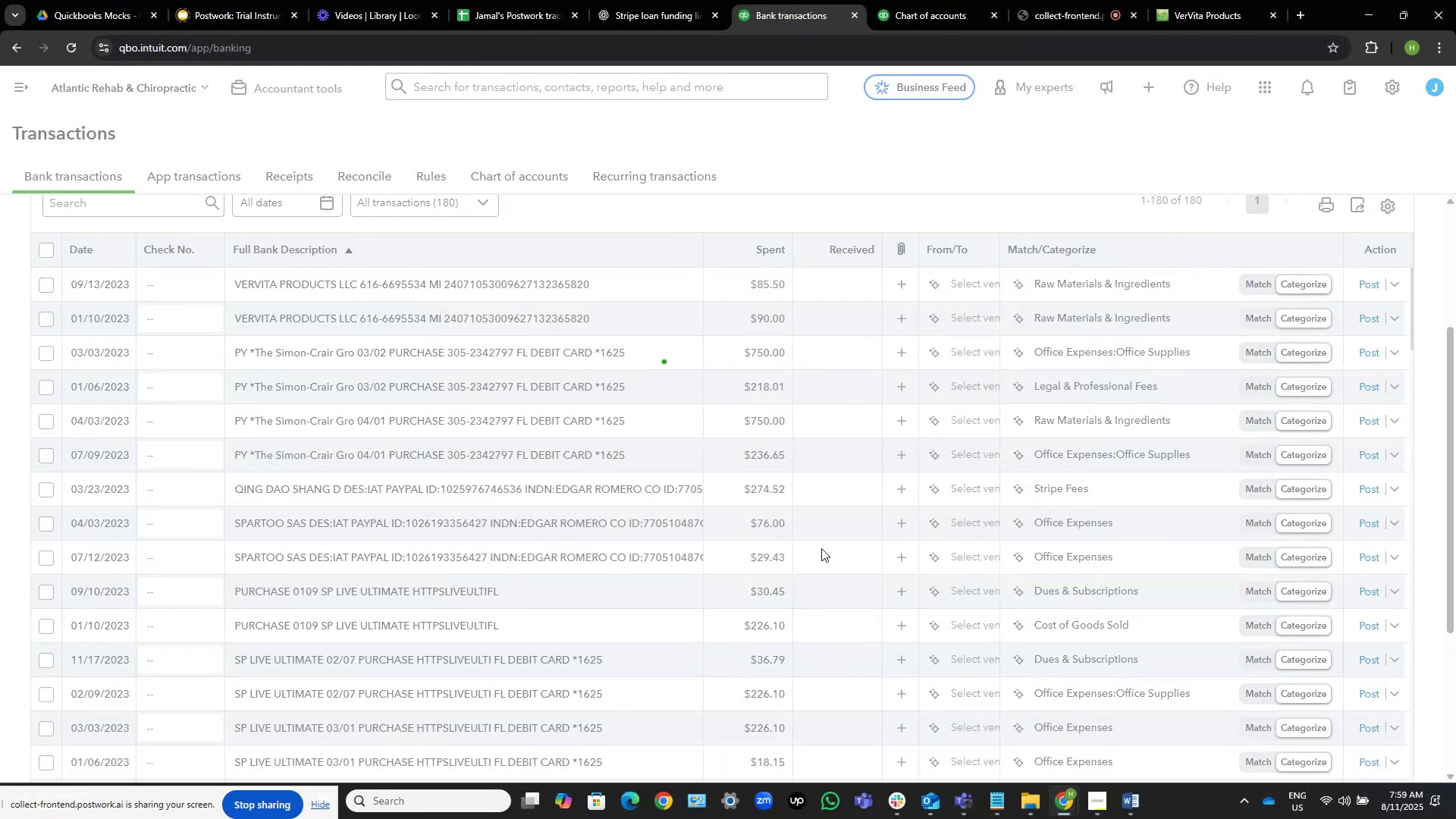 
mouse_move([319, 420])
 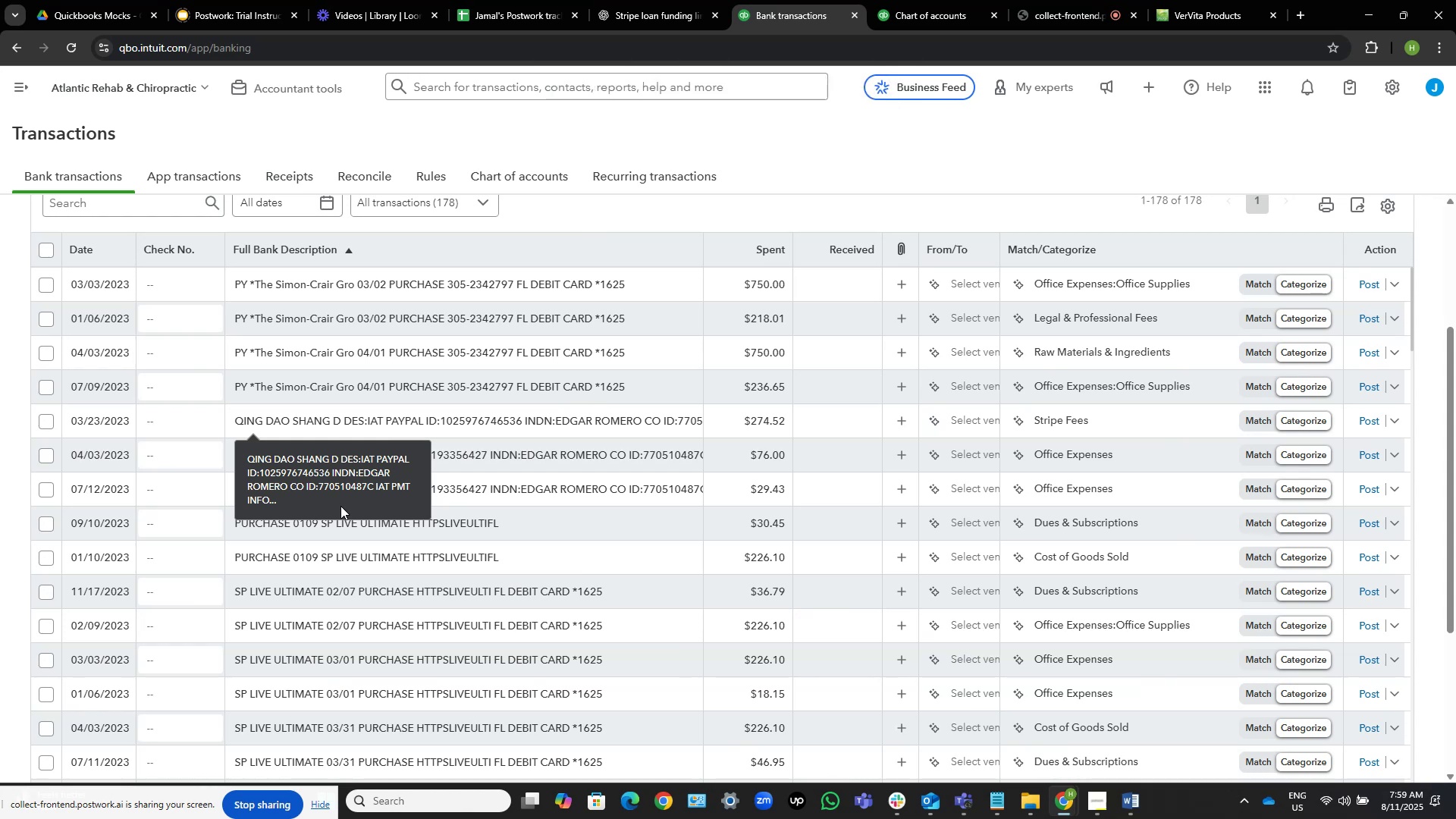 
wait(7.12)
 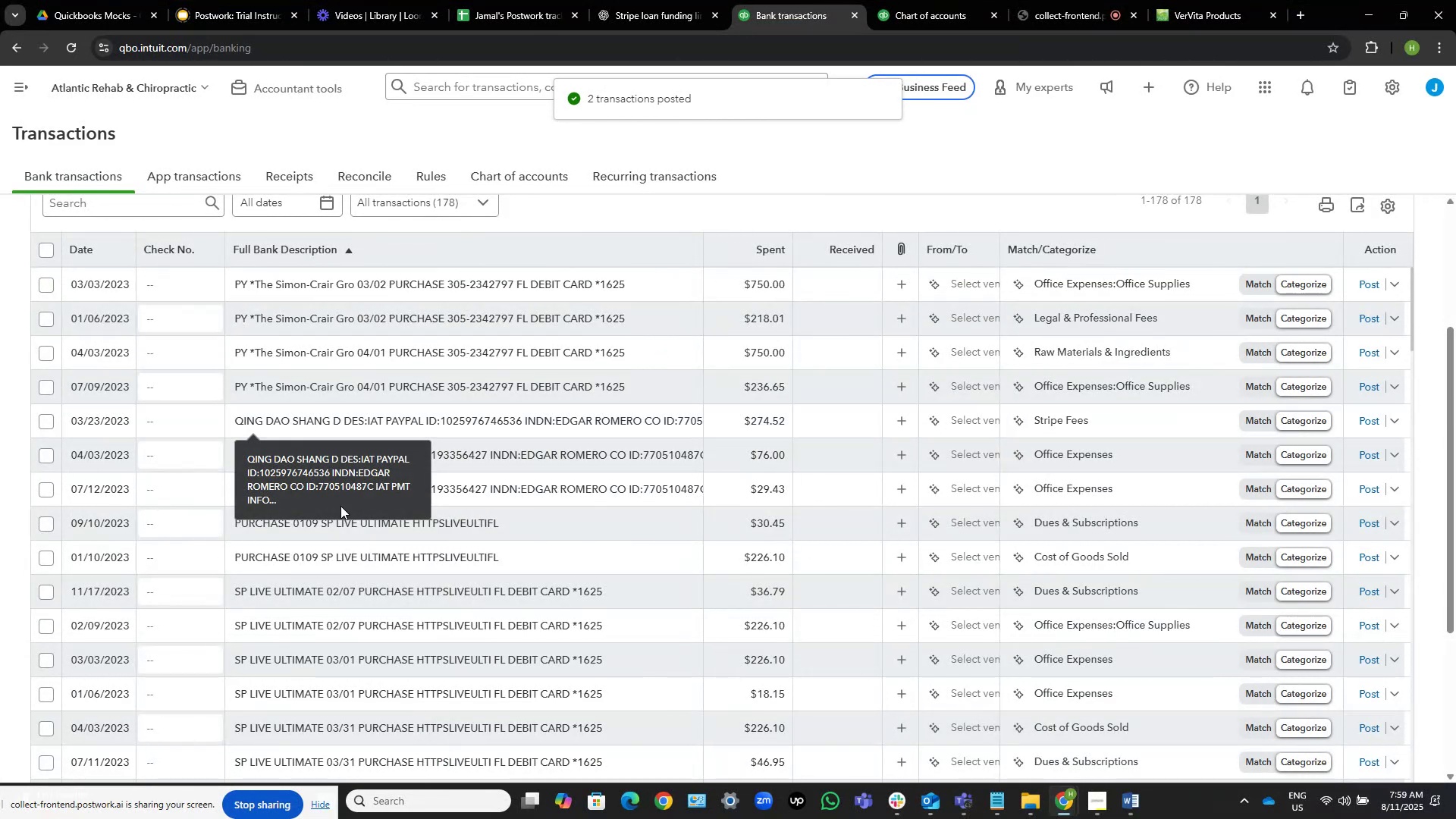 
left_click([381, 382])
 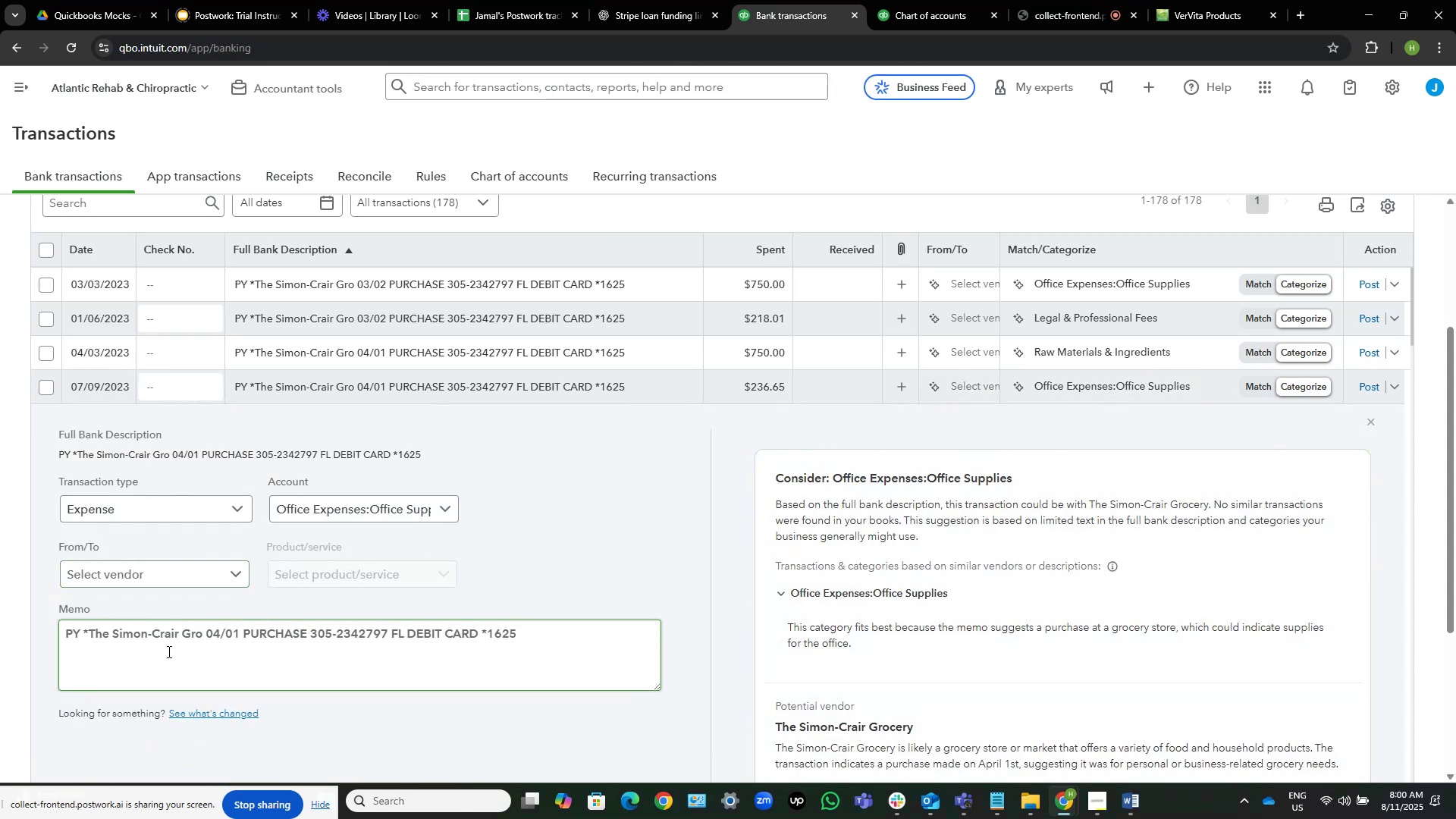 
wait(5.45)
 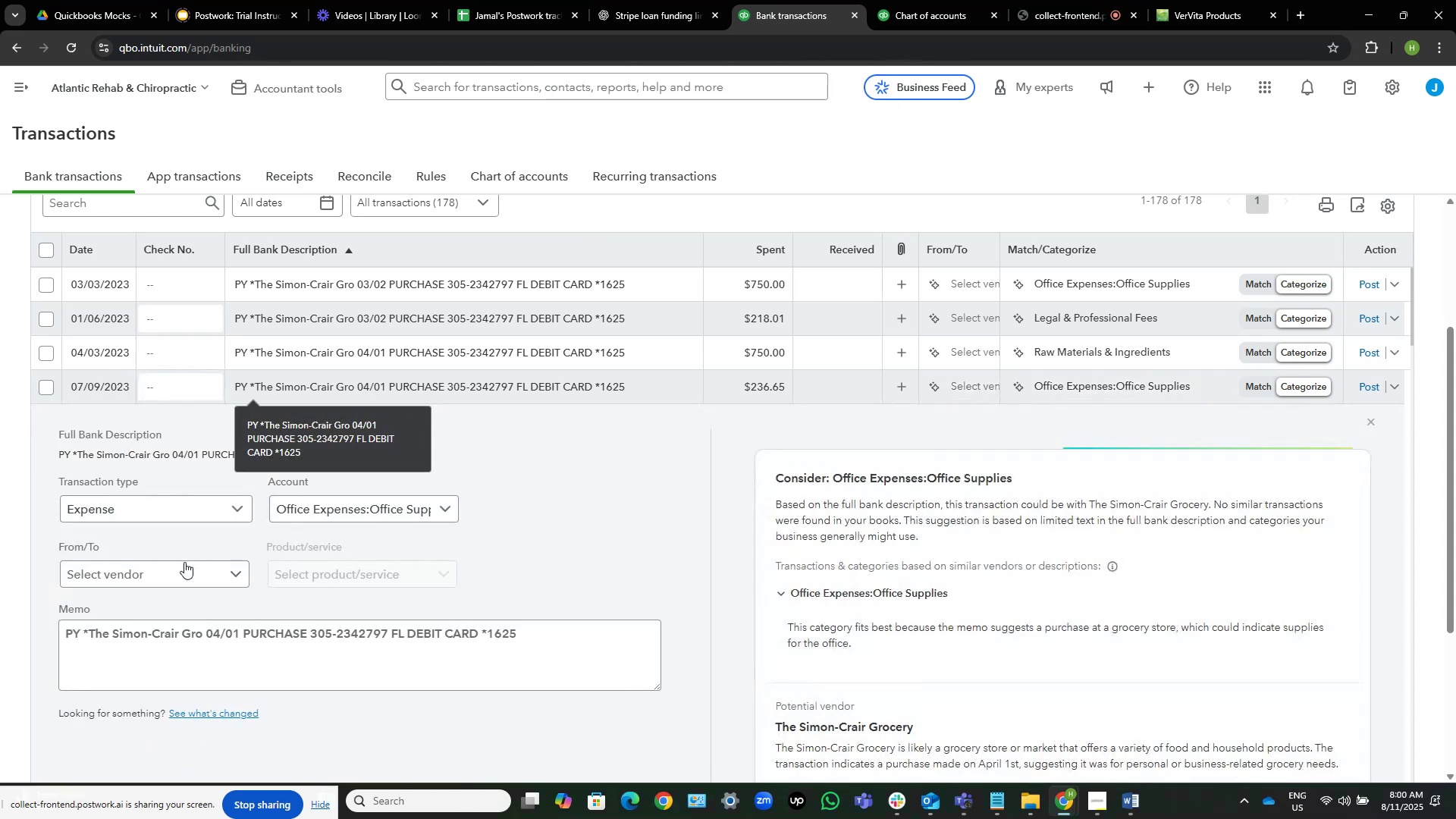 
left_click_drag(start_coordinate=[87, 629], to_coordinate=[199, 642])
 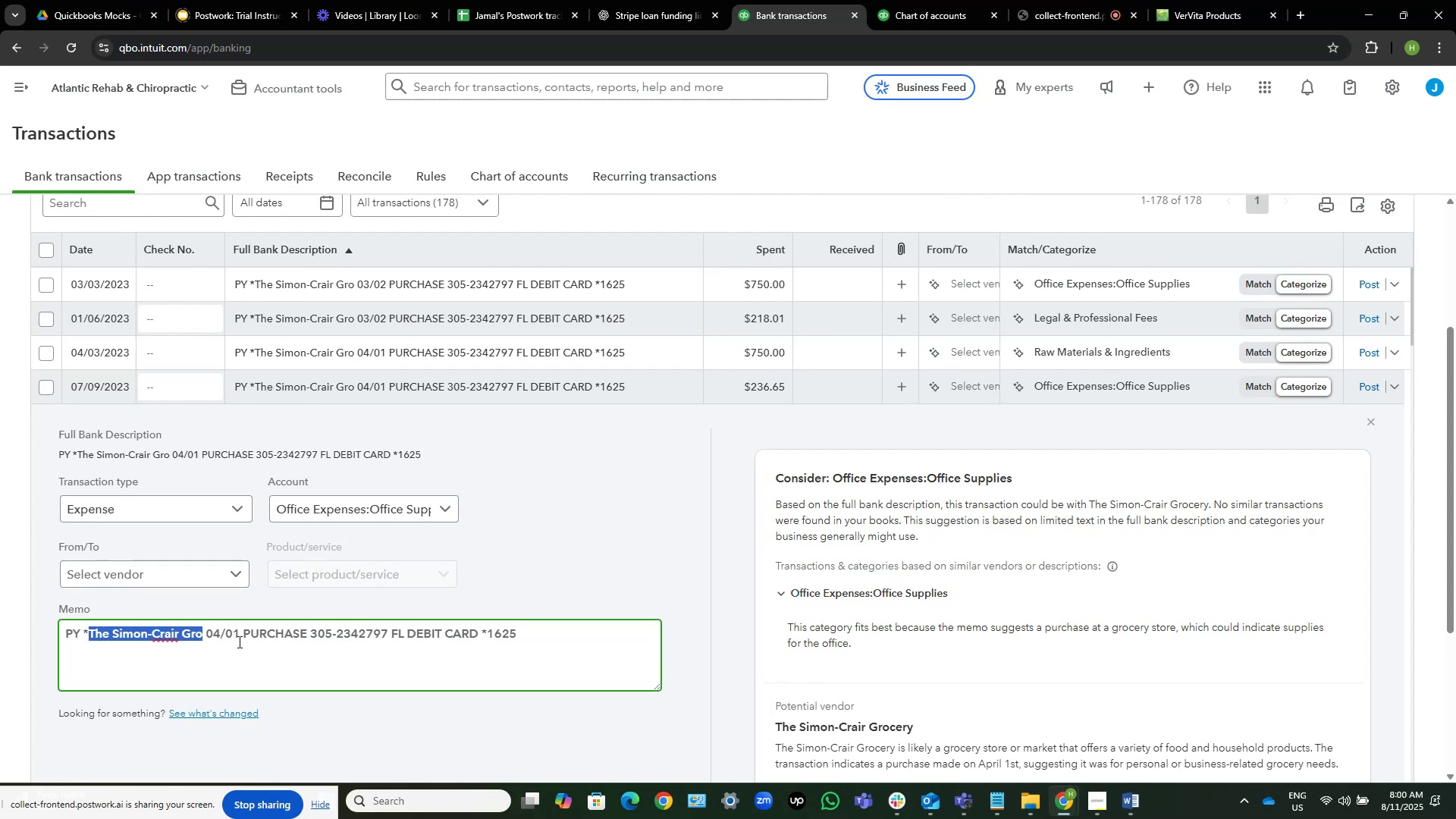 
key(Control+C)
 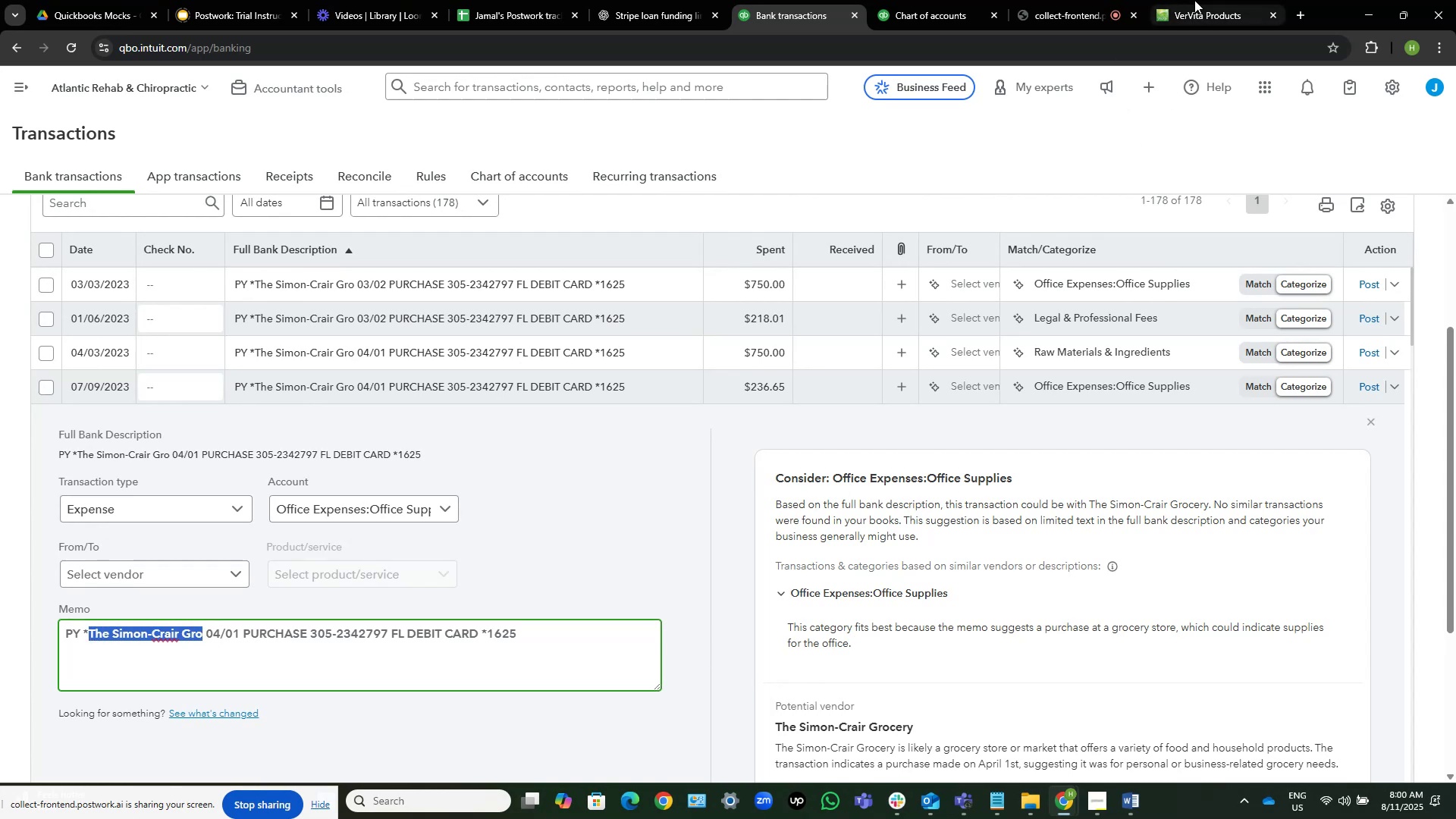 
left_click([1194, 0])
 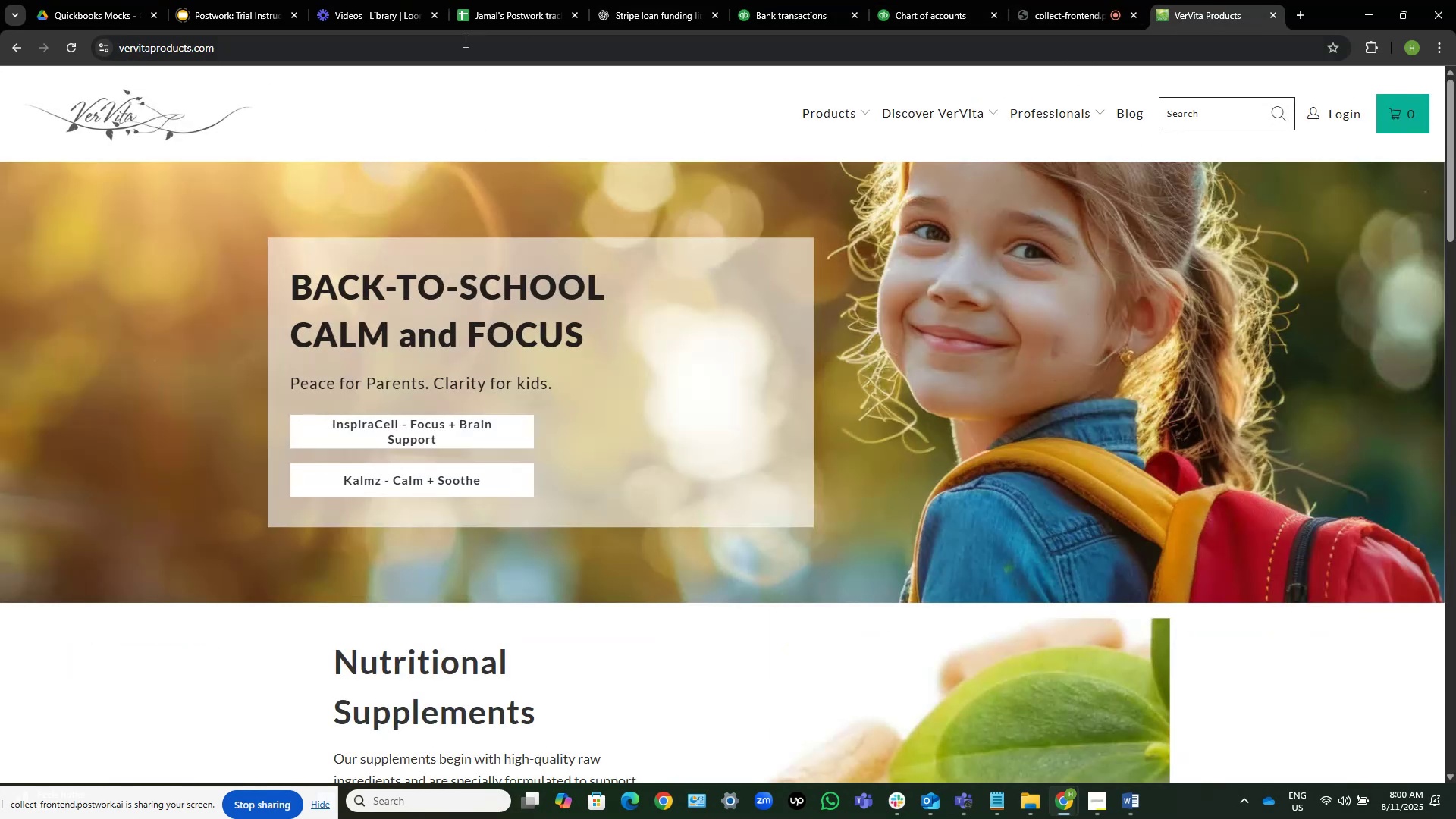 
left_click([27, 43])
 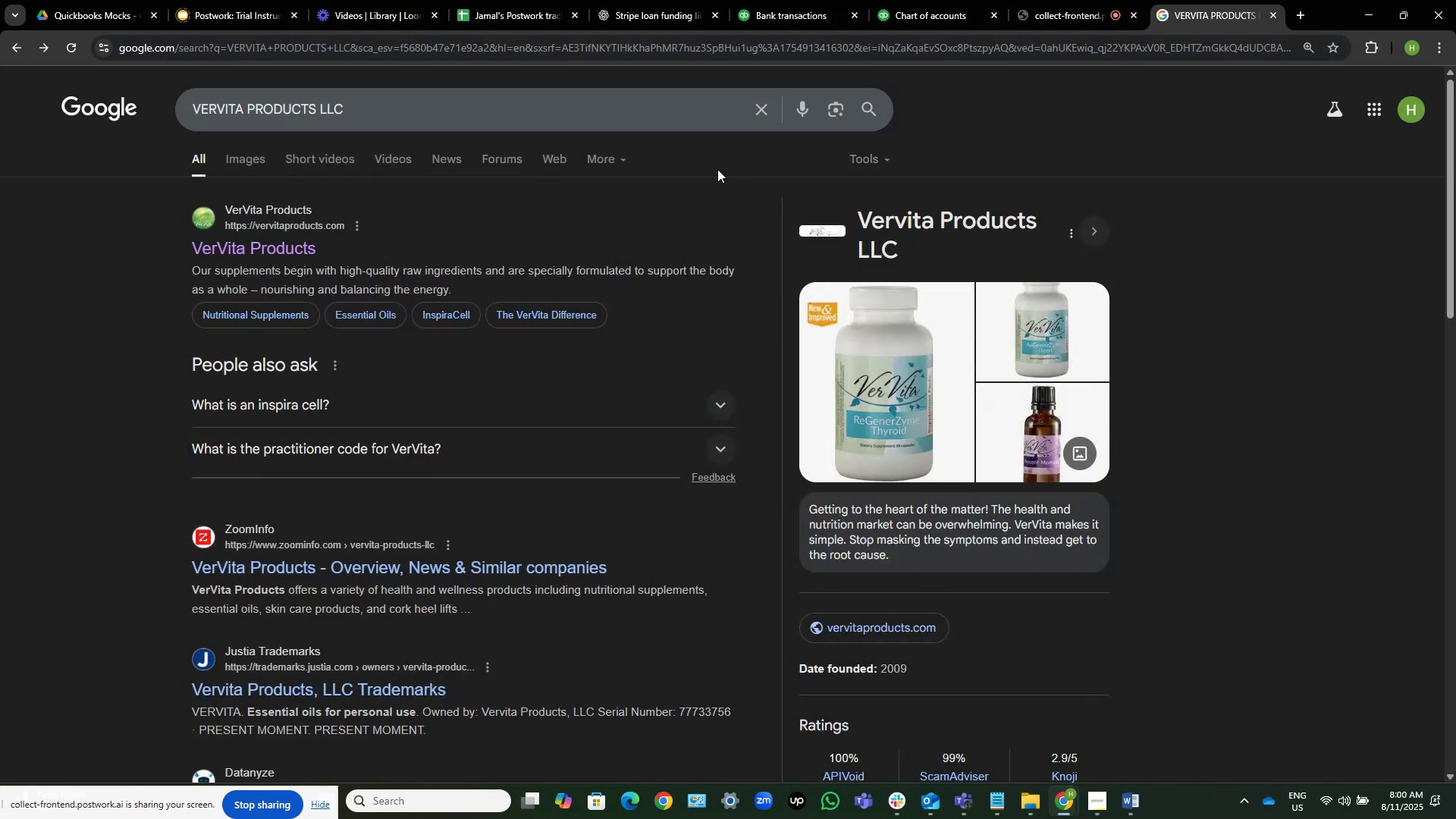 
left_click([764, 106])
 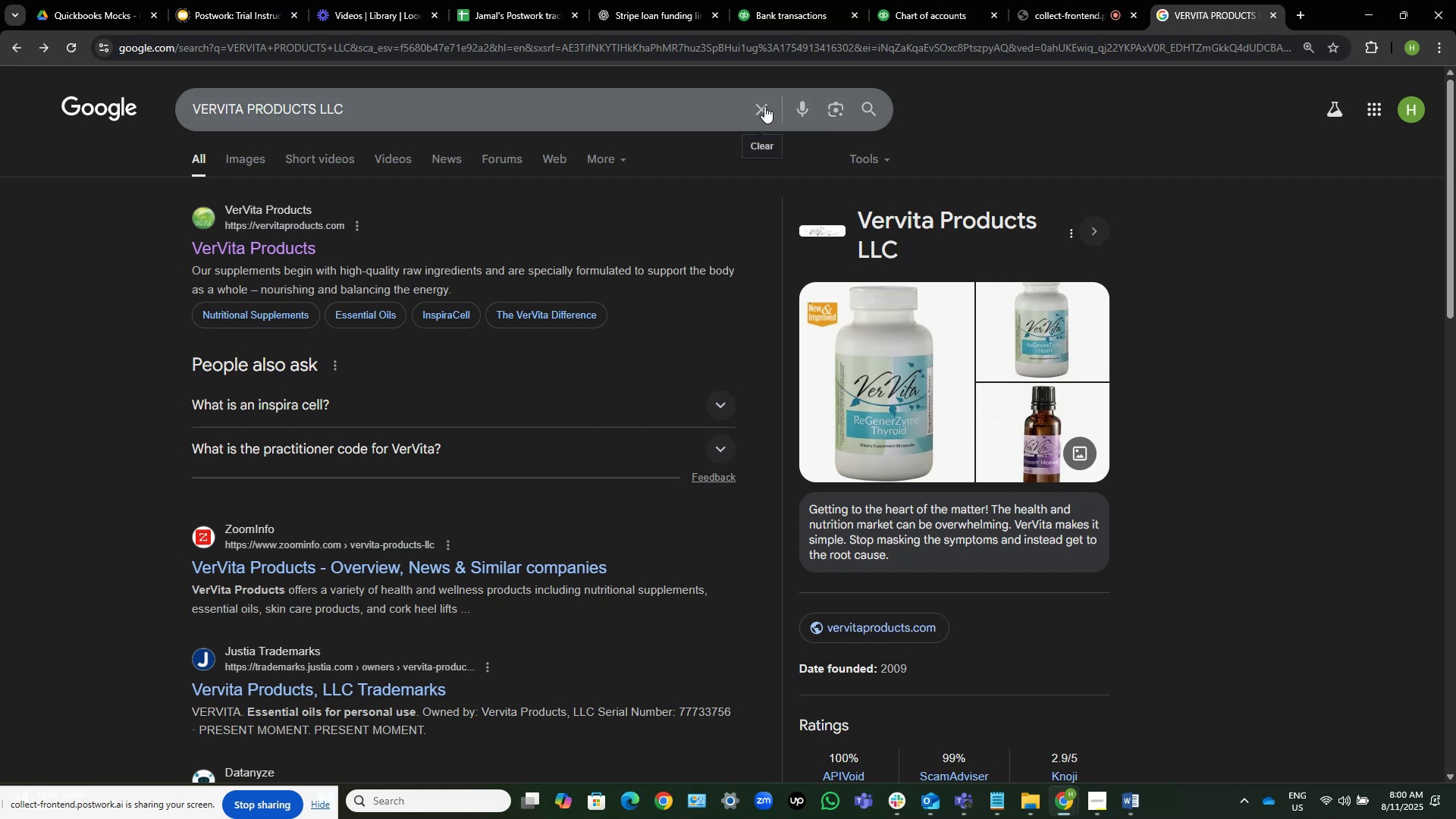 
key(Control+V)
 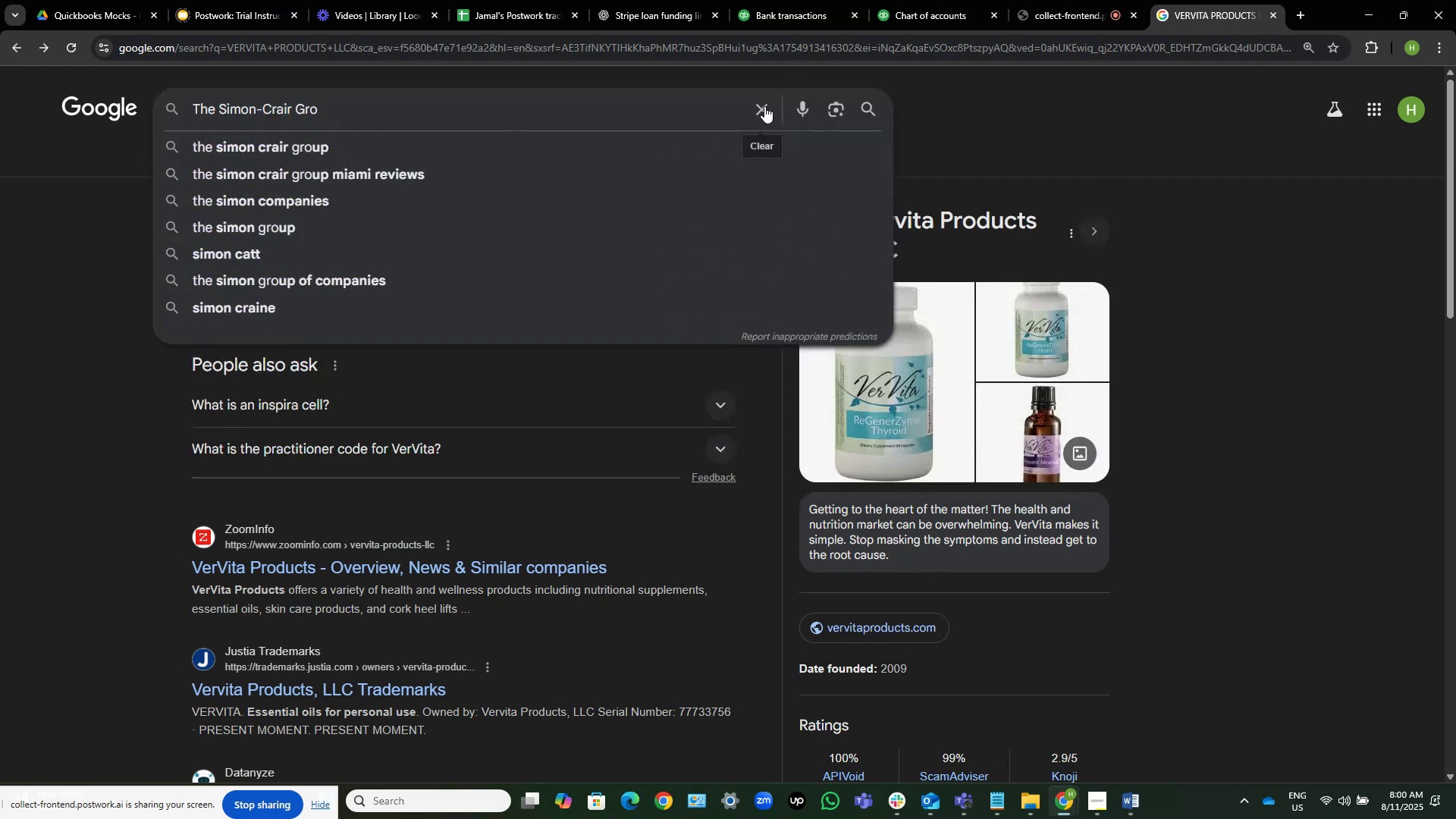 
type(up)
 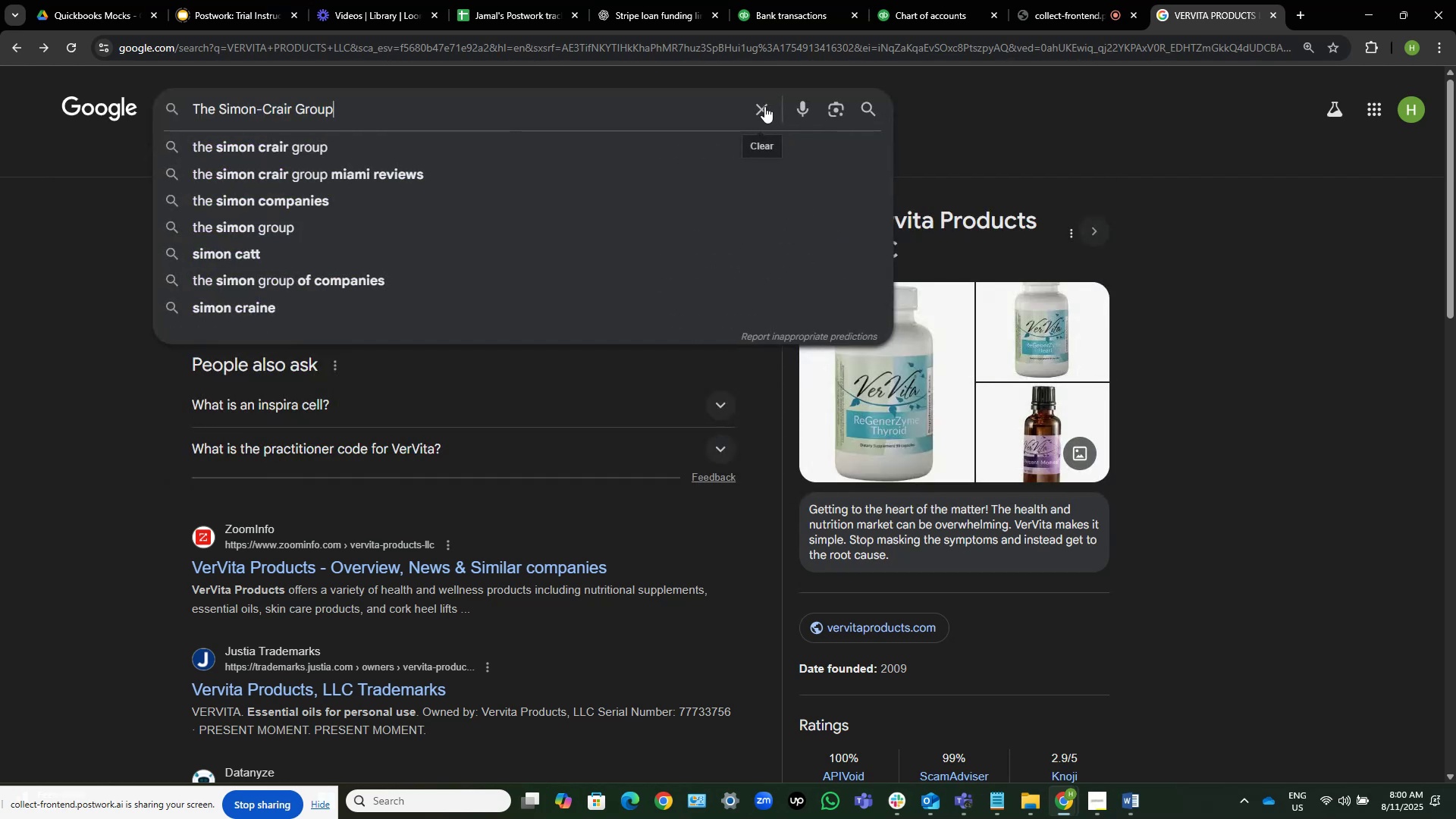 
key(Enter)
 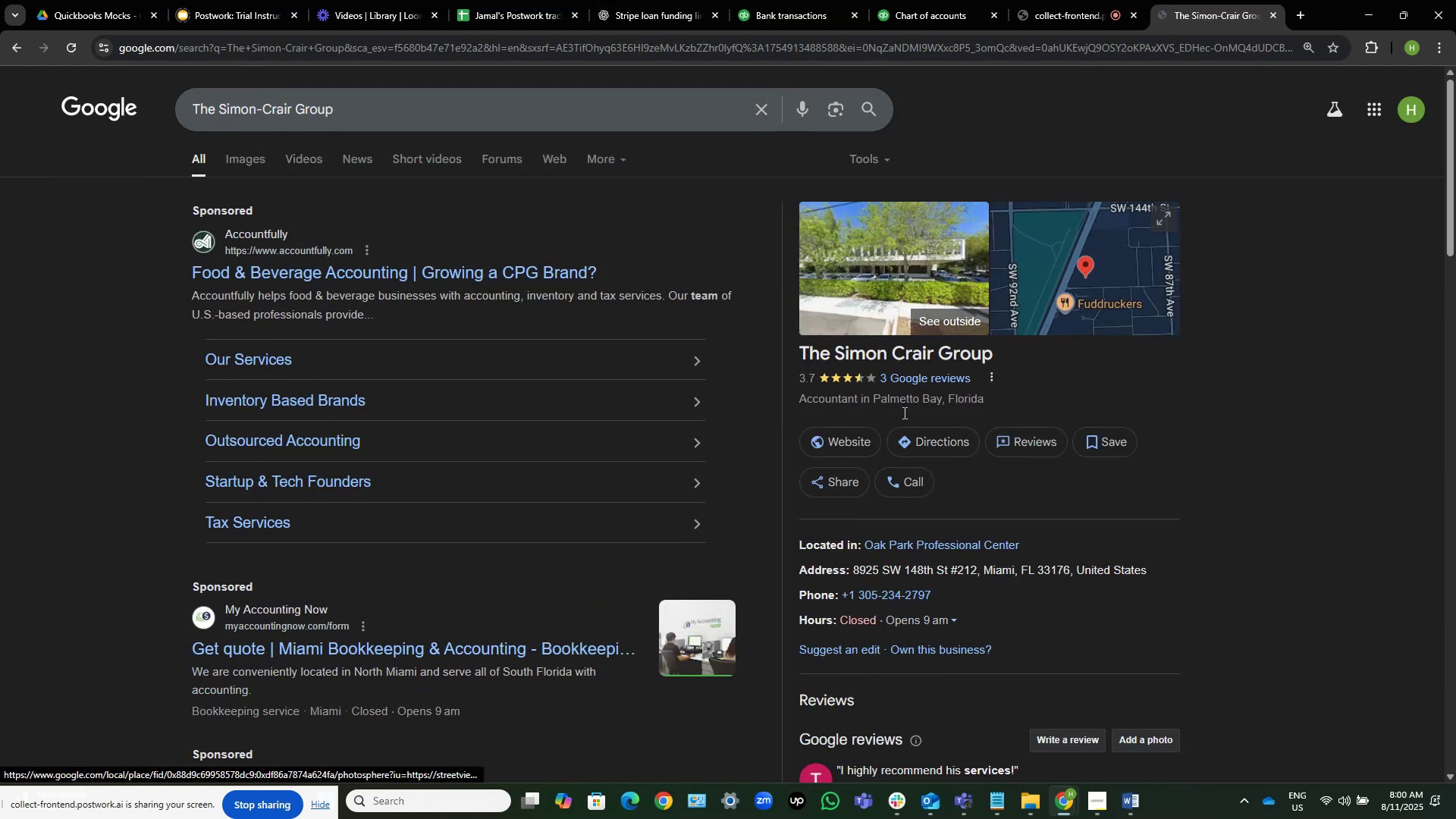 
wait(6.15)
 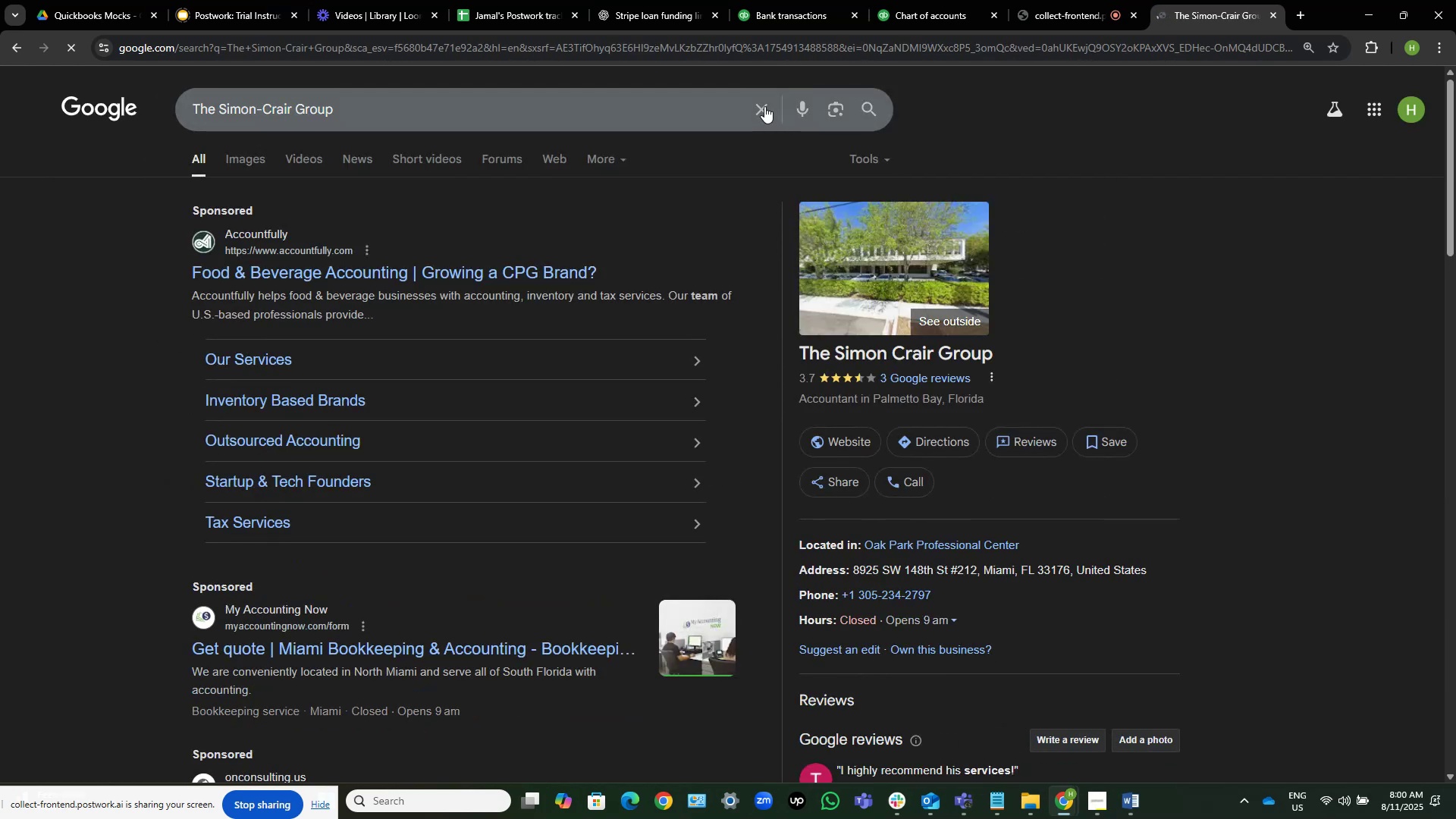 
left_click_drag(start_coordinate=[800, 357], to_coordinate=[1048, 362])
 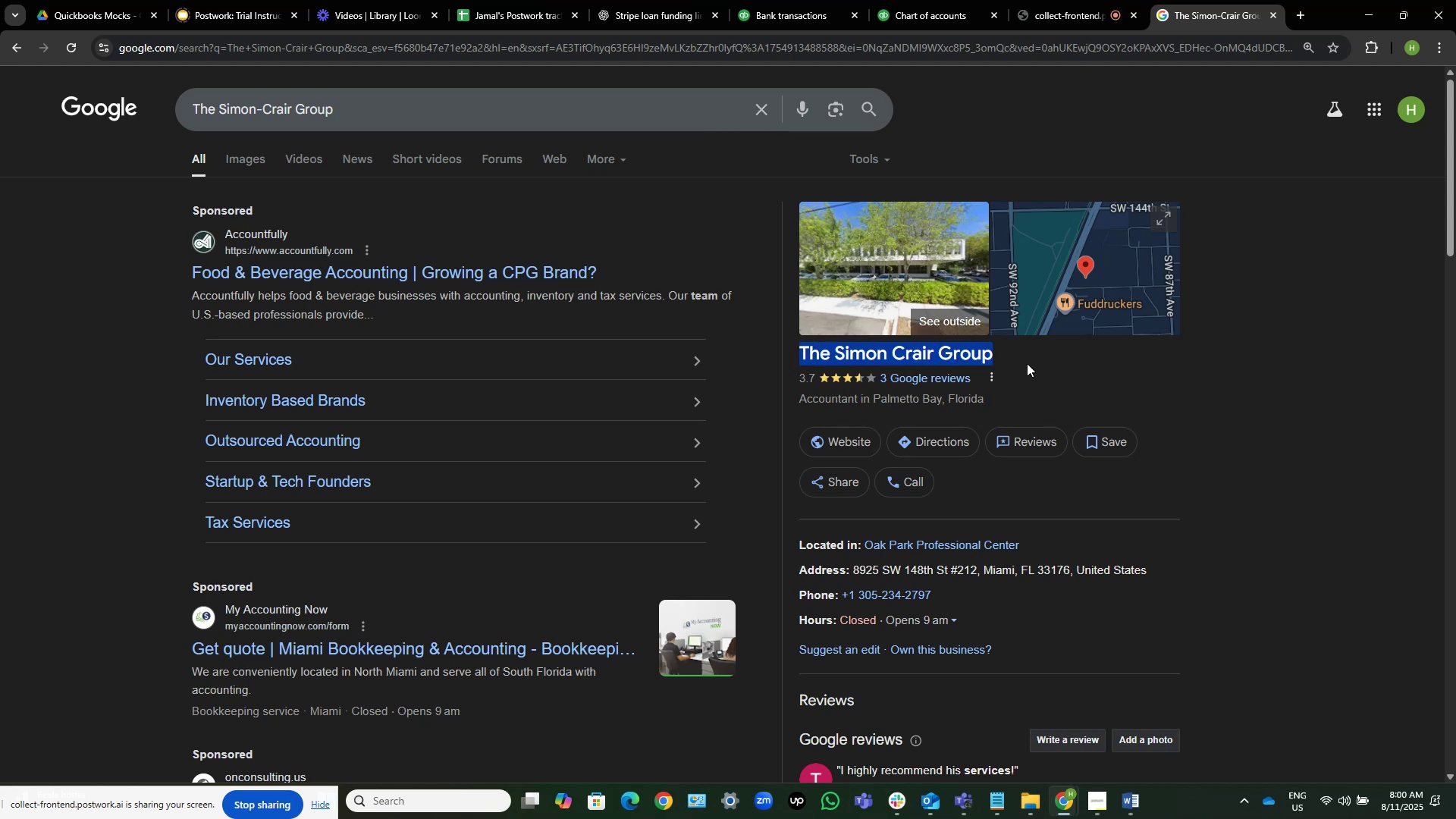 
left_click([1026, 363])
 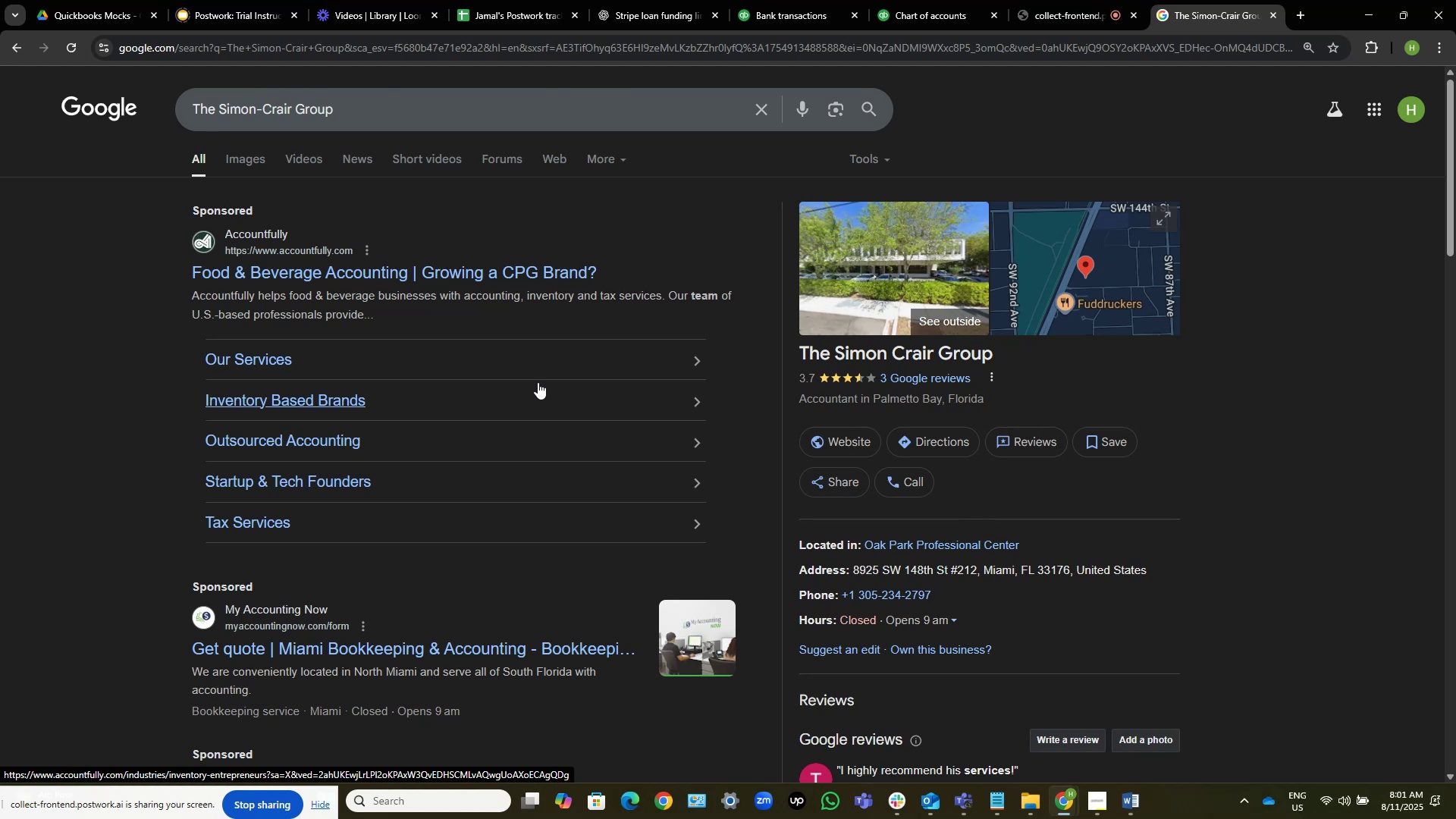 
wait(65.26)
 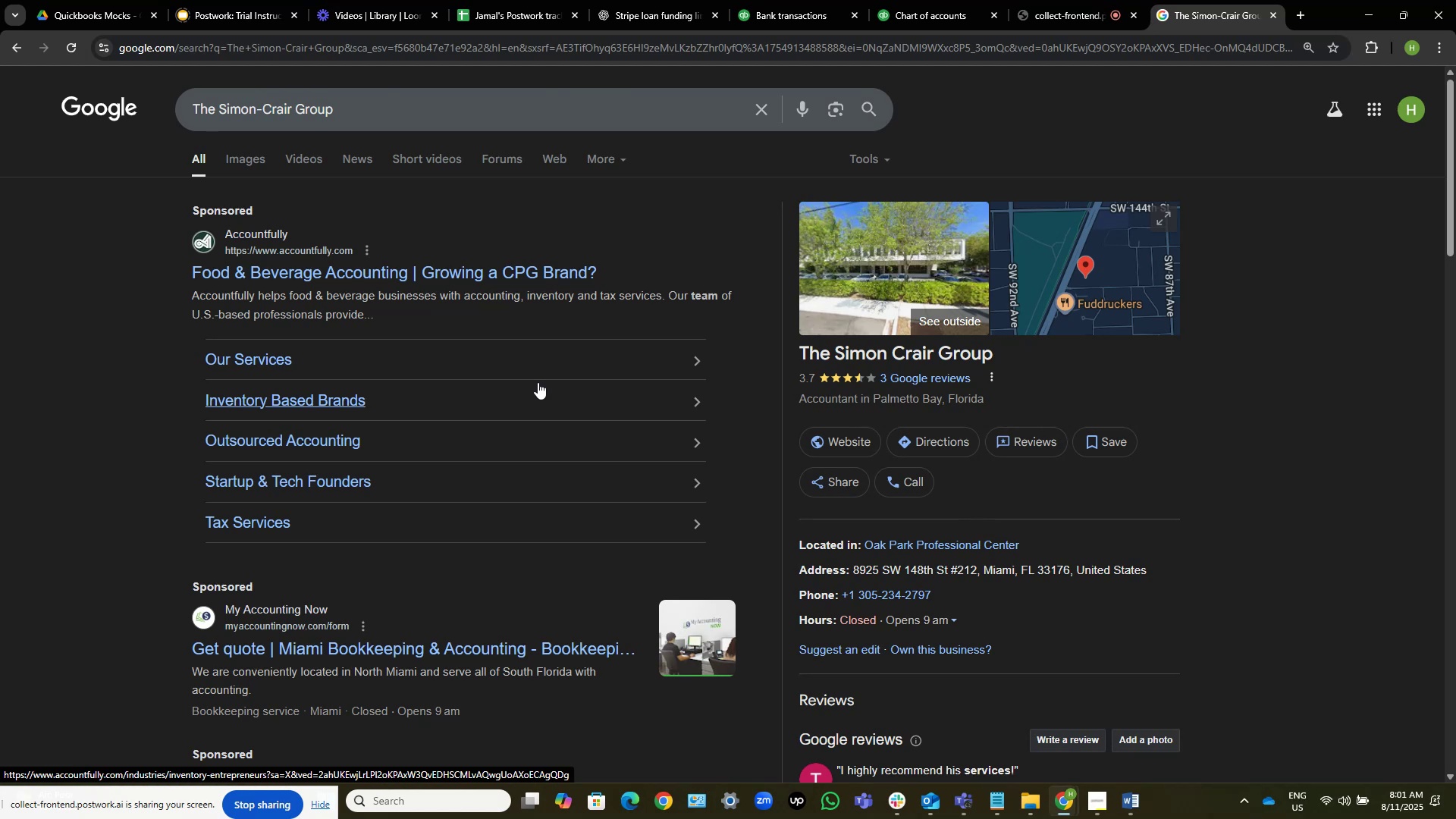 
left_click([940, 0])
 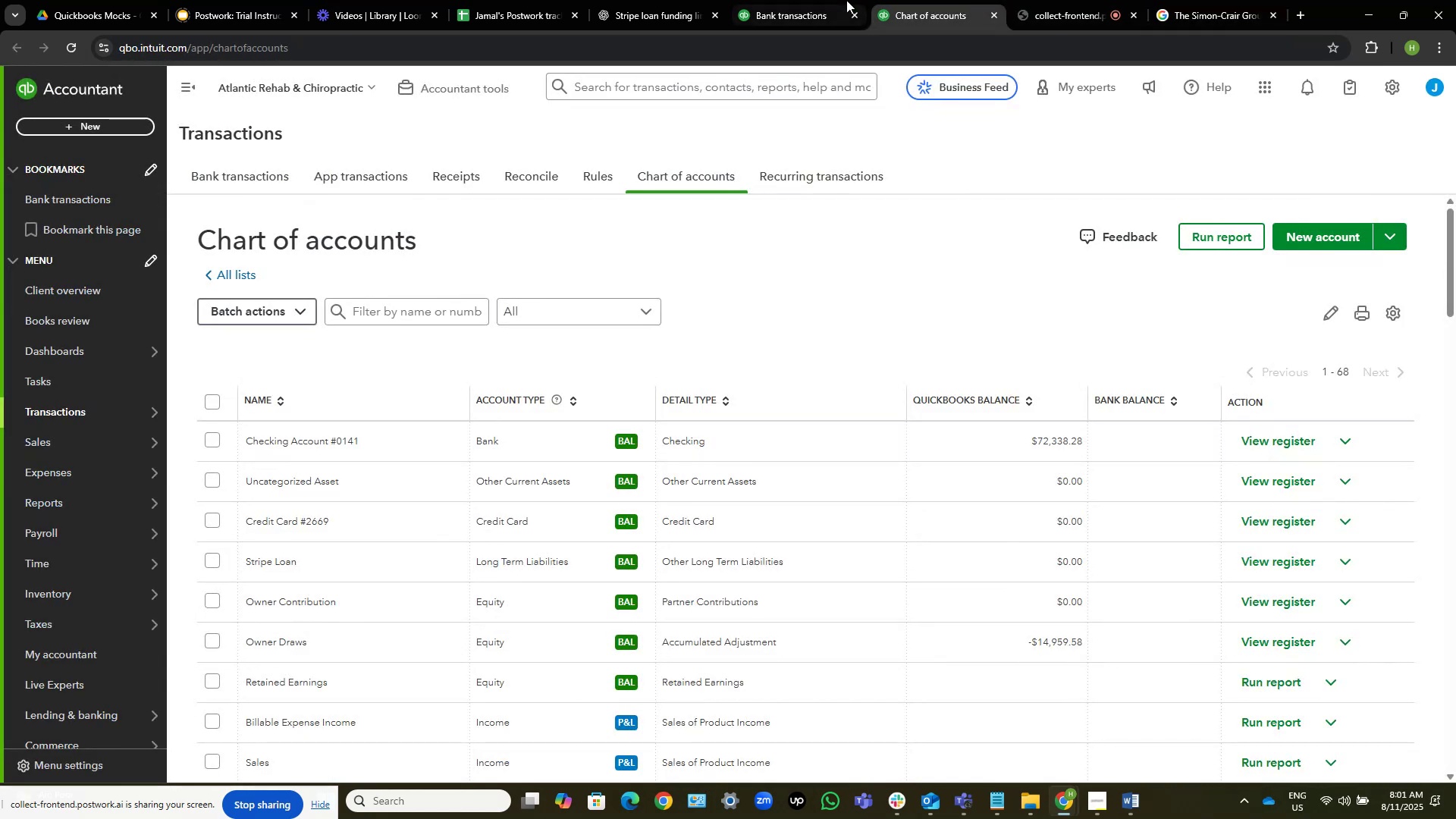 
left_click([797, 0])
 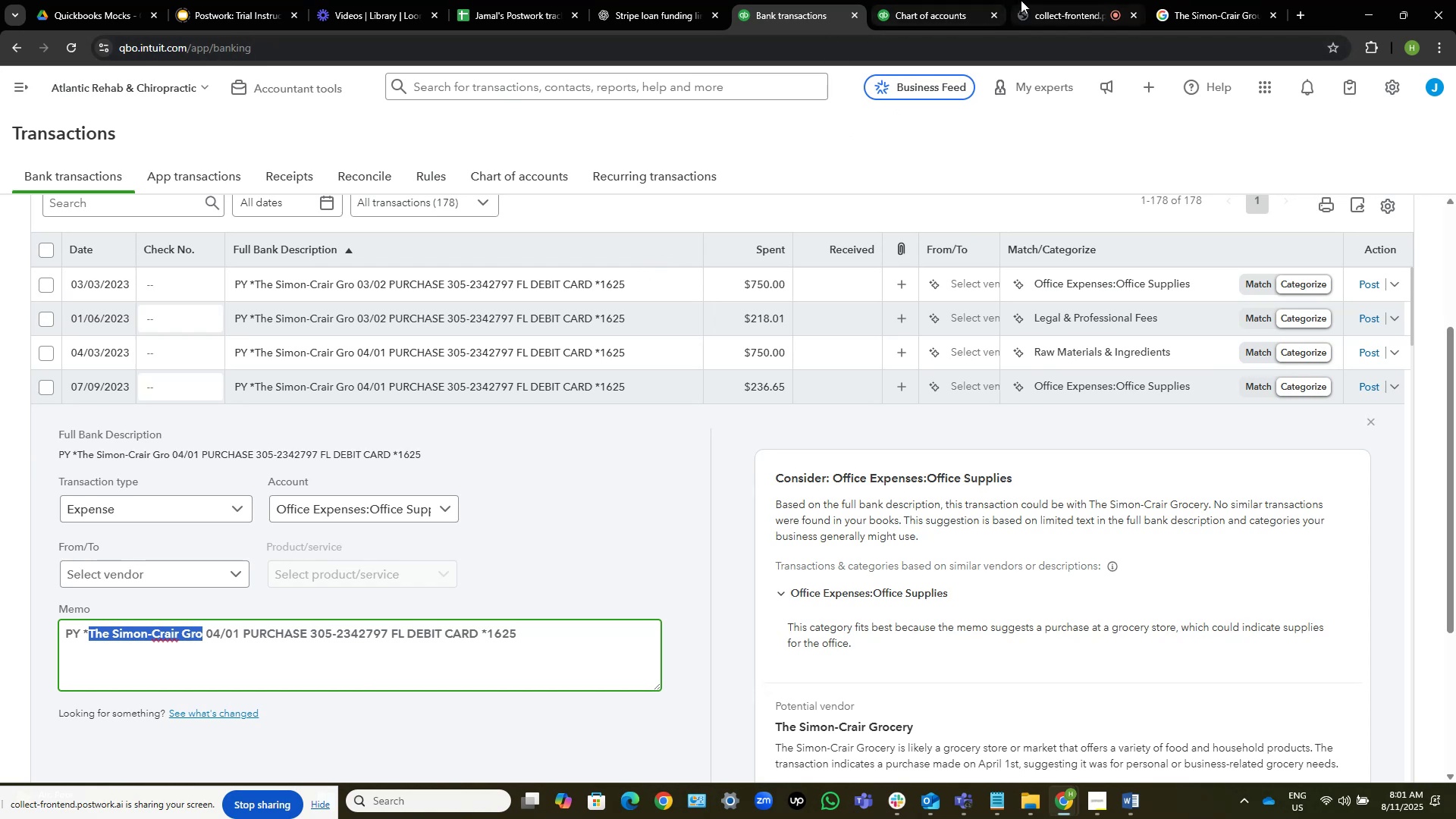 
wait(6.11)
 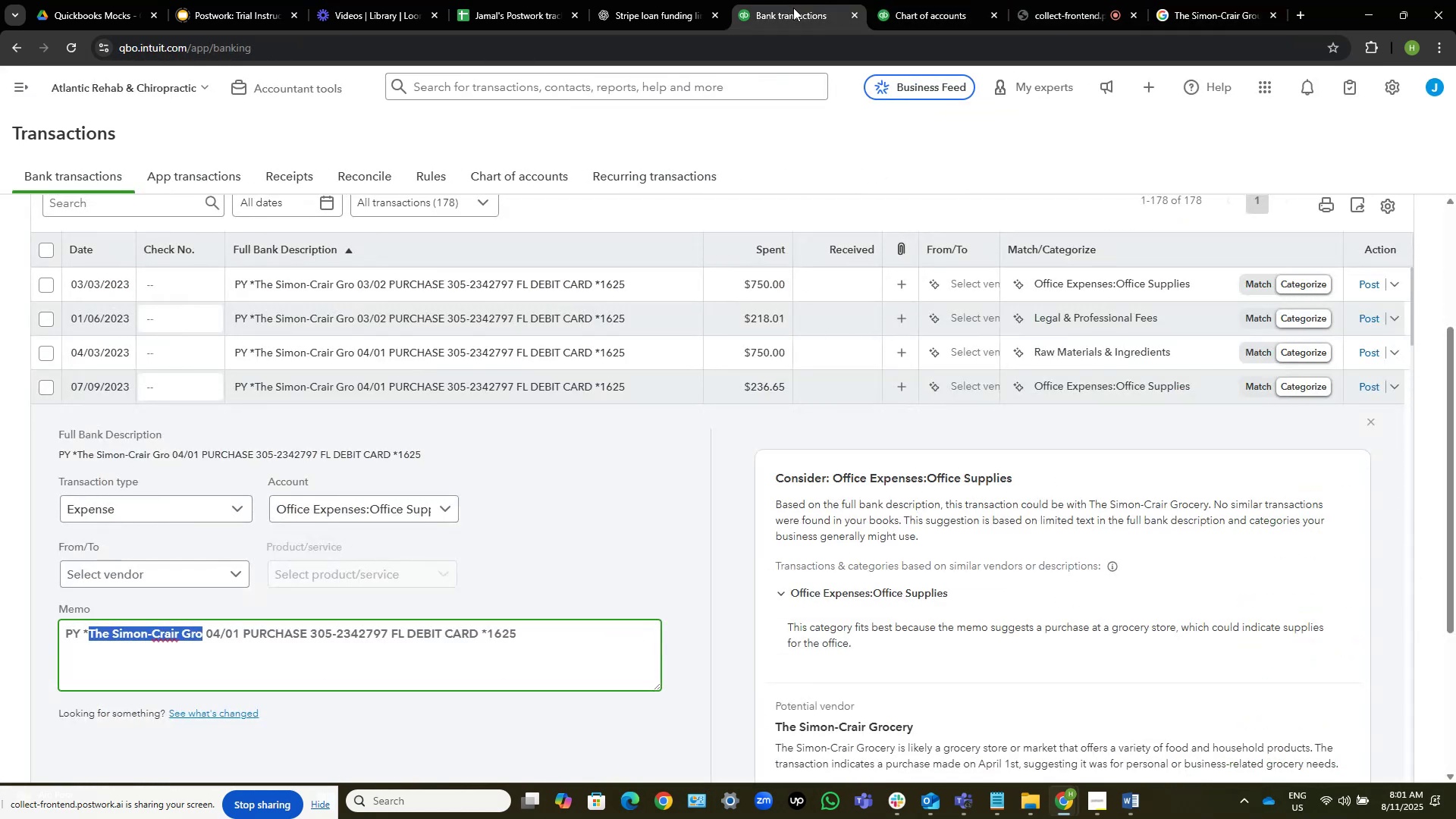 
scroll: coordinate [804, 304], scroll_direction: down, amount: 3.0
 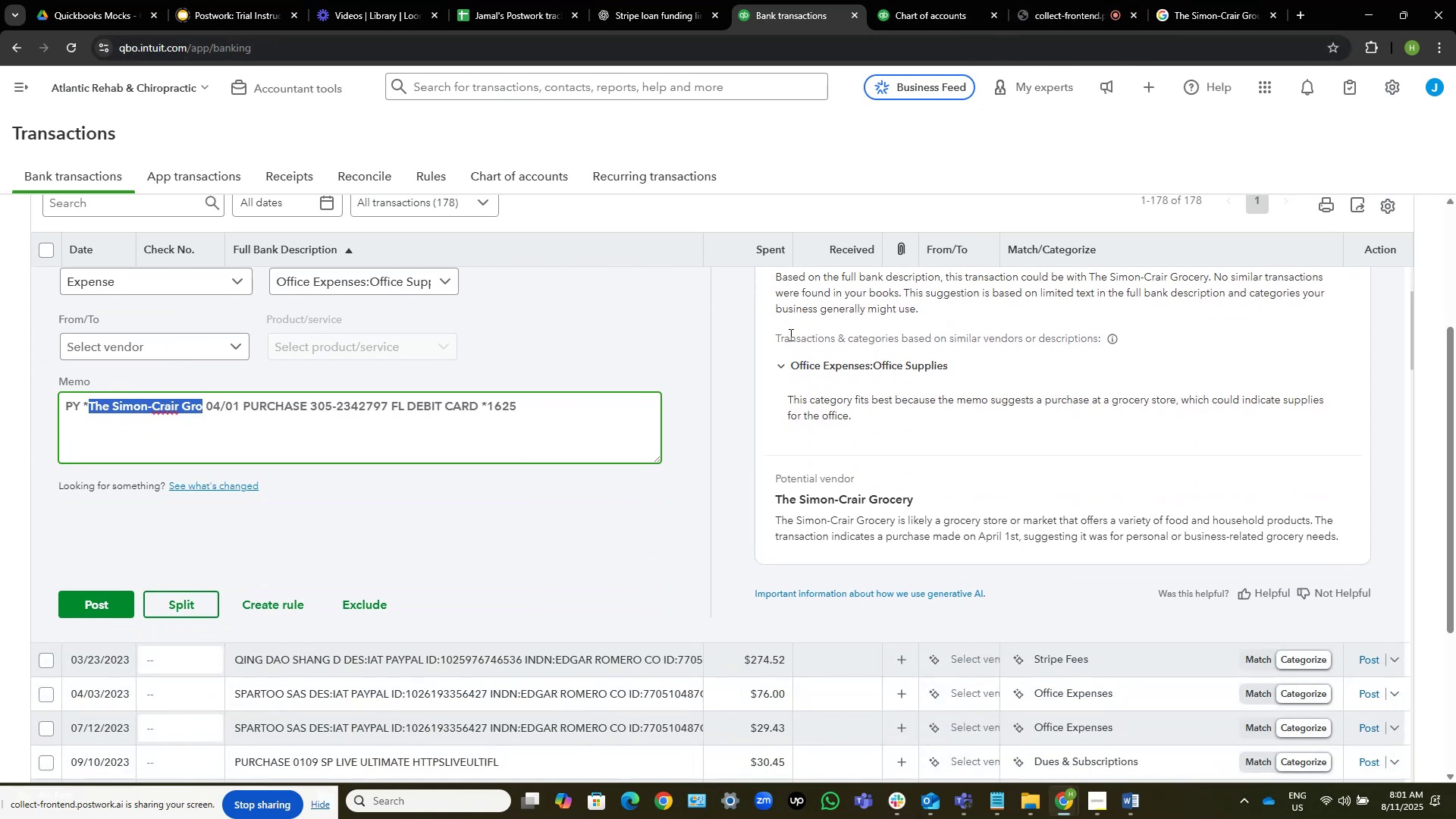 
scroll: coordinate [127, 484], scroll_direction: up, amount: 4.0
 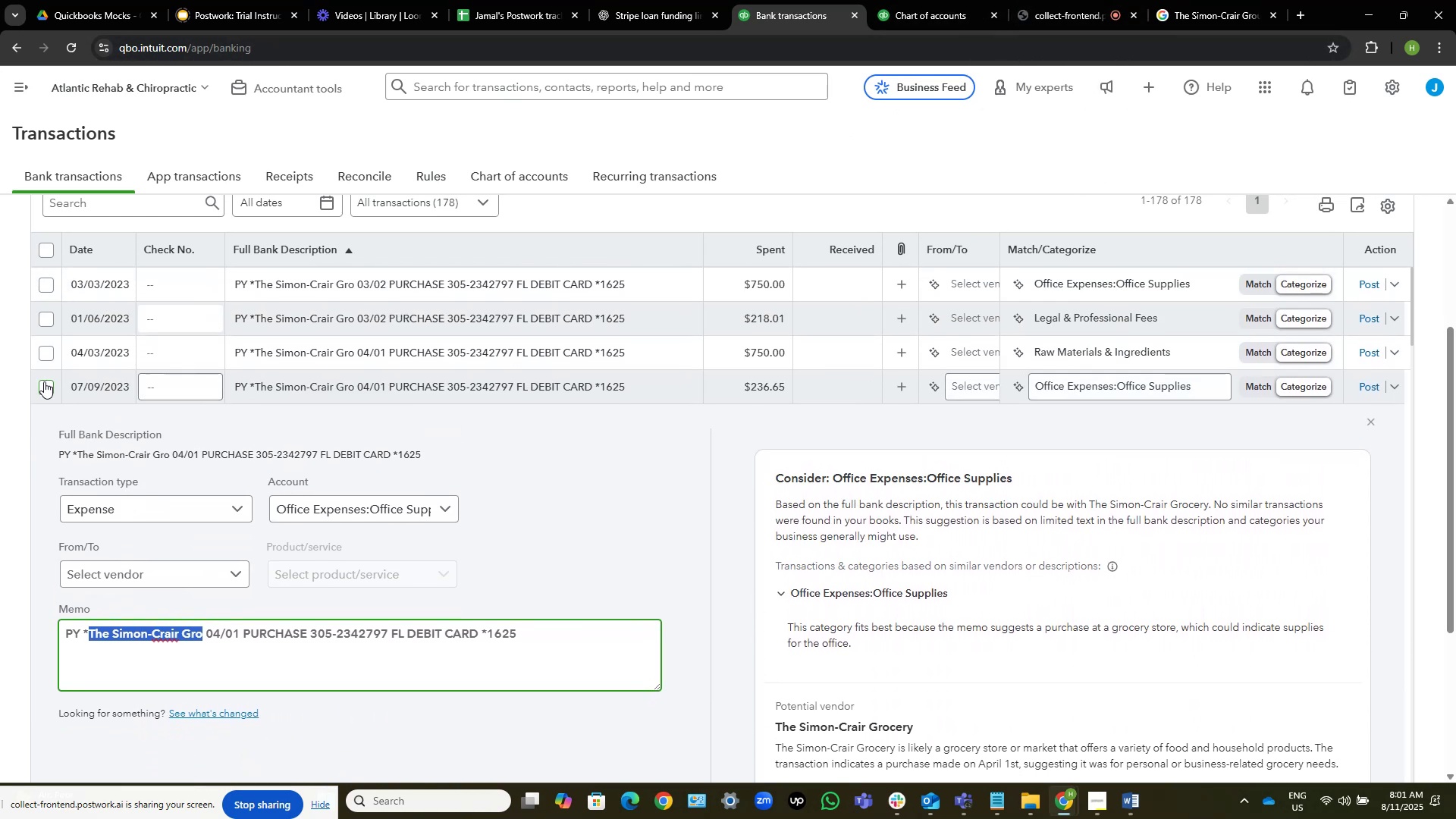 
left_click([44, 384])
 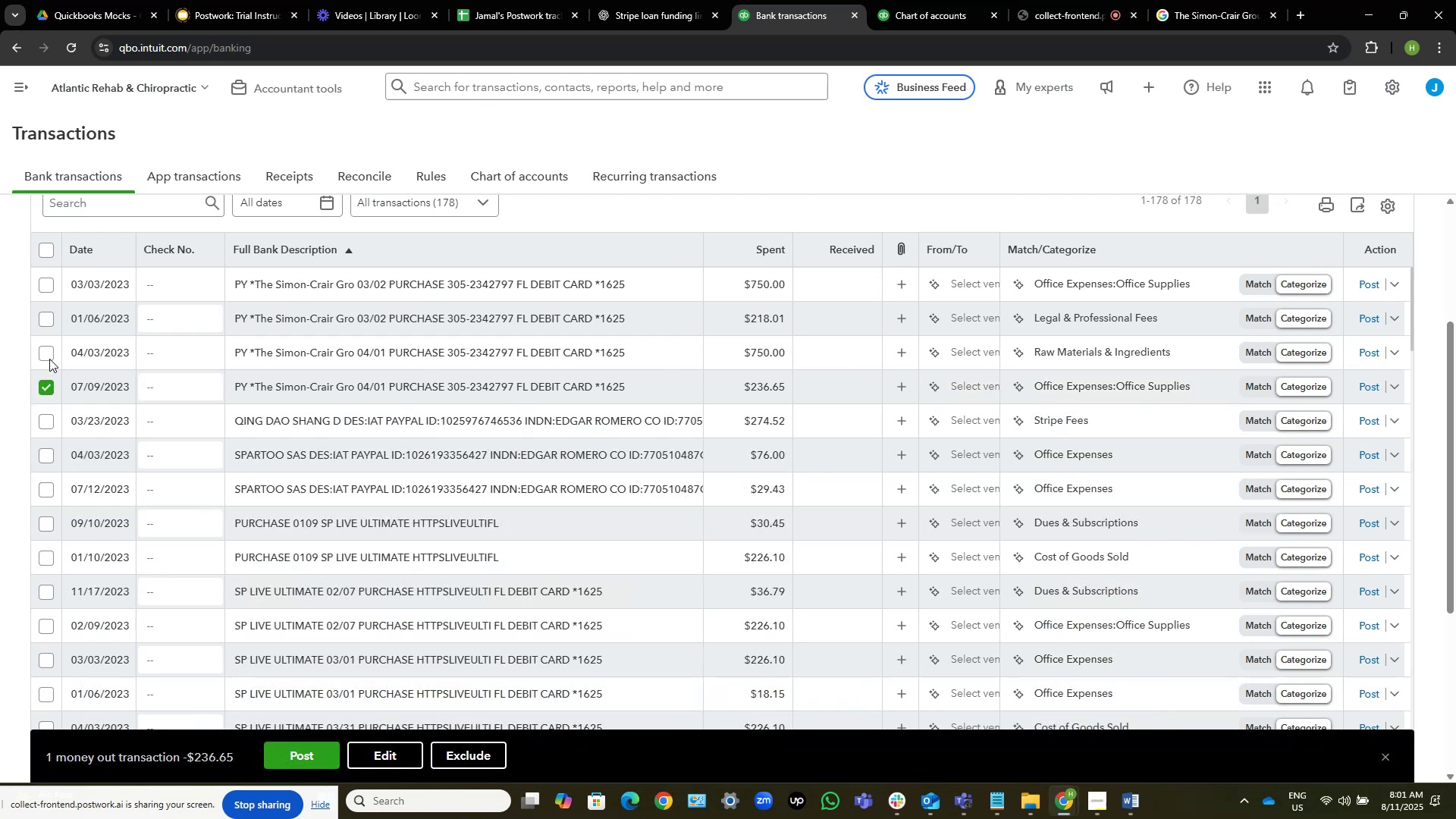 
left_click([50, 355])
 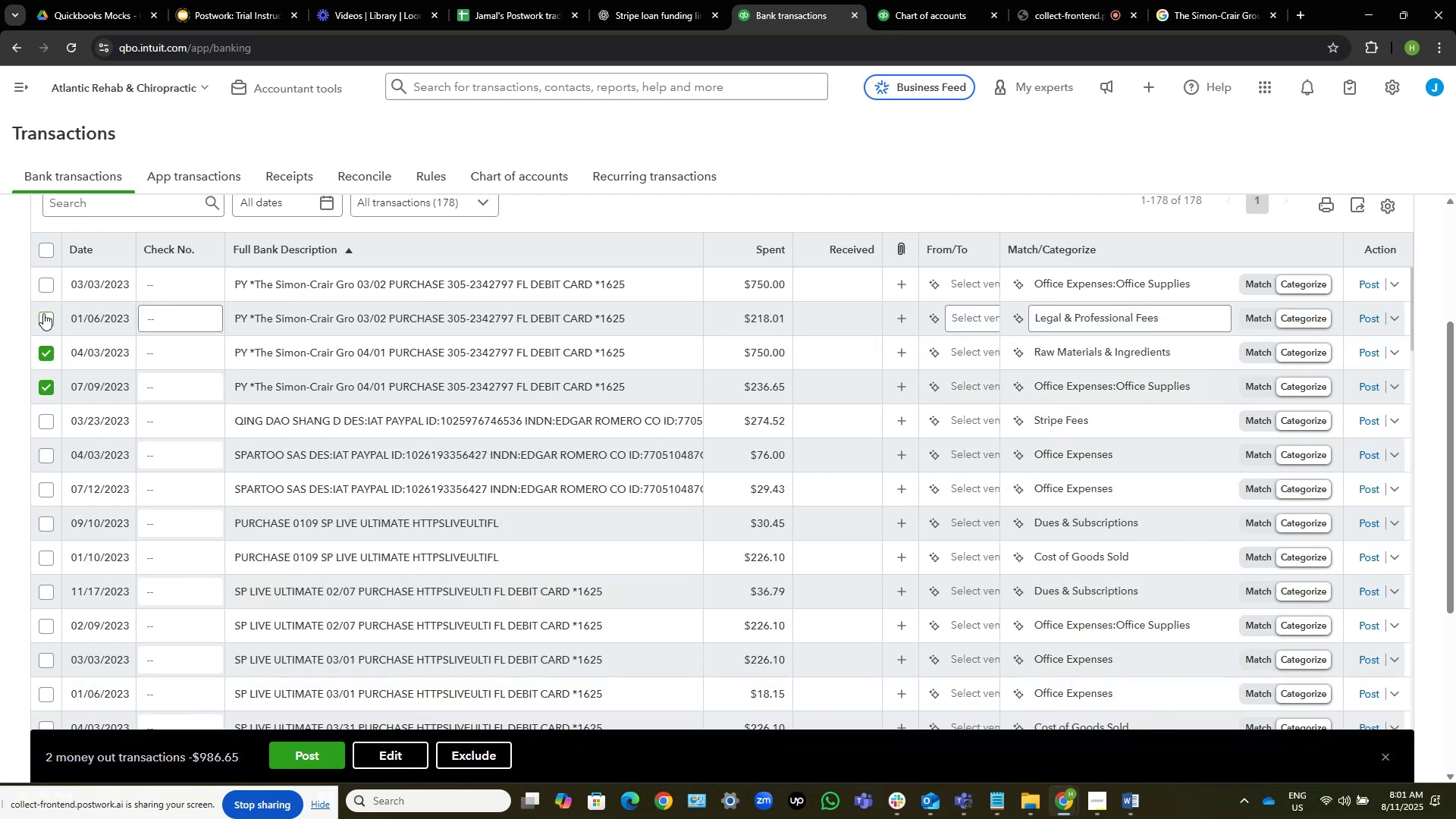 
left_click([43, 313])
 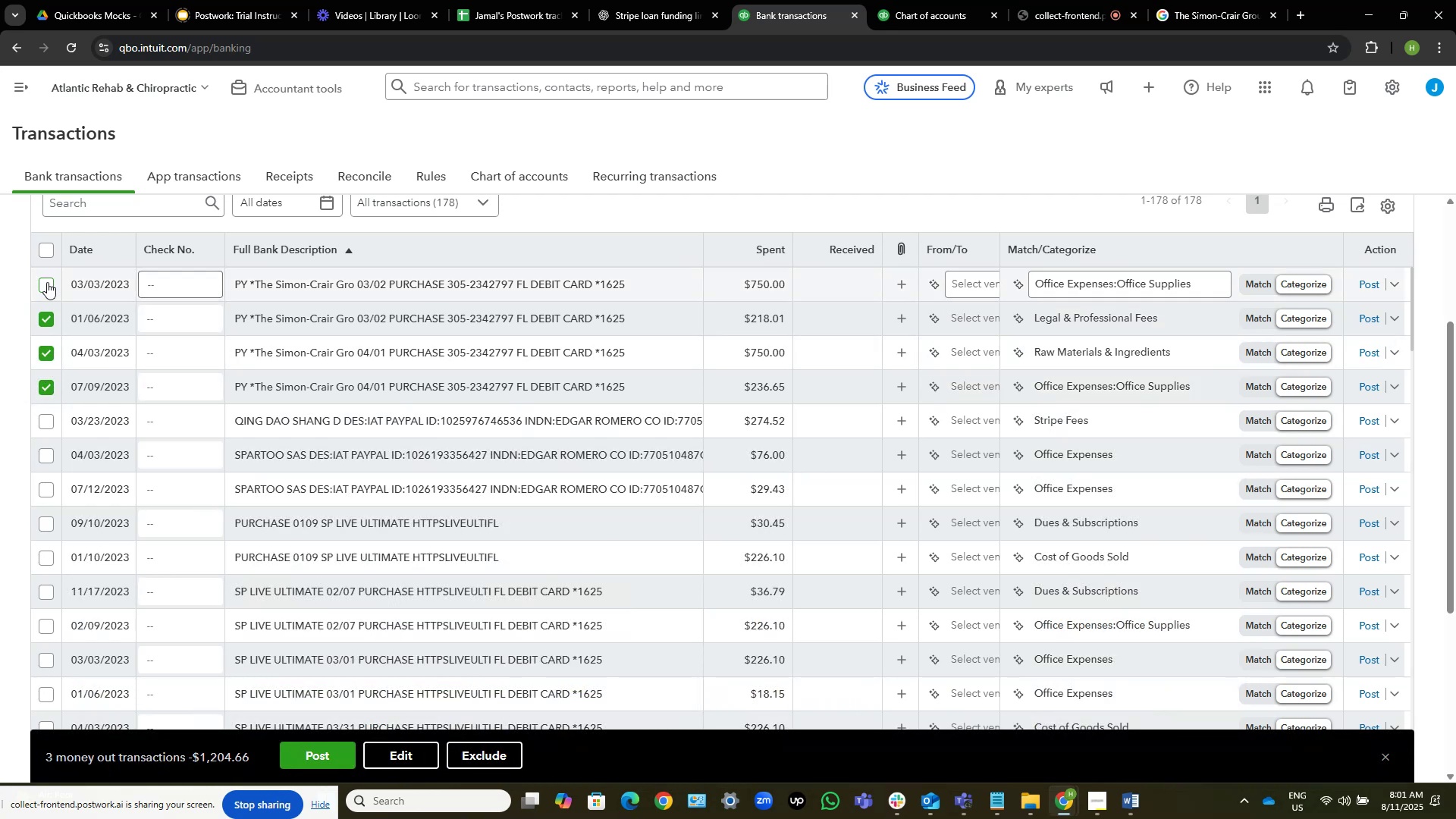 
left_click([46, 281])
 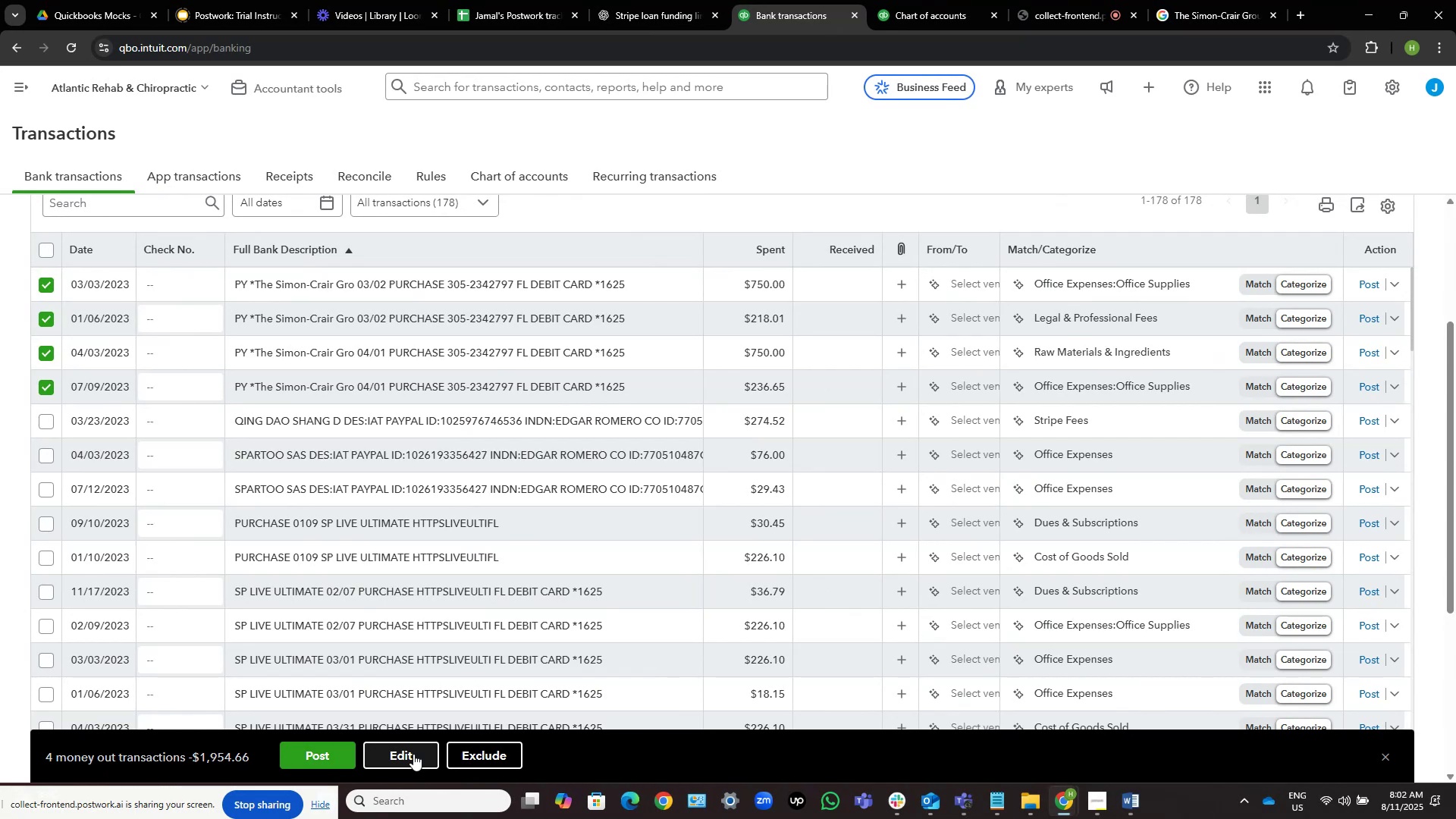 
wait(40.17)
 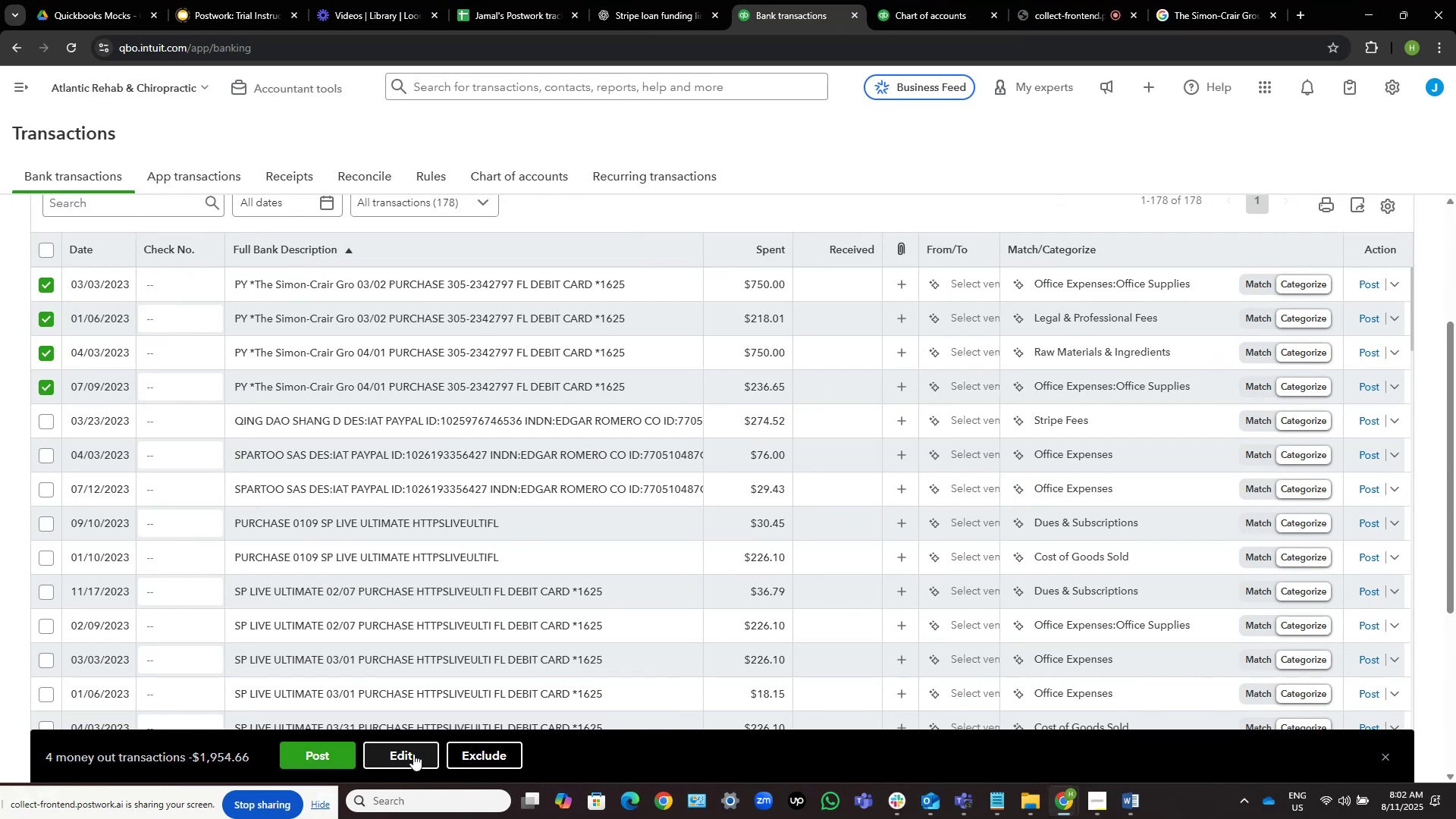 
left_click([402, 748])
 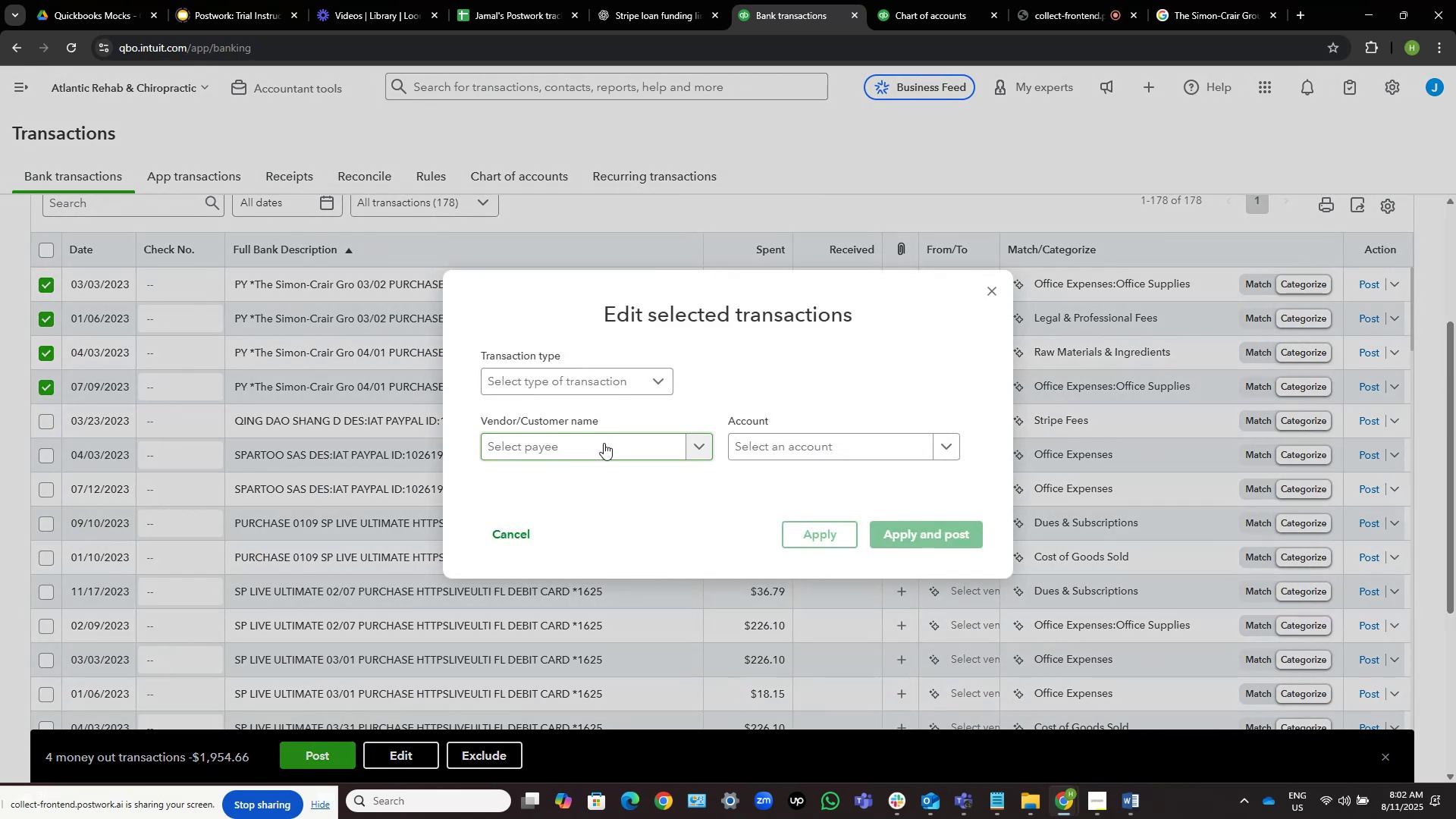 
wait(8.2)
 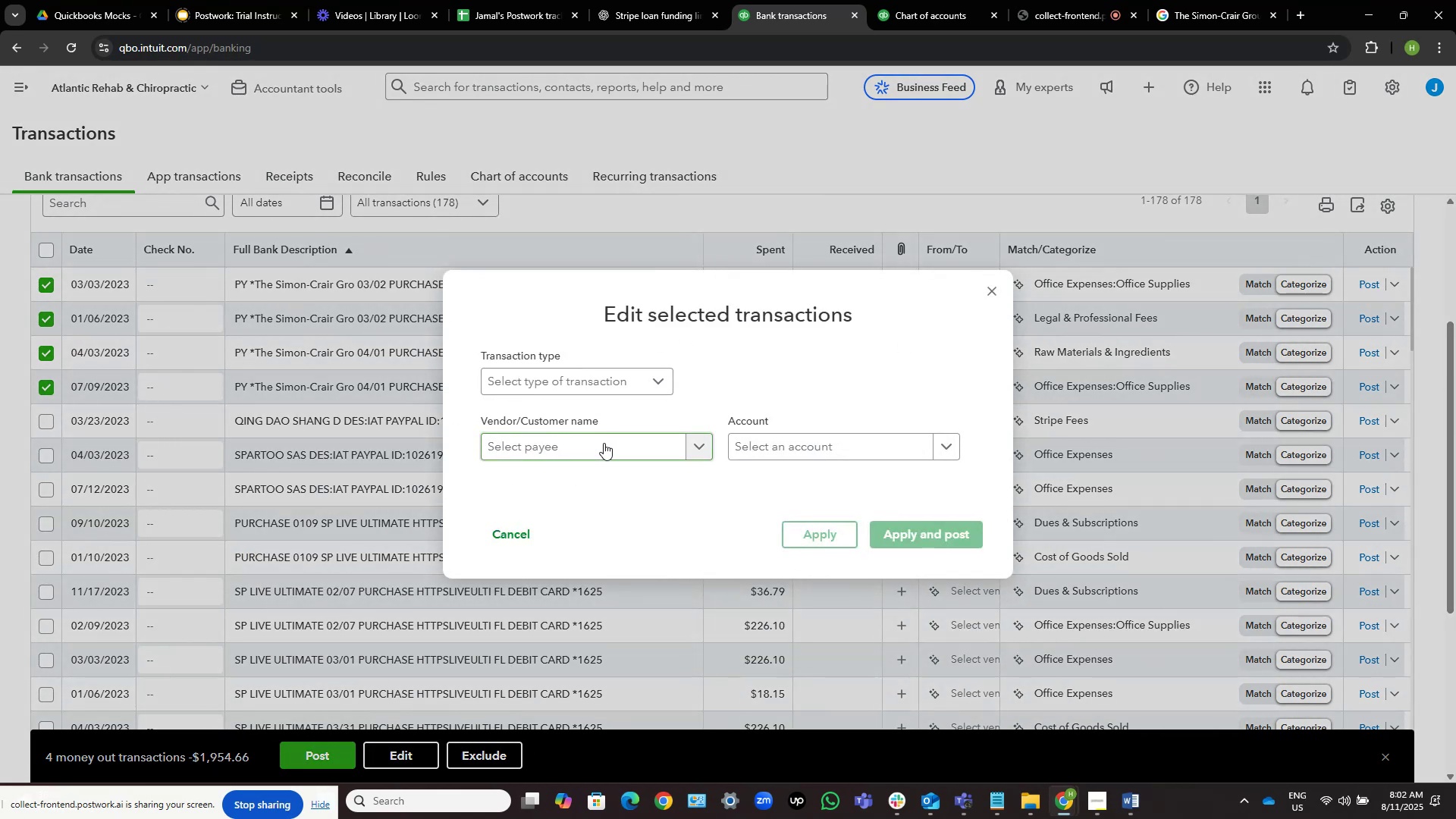 
left_click([604, 443])
 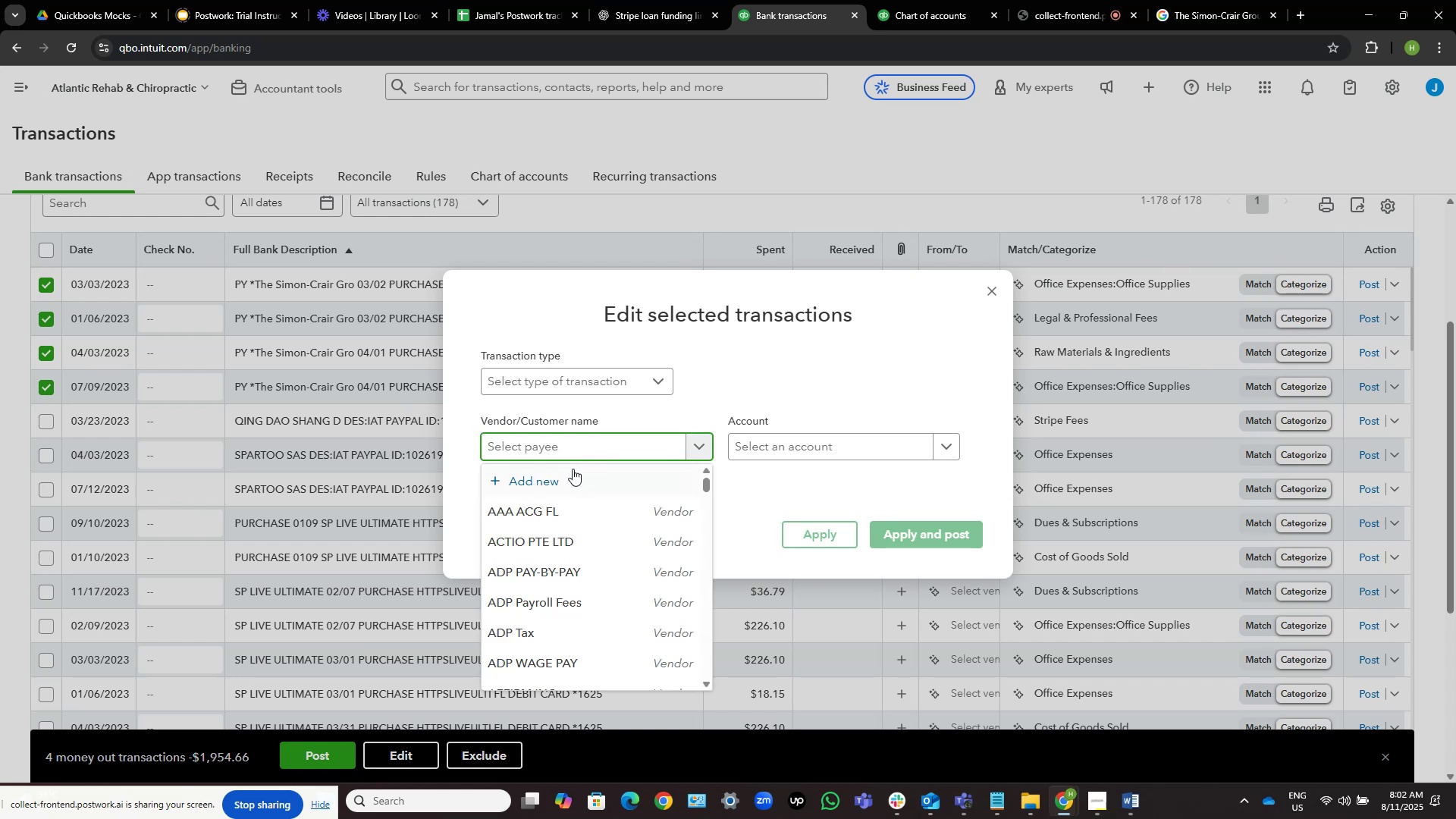 
left_click([569, 474])
 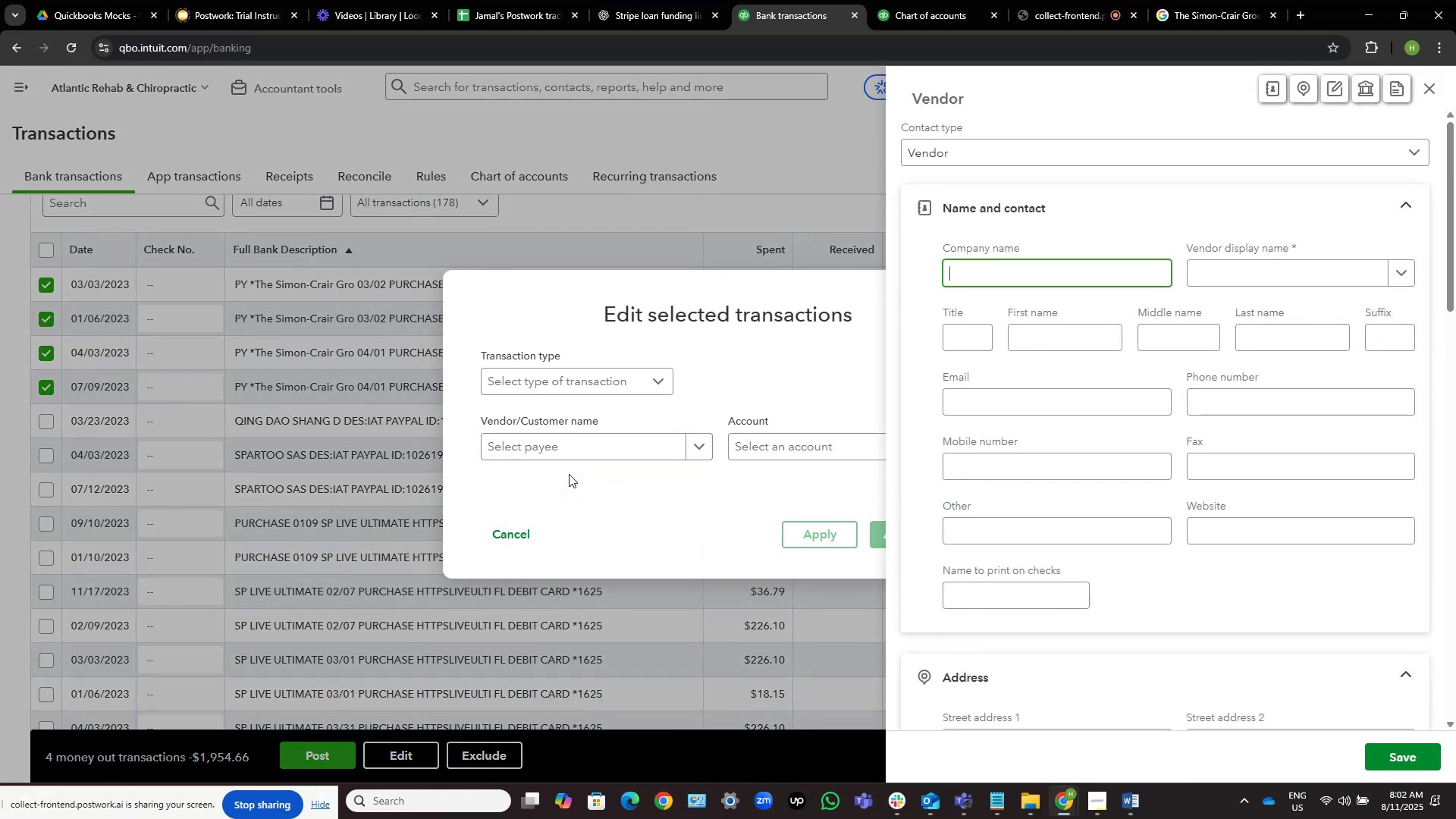 
key(Control+V)
 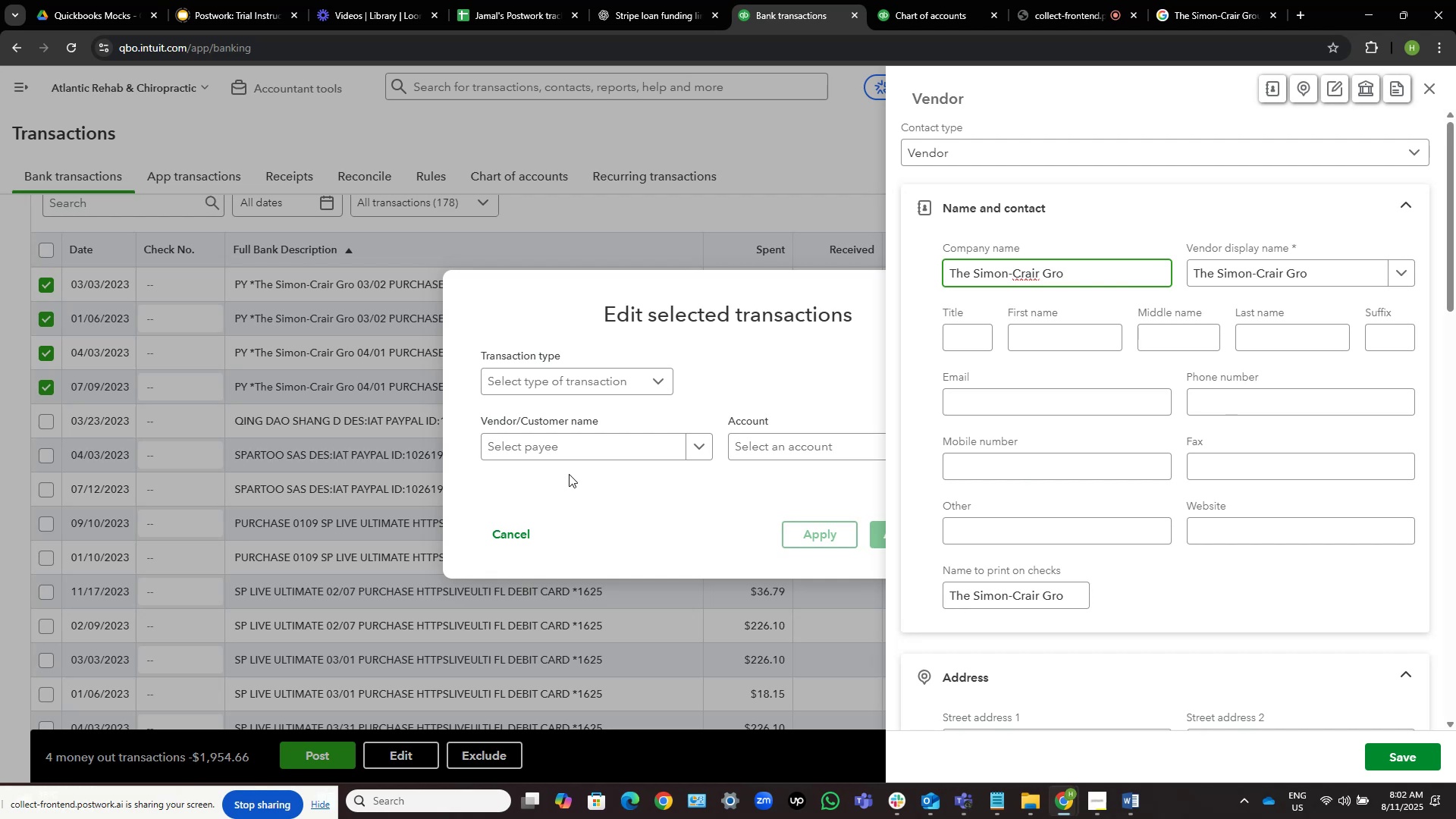 
left_click([1241, 0])
 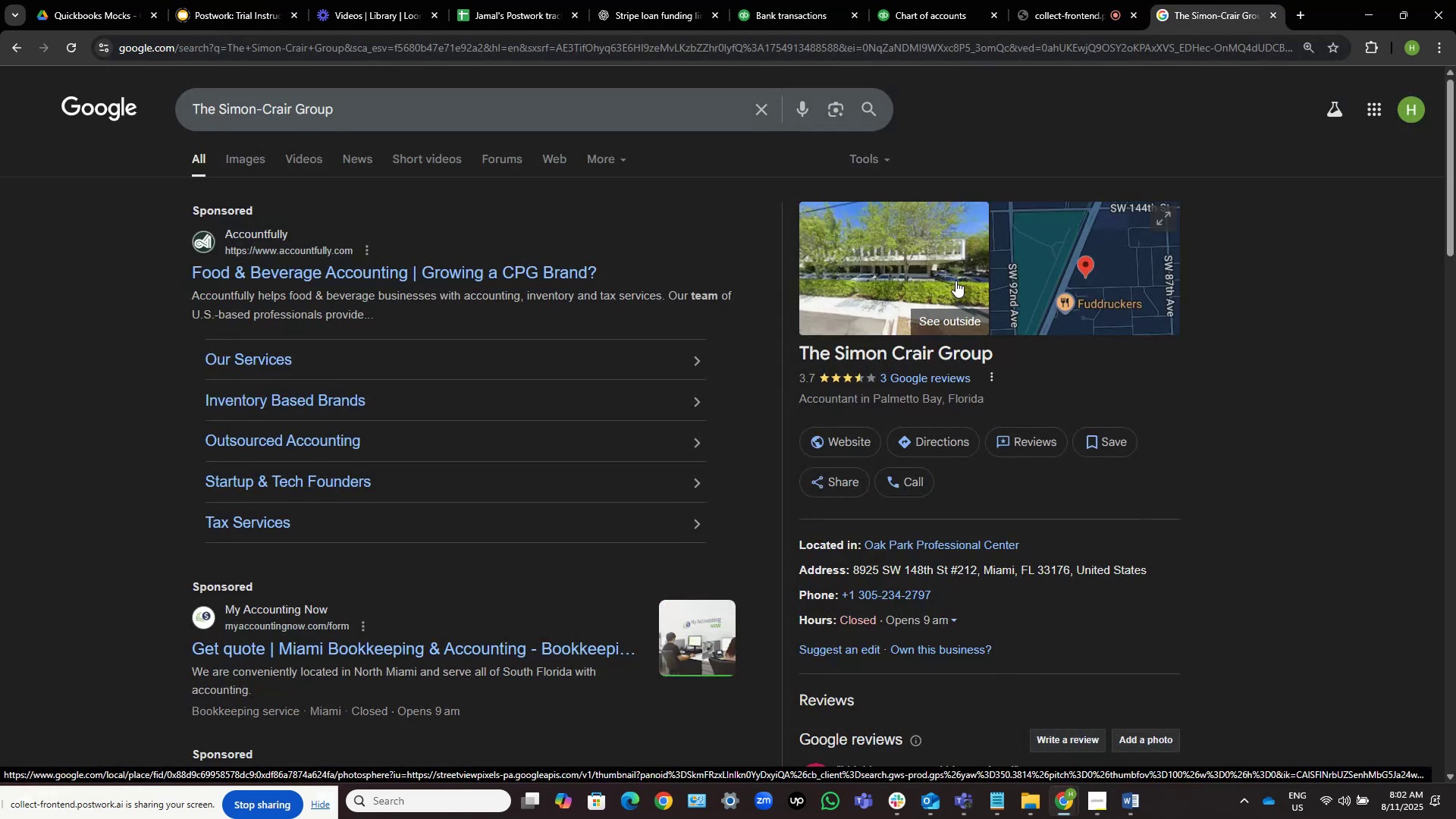 
wait(6.48)
 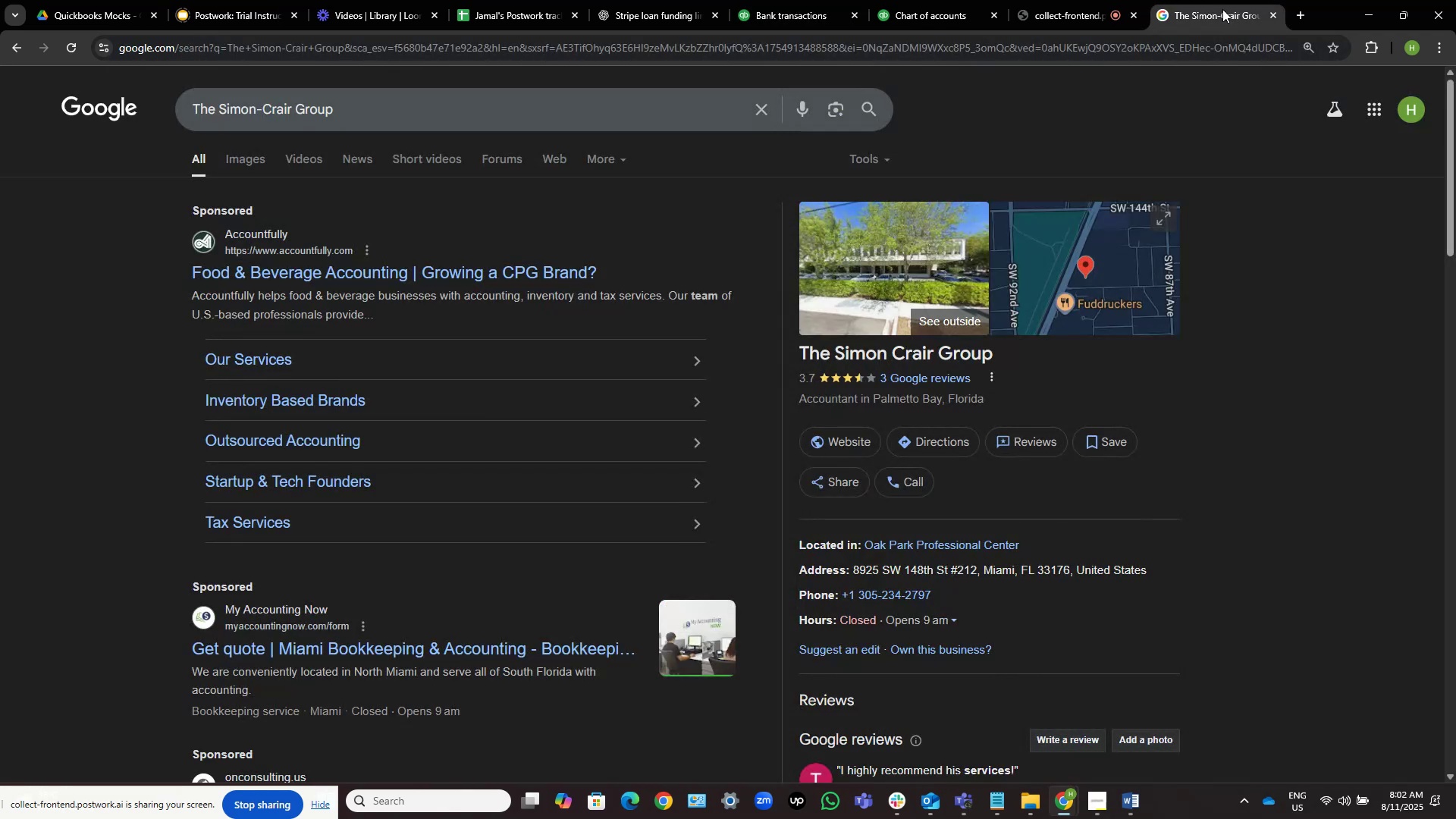 
left_click([802, 0])
 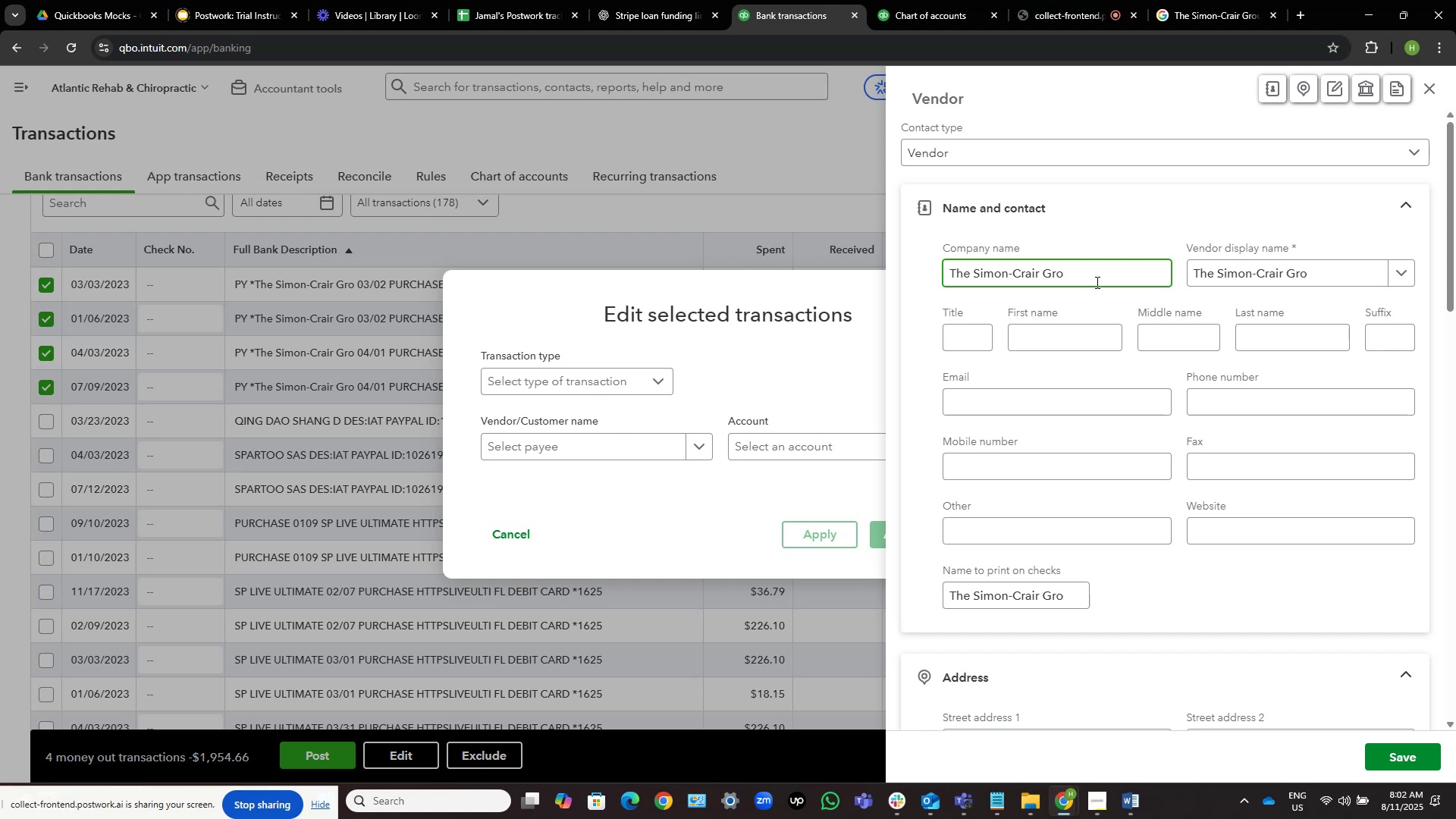 
type(up)
 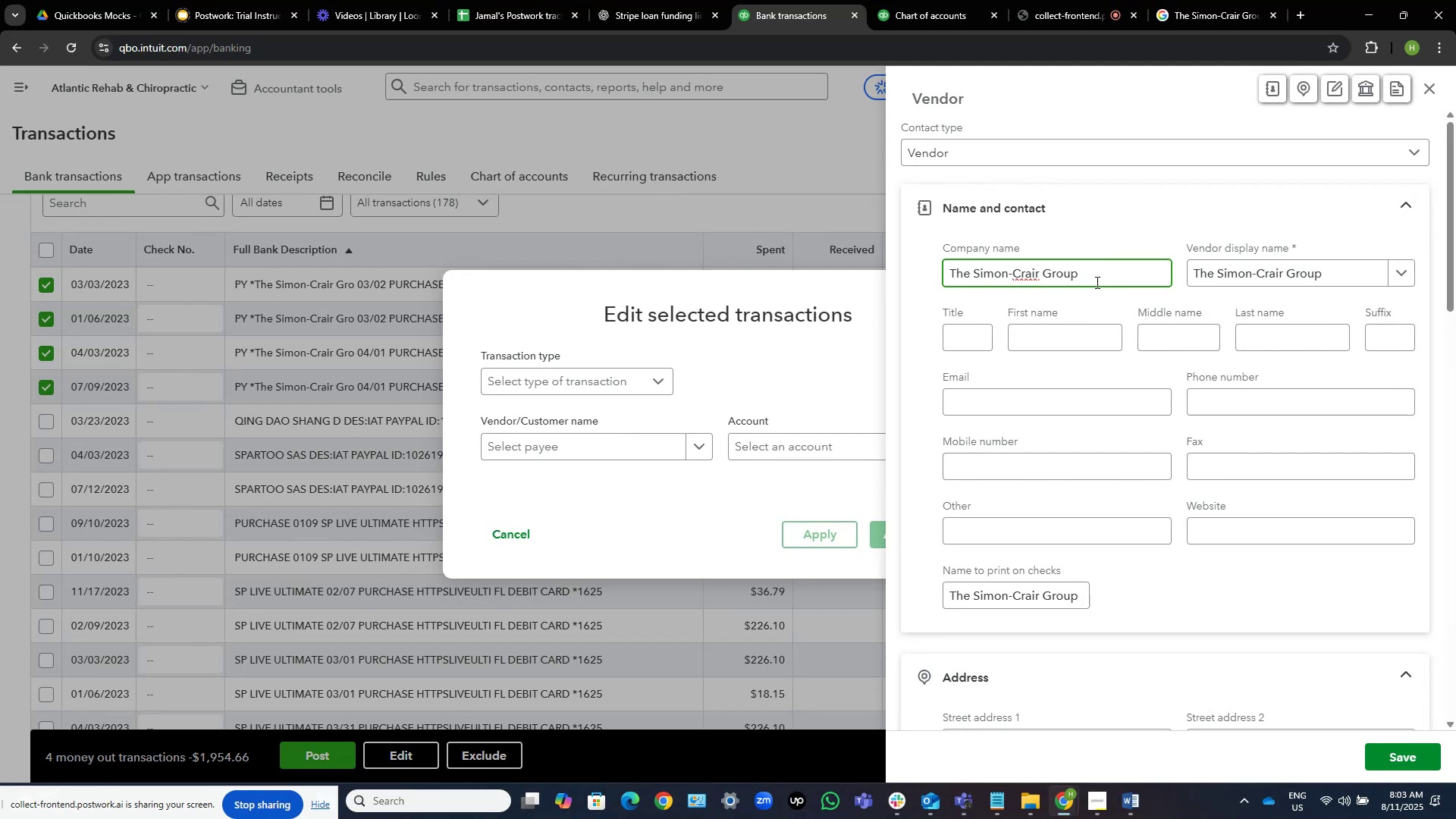 
wait(20.82)
 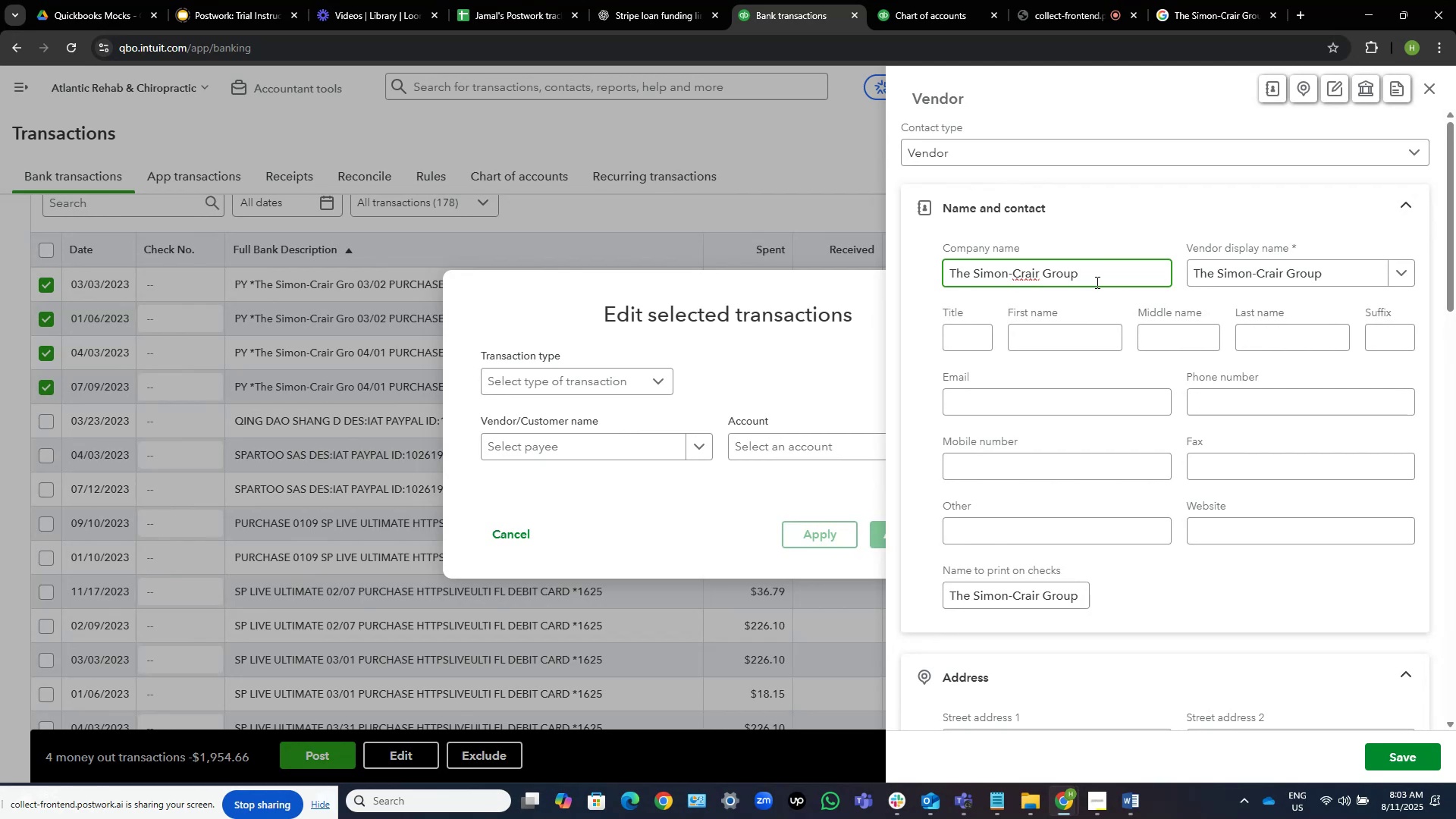 
left_click([1387, 759])
 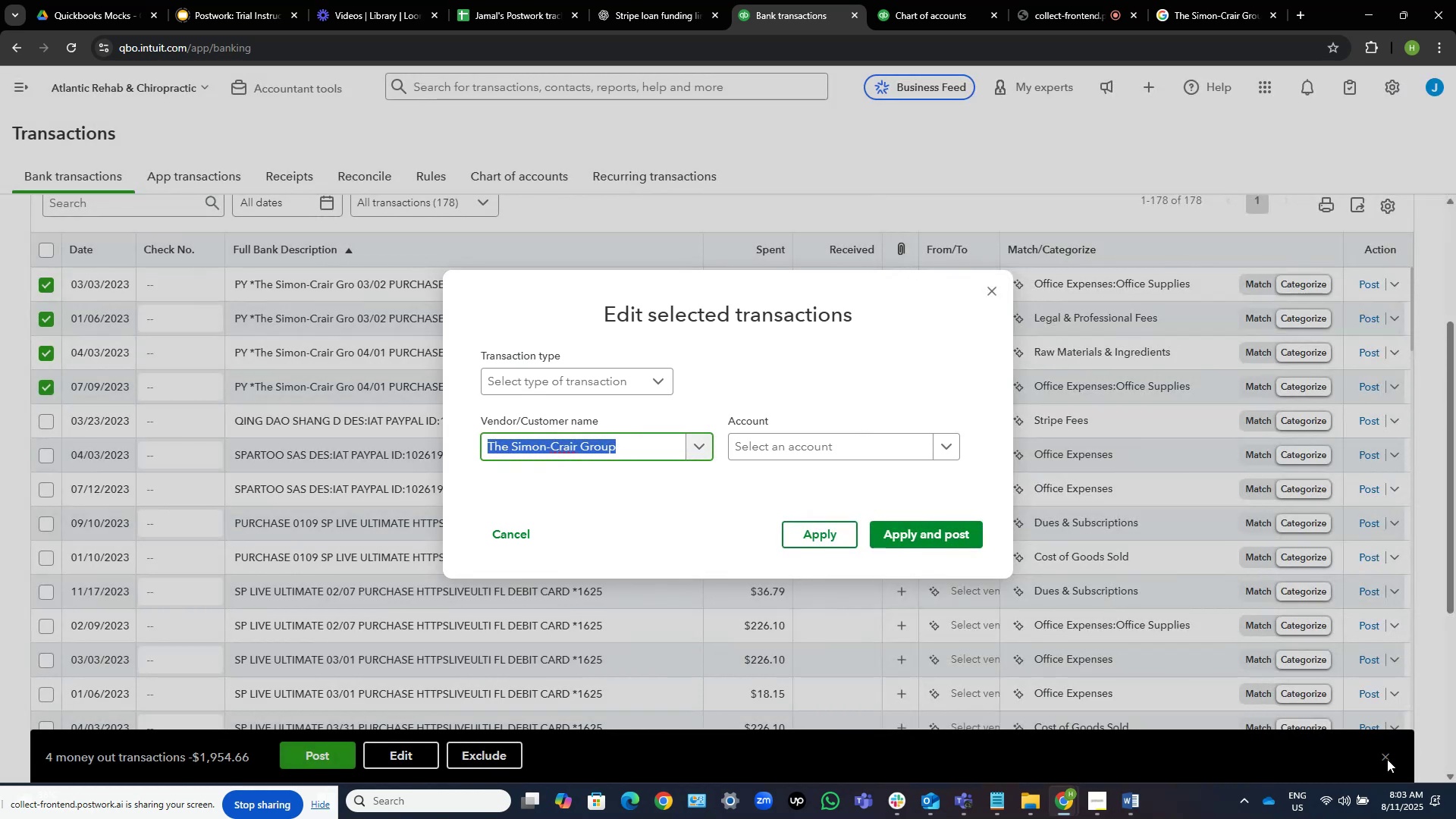 
wait(5.83)
 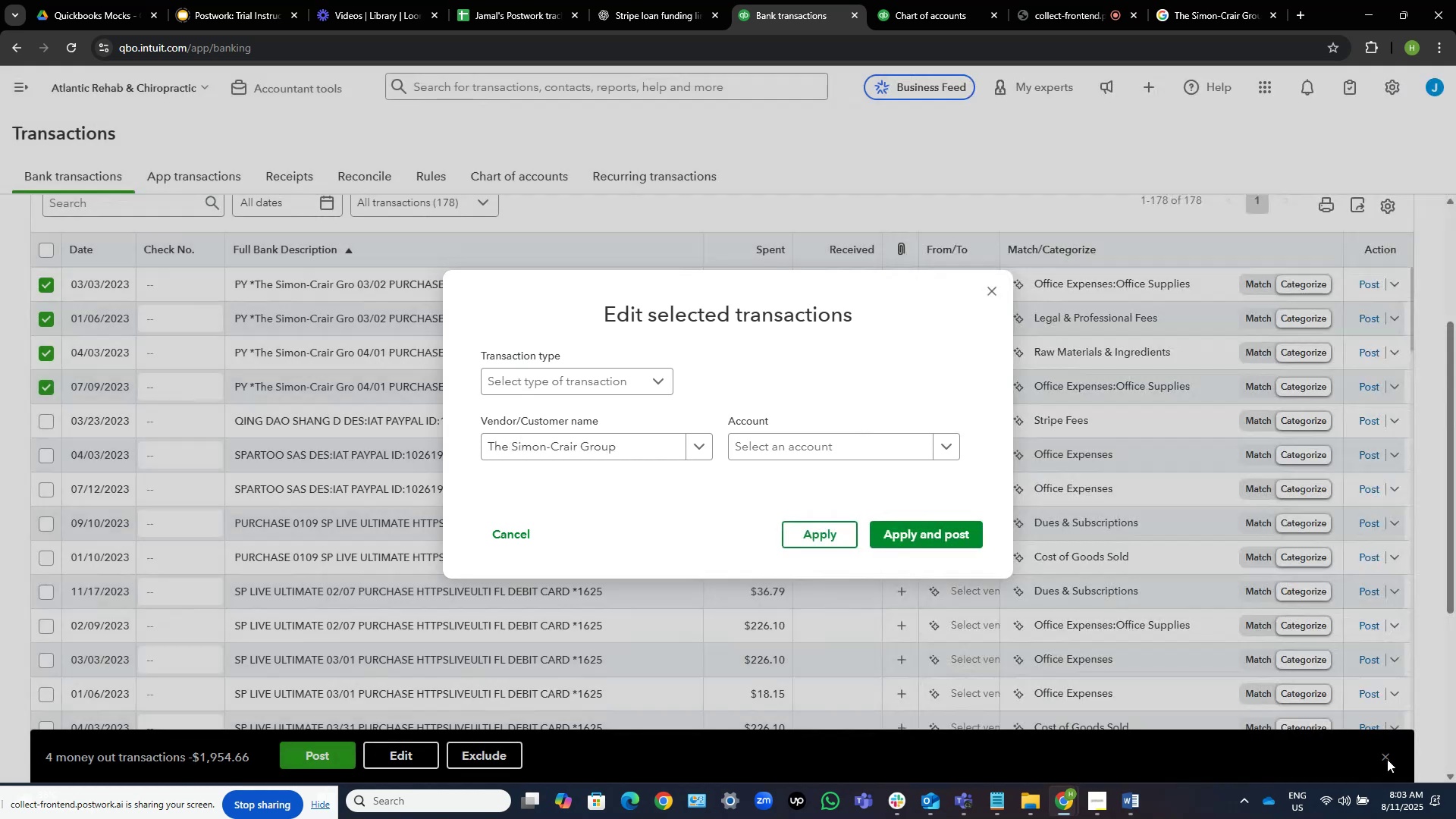 
left_click([795, 451])
 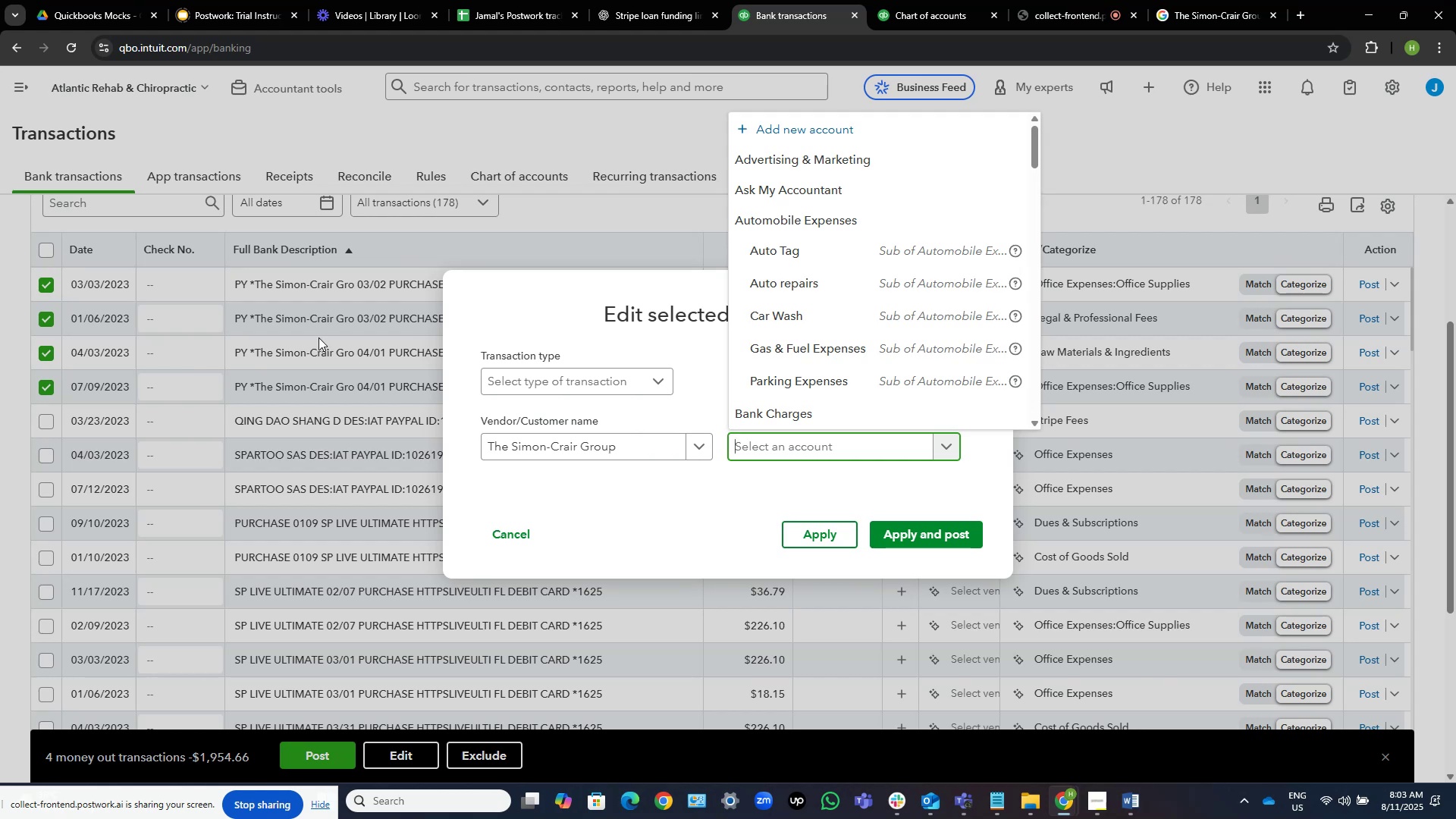 
scroll: coordinate [871, 229], scroll_direction: up, amount: 17.0
 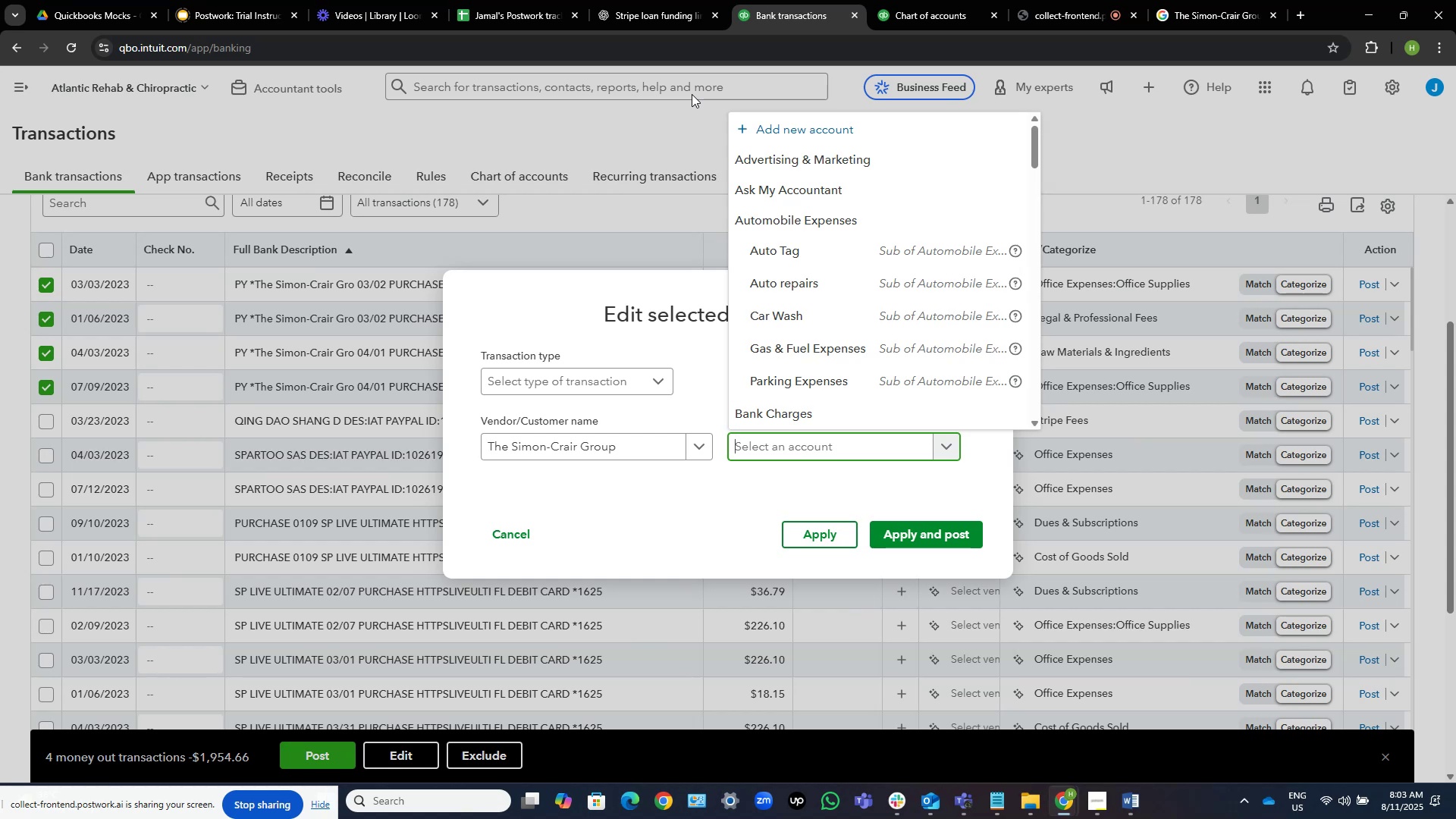 
wait(20.91)
 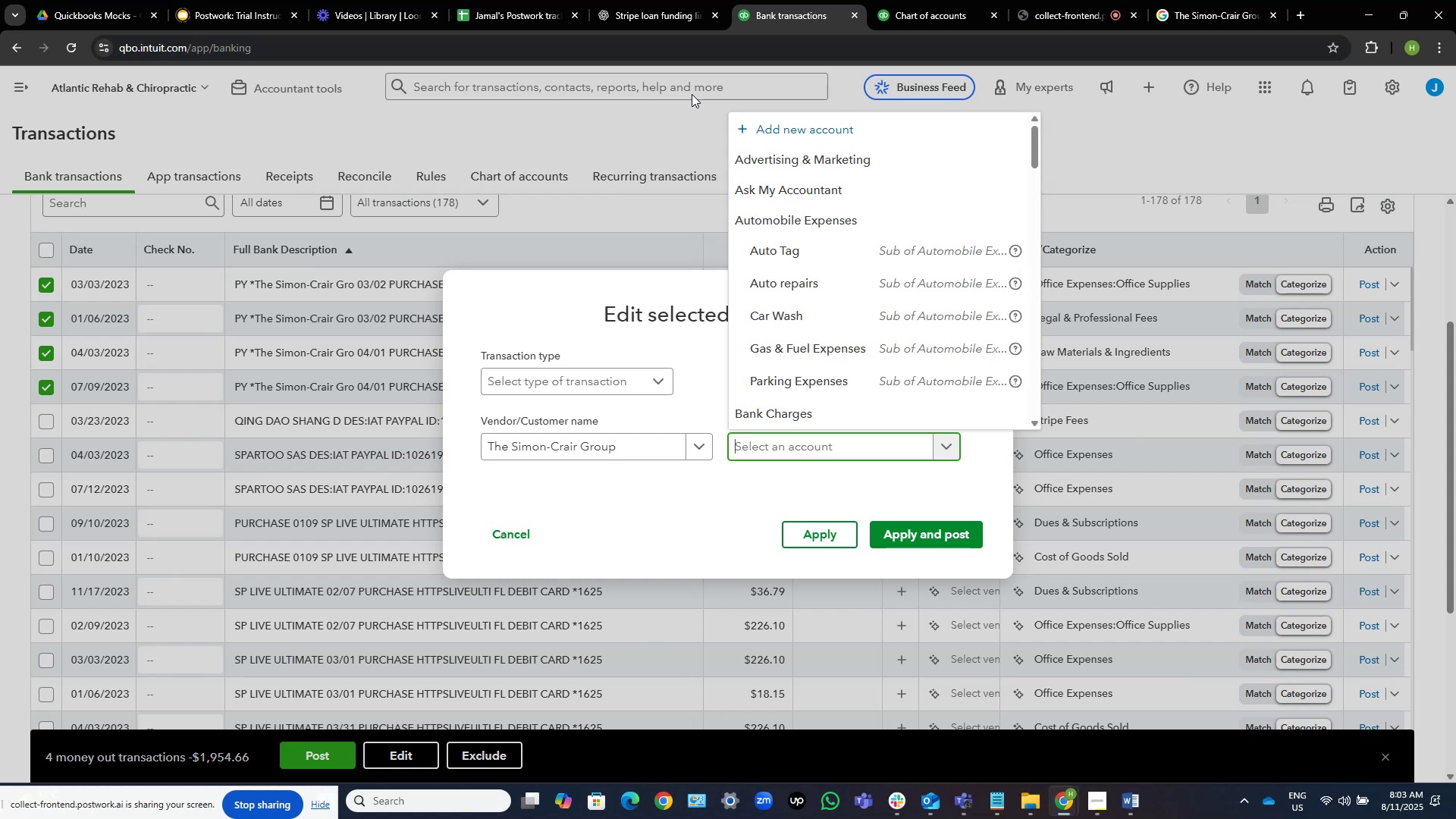 
scroll: coordinate [877, 259], scroll_direction: down, amount: 9.0
 